 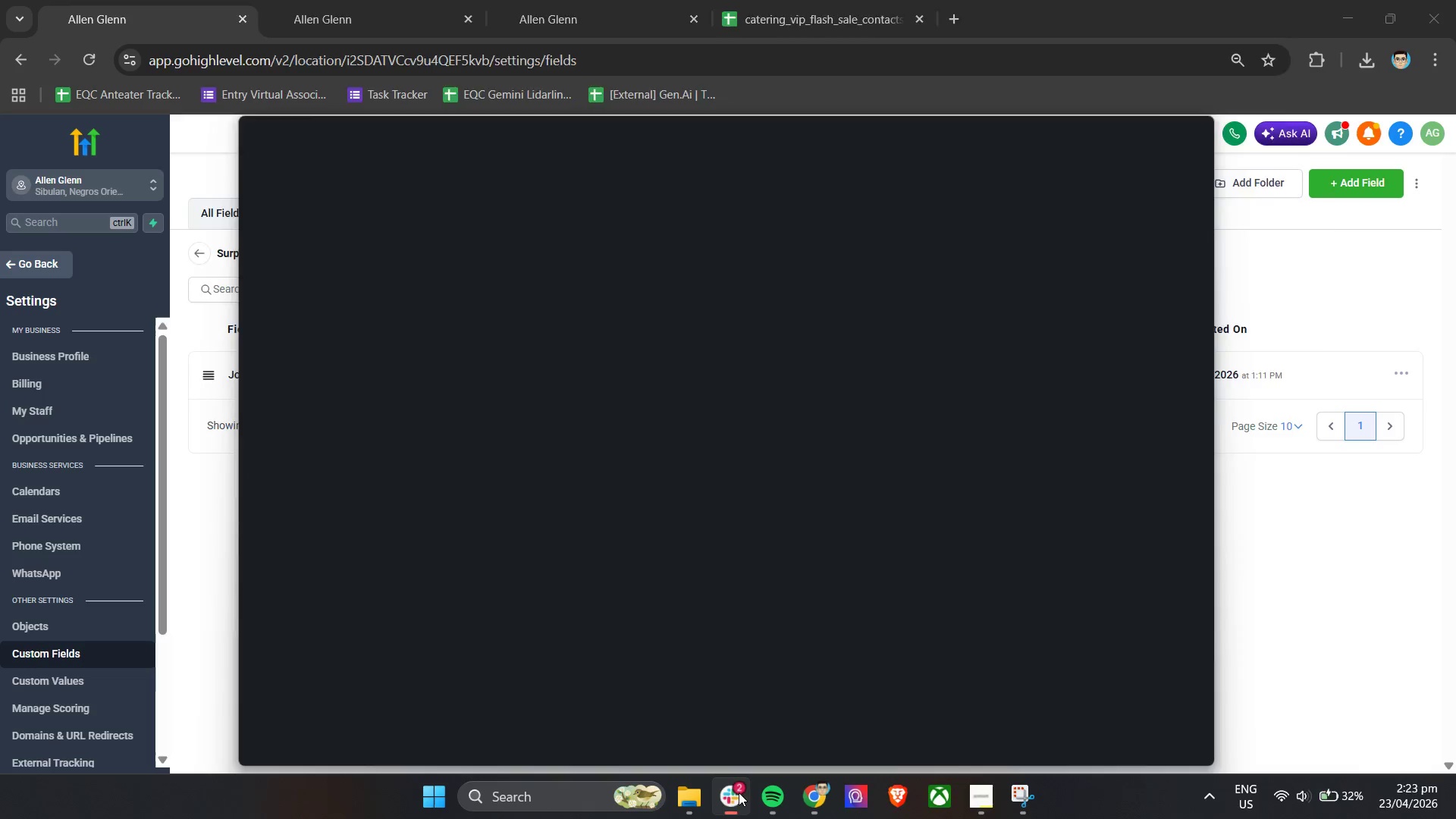 
left_click([738, 798])
 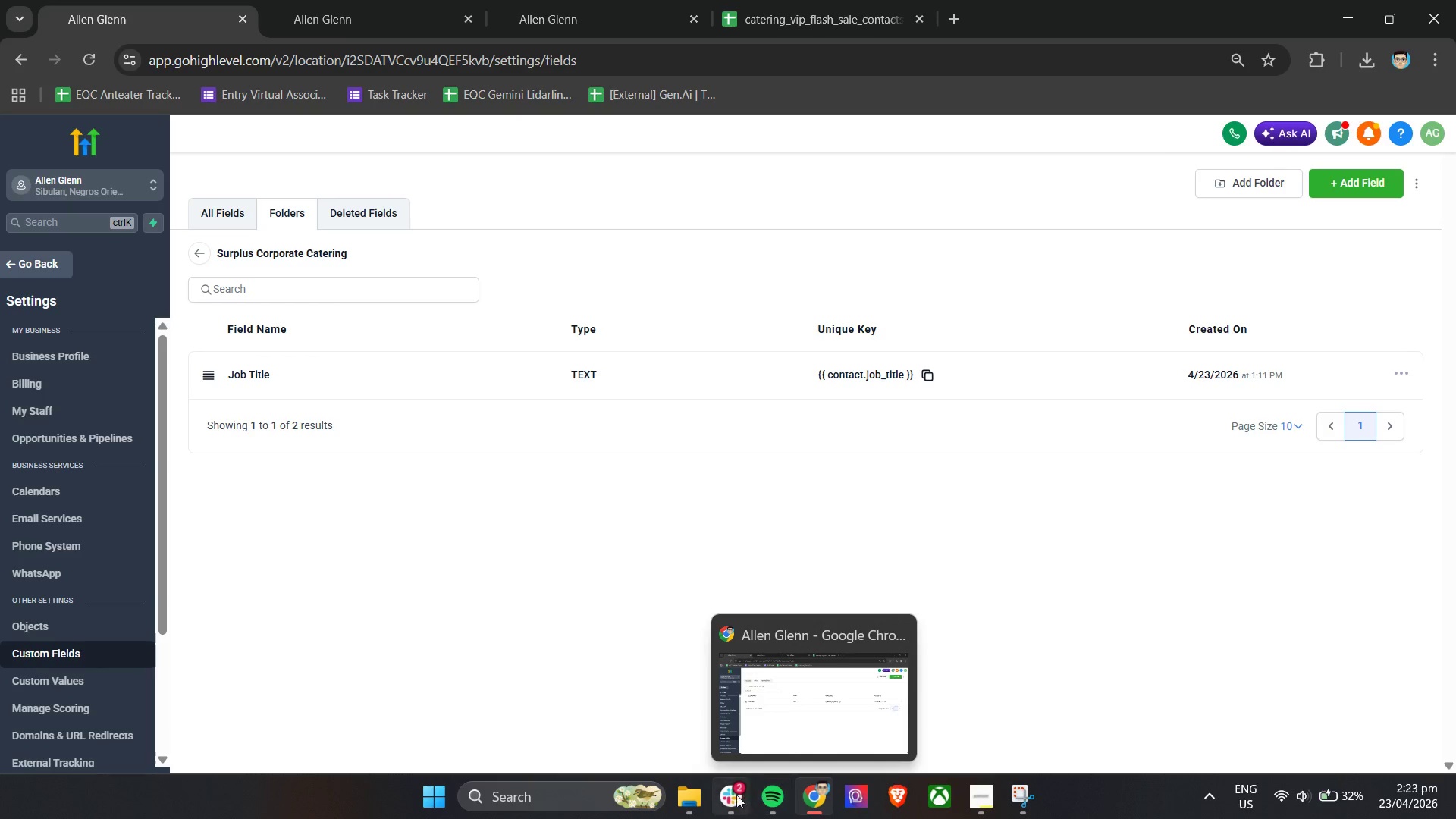 
left_click([761, 0])
 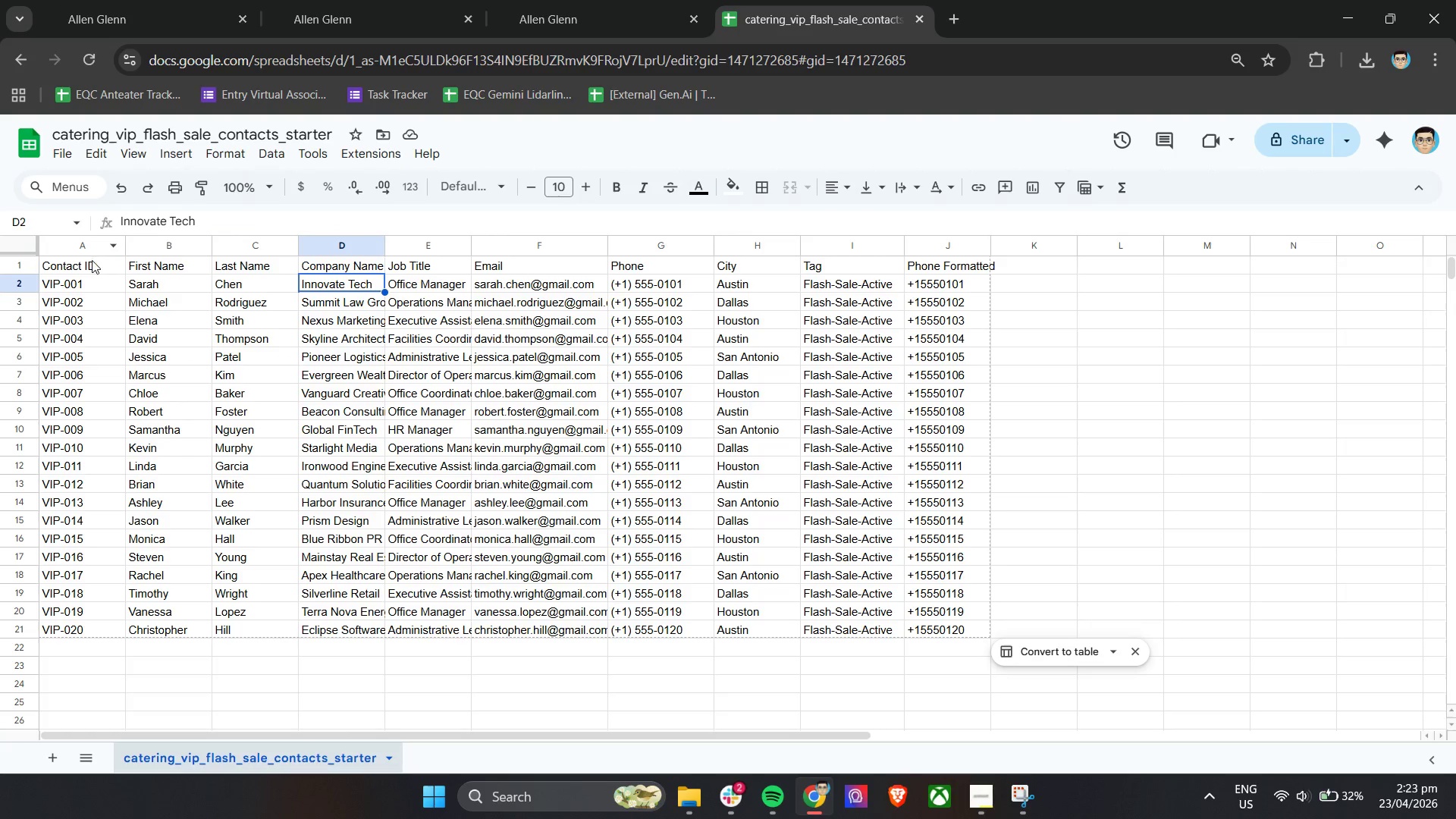 
left_click([90, 263])
 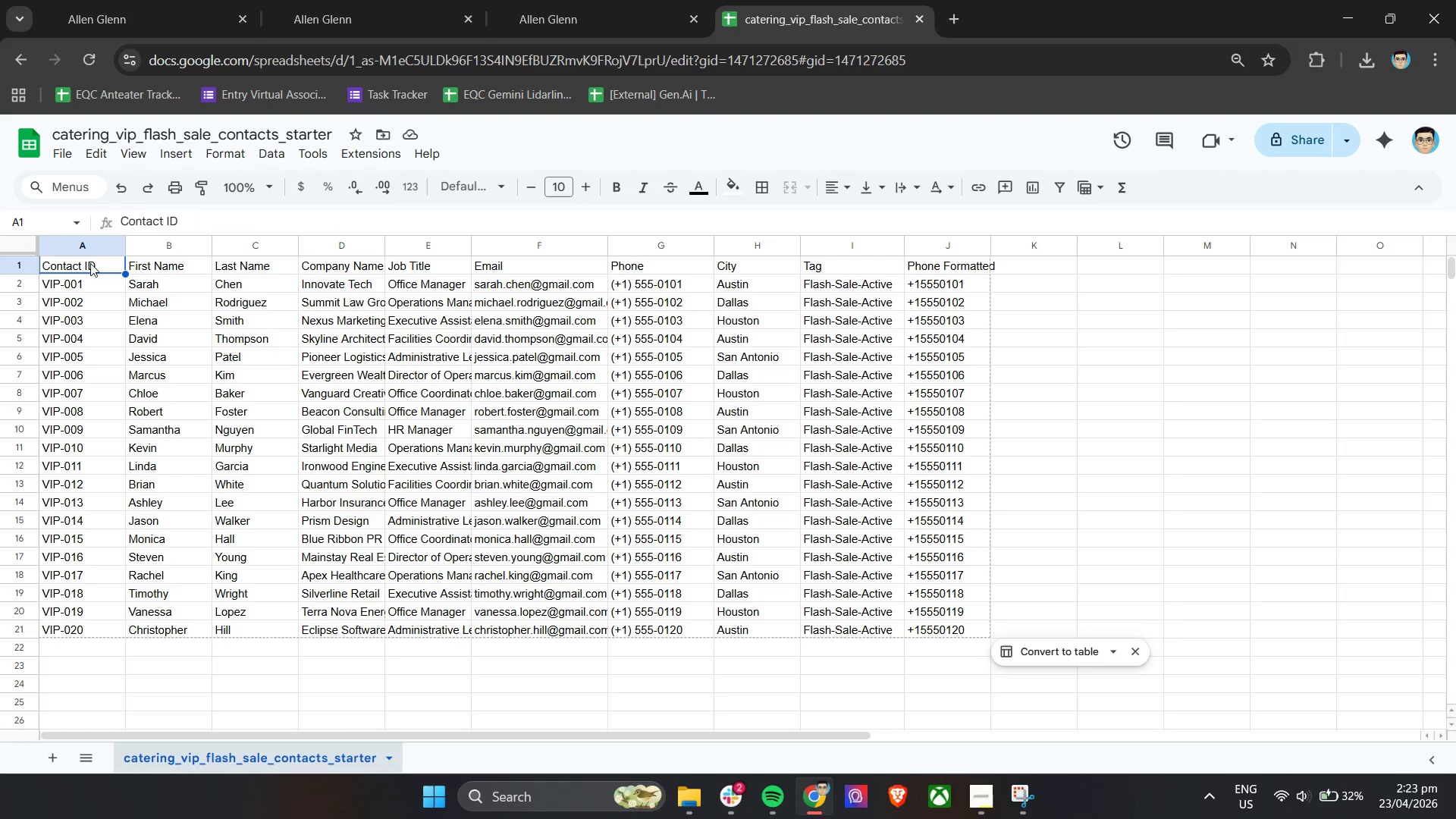 
key(Control+C)
 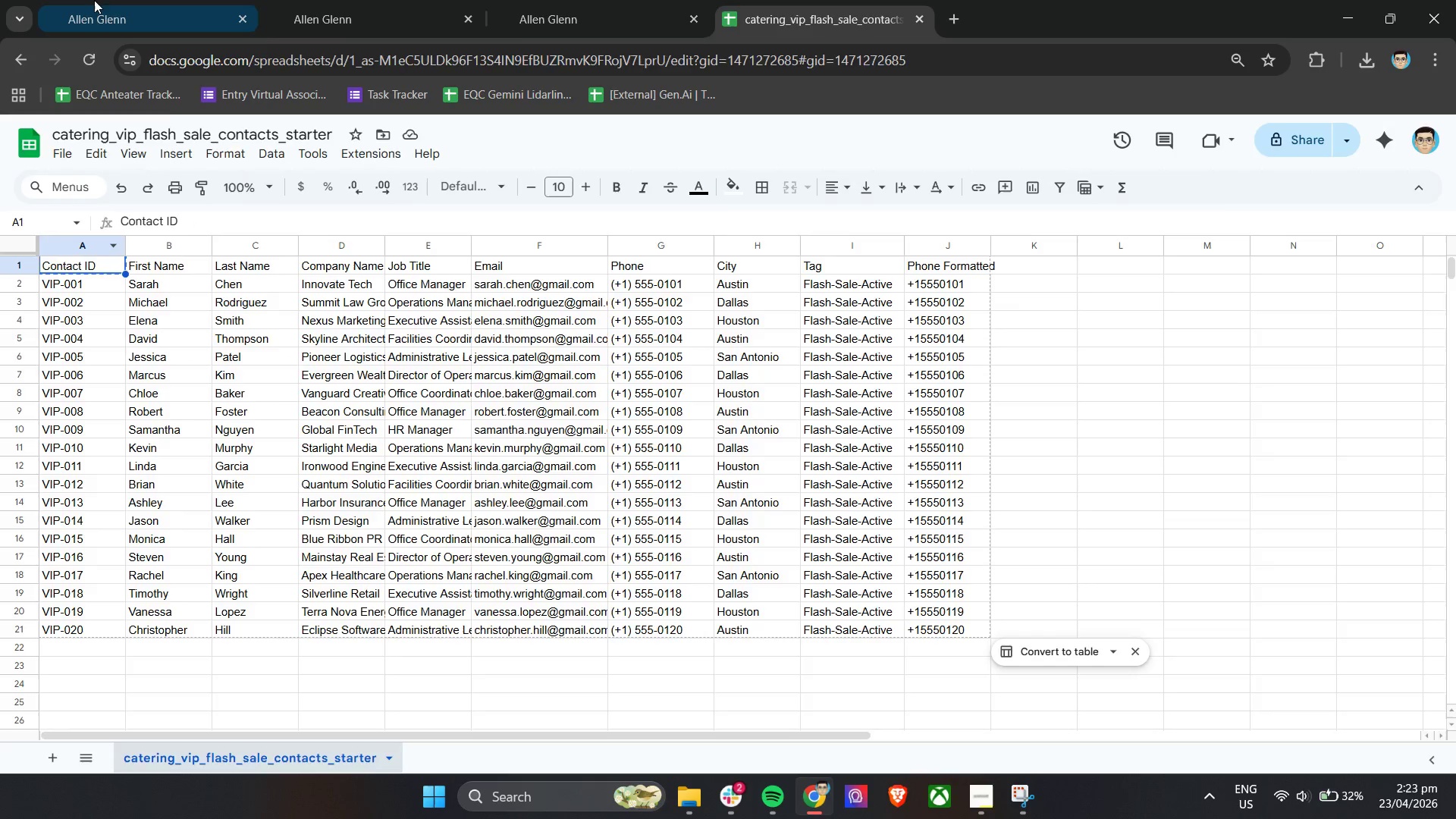 
left_click([102, 0])
 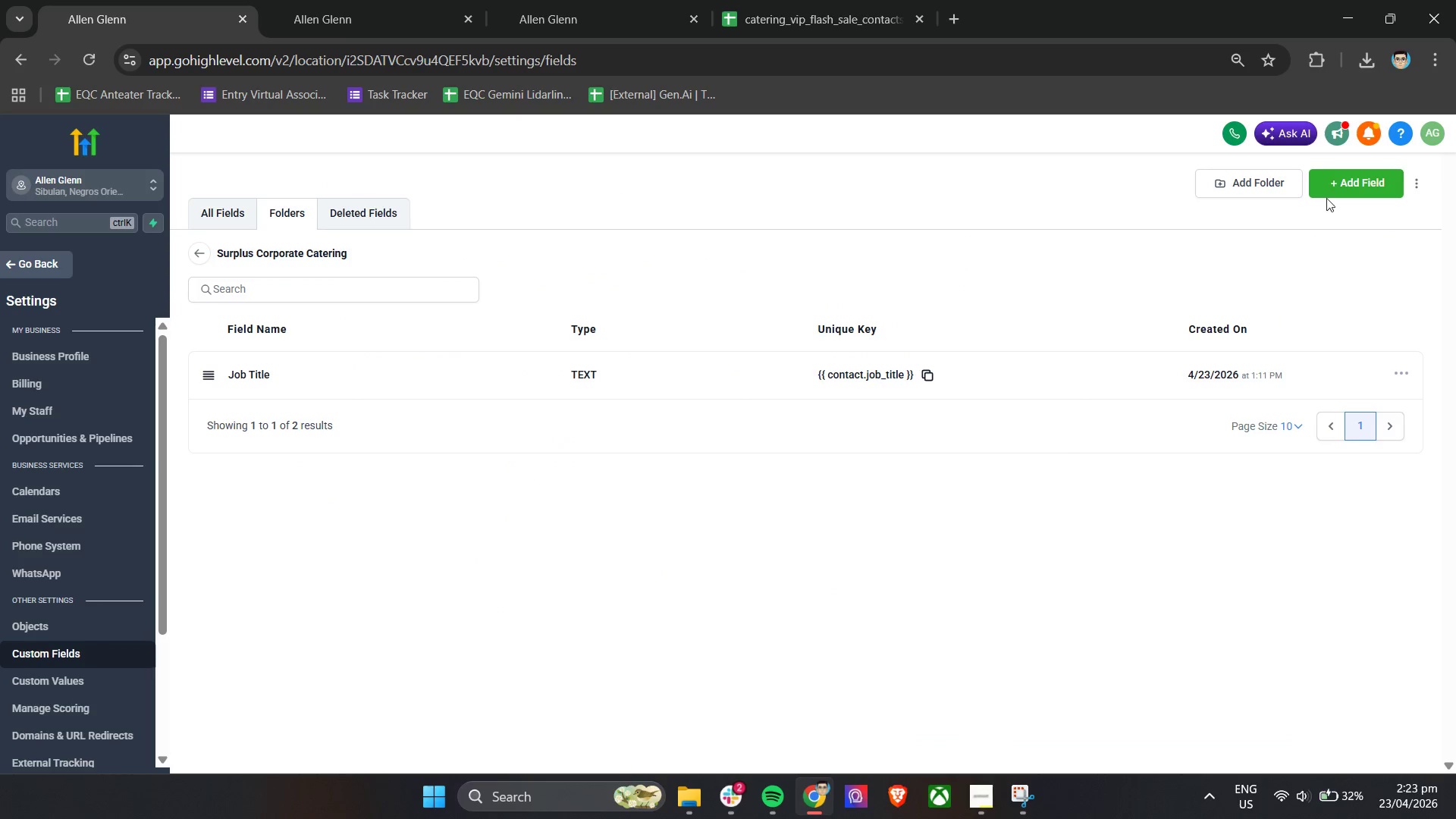 
left_click([1331, 180])
 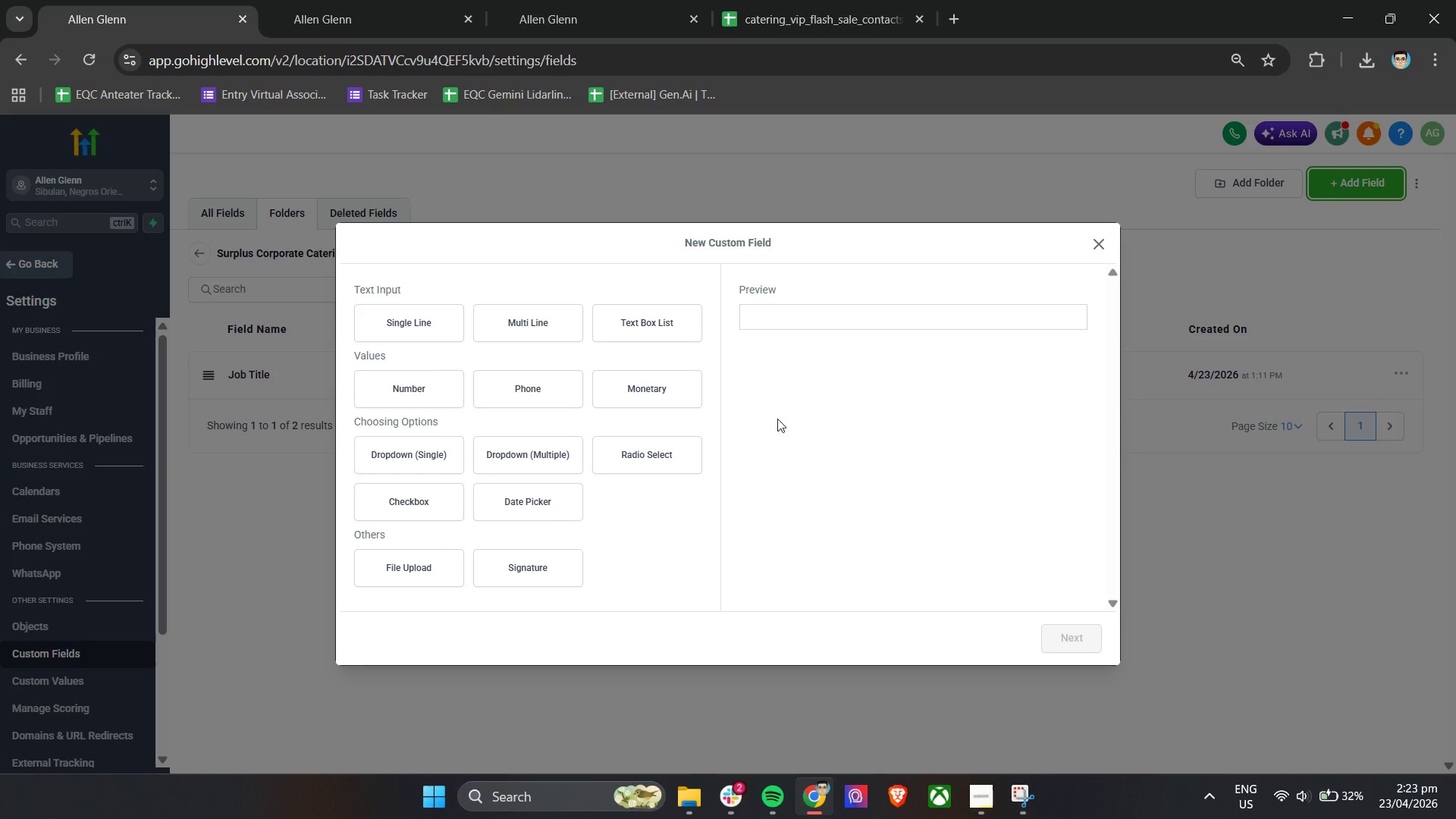 
key(Control+ControlLeft)
 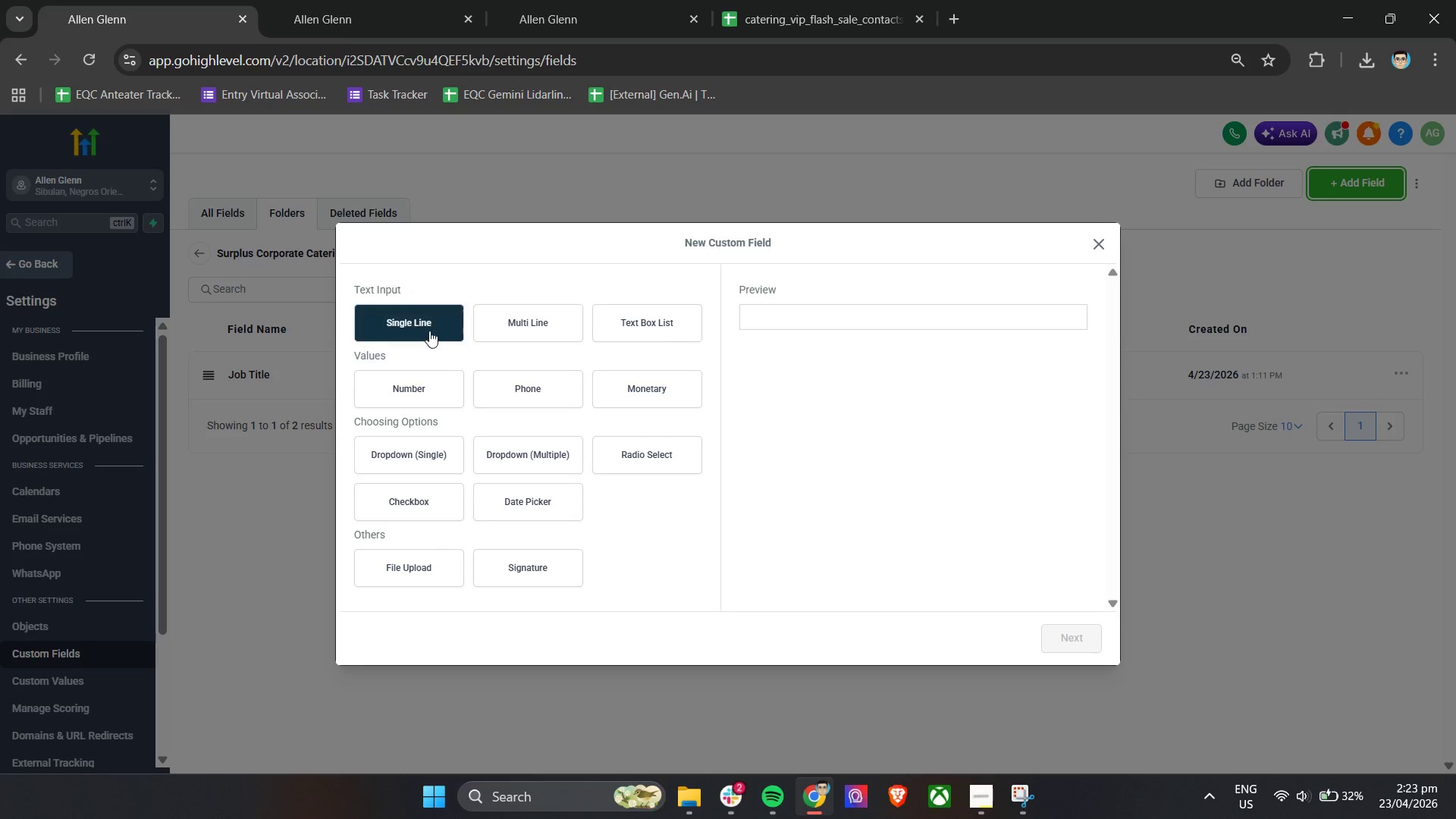 
left_click([429, 331])
 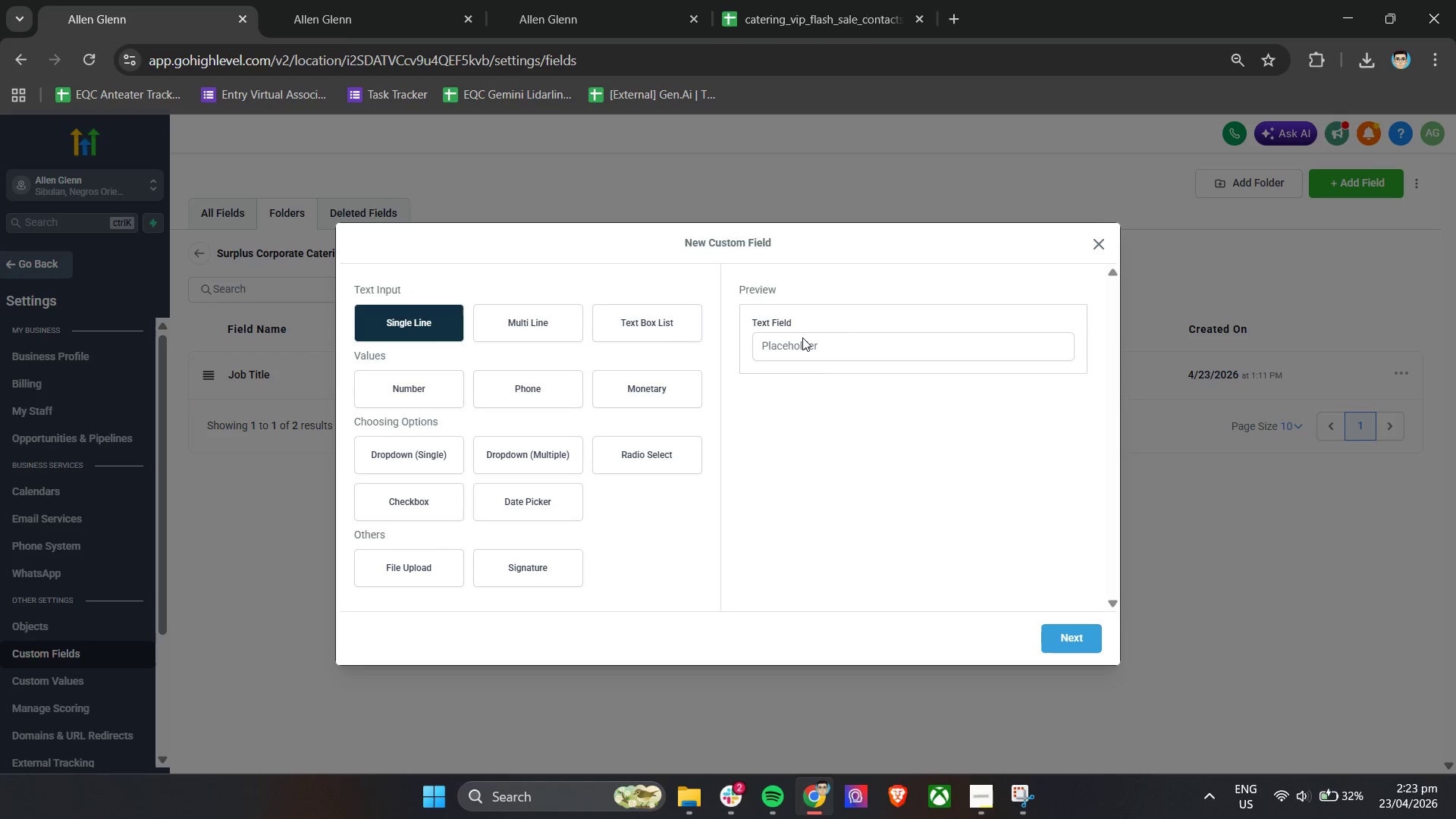 
hold_key(key=ControlLeft, duration=0.48)
left_click([848, 336])
 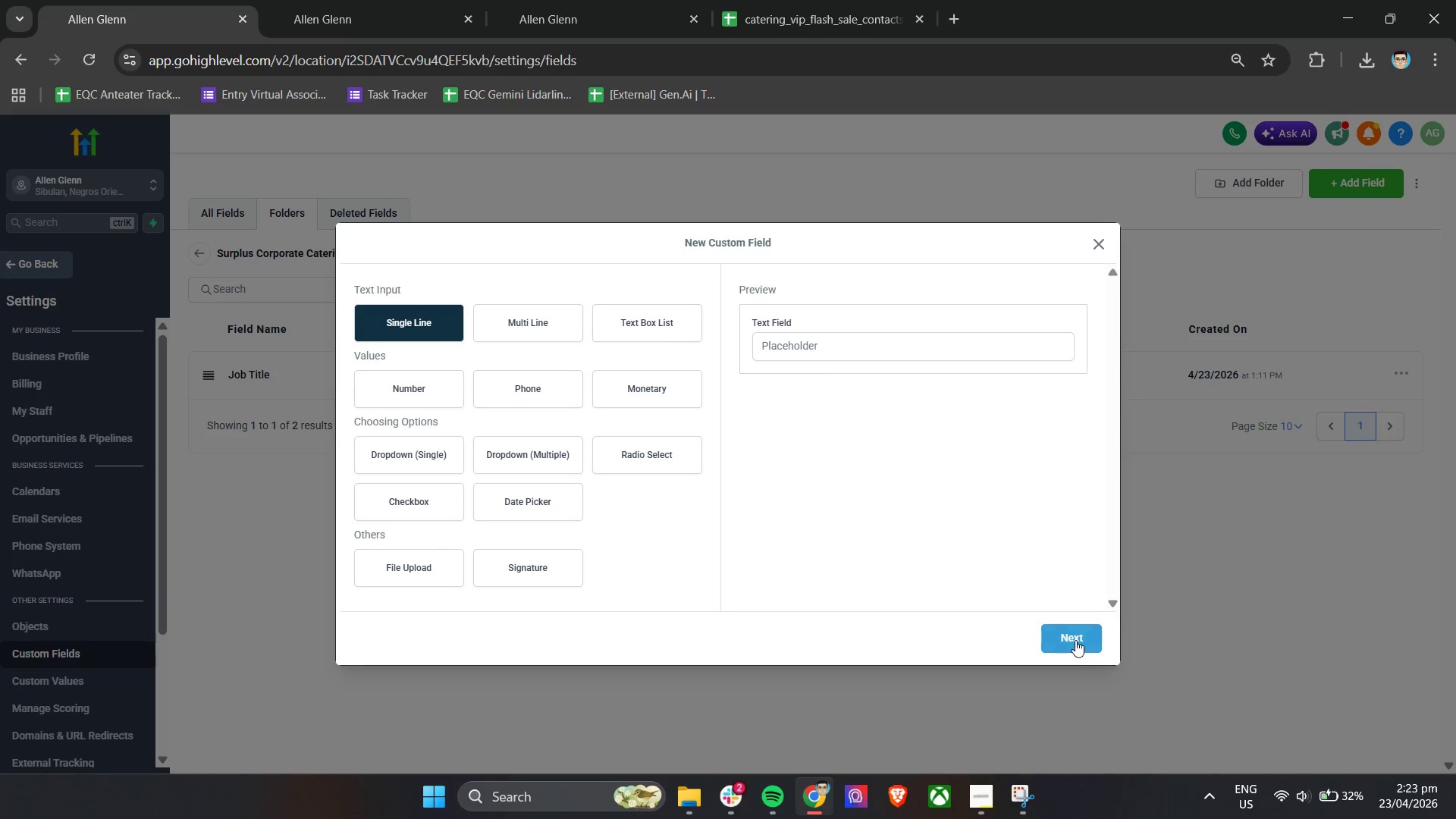 
left_click([1075, 640])
 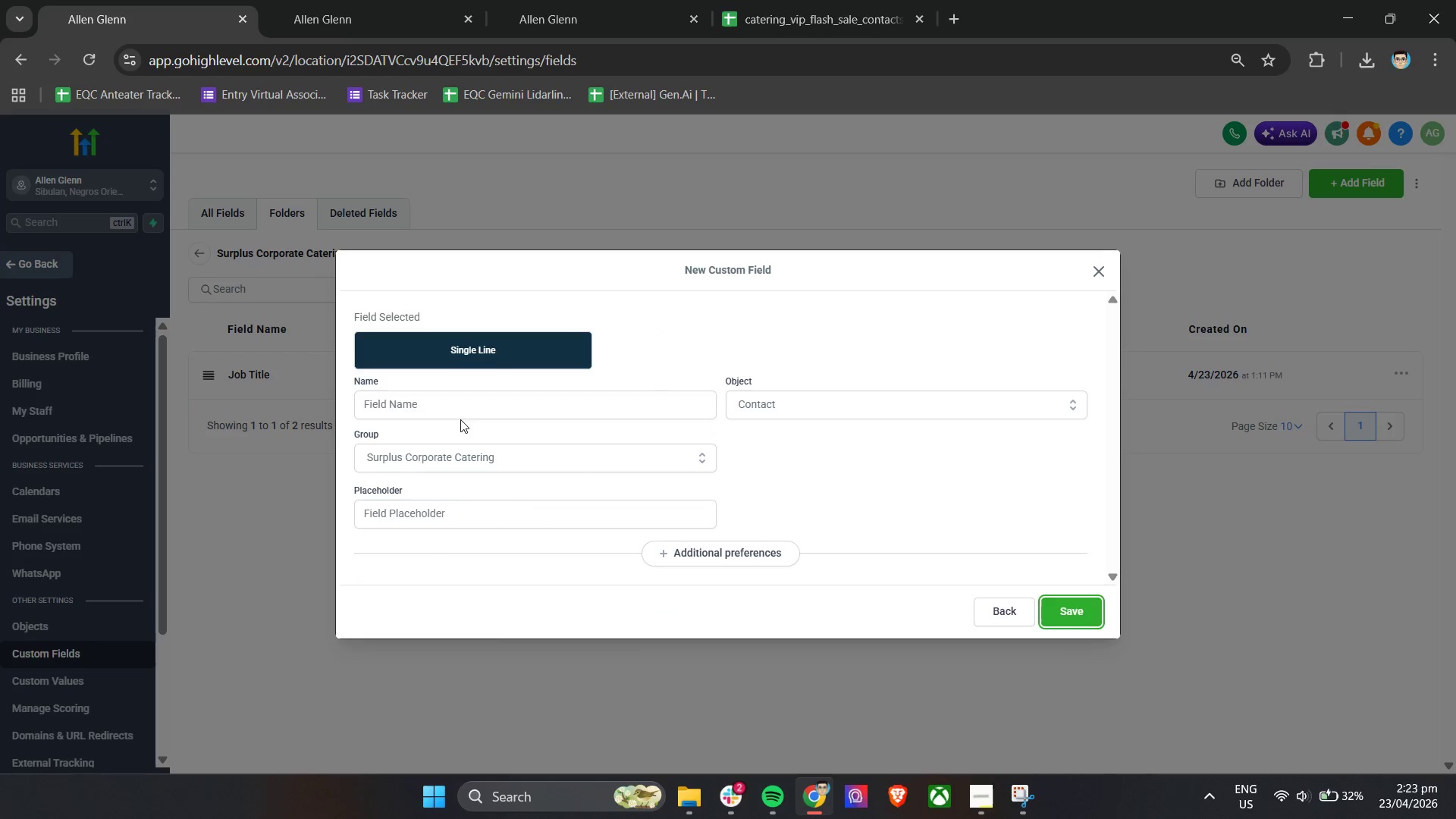 
left_click([462, 413])
 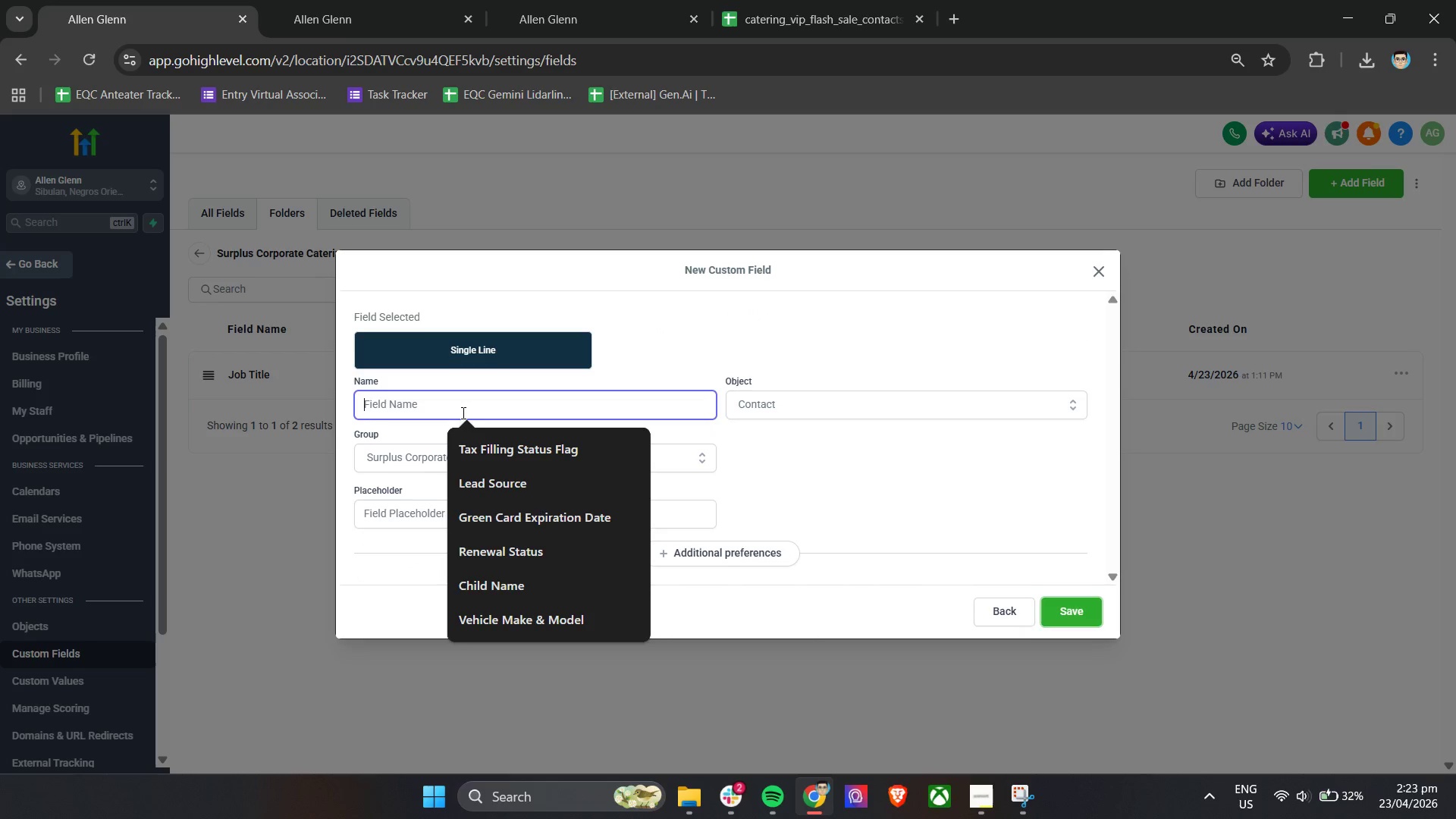 
key(Control+V)
 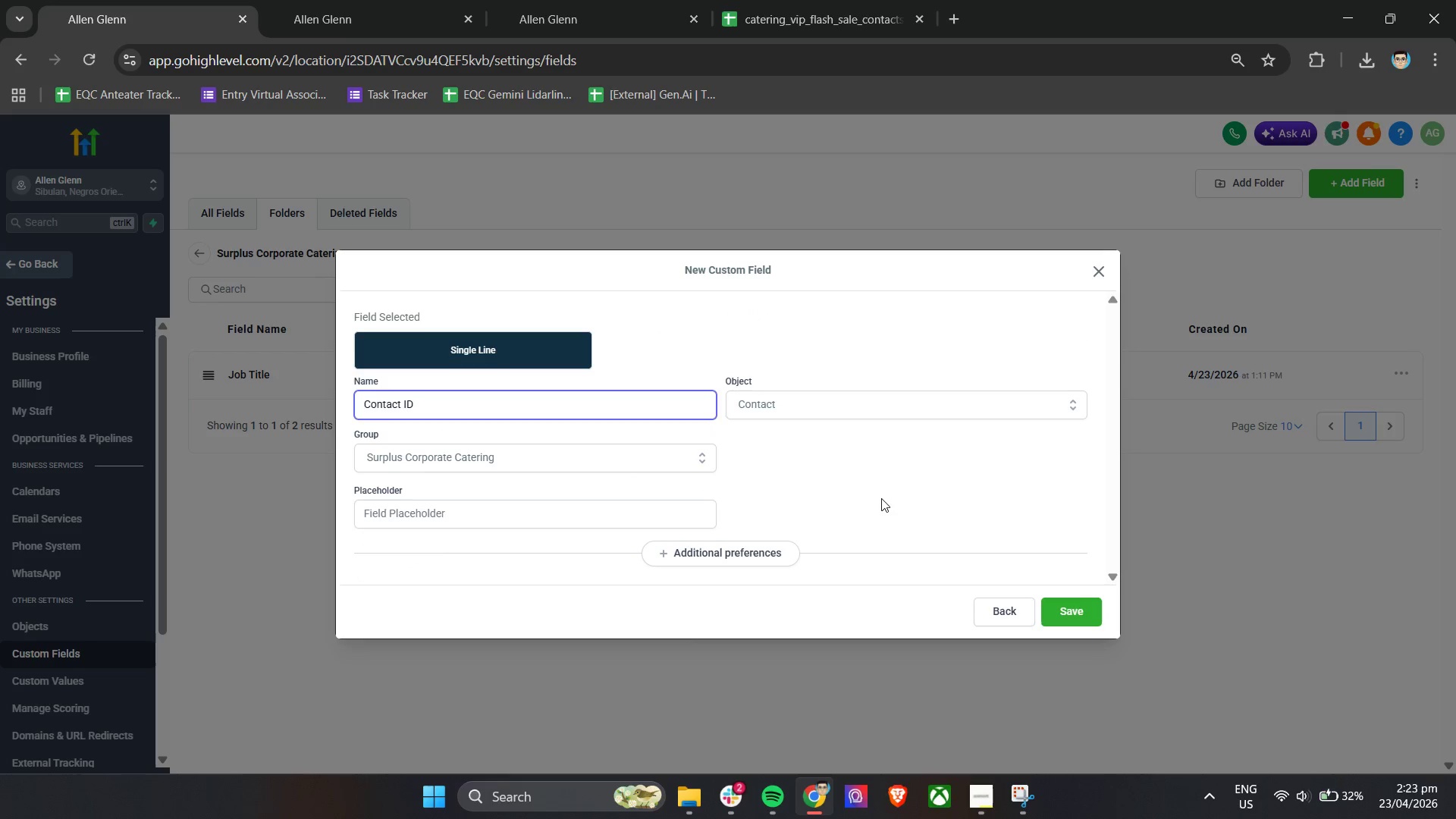 
left_click([881, 498])
 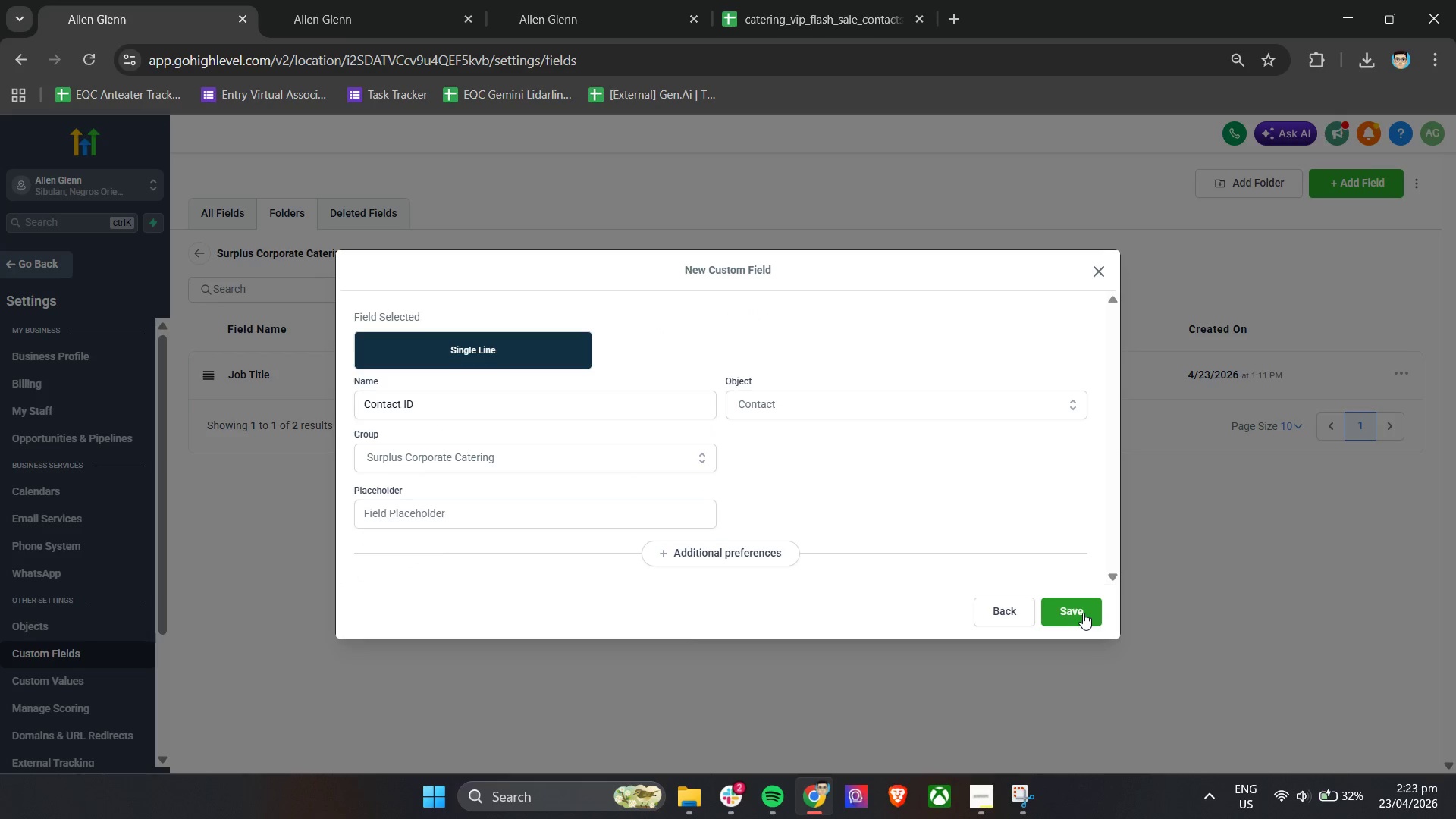 
left_click([1083, 613])
 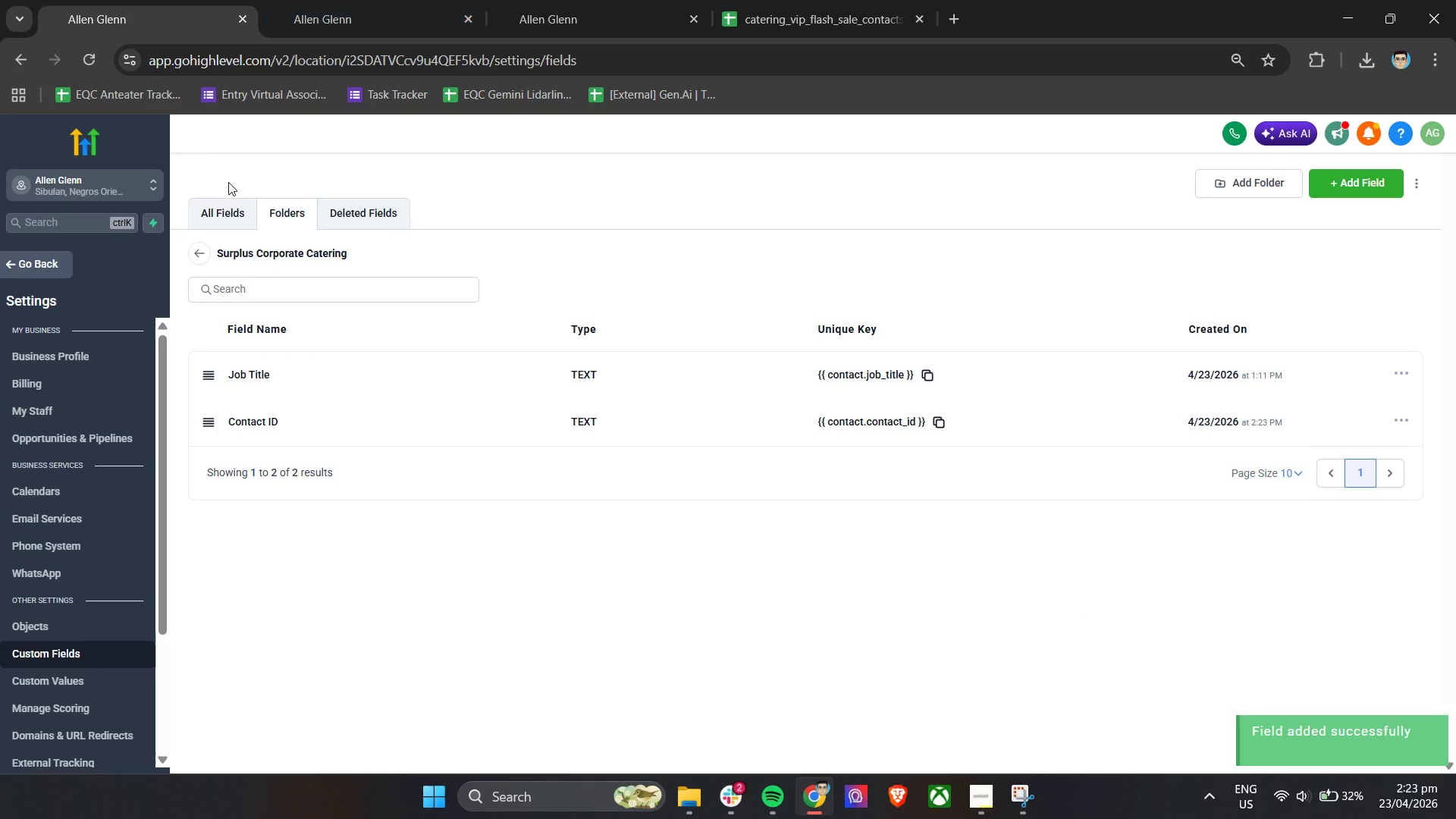 
left_click([566, 0])
 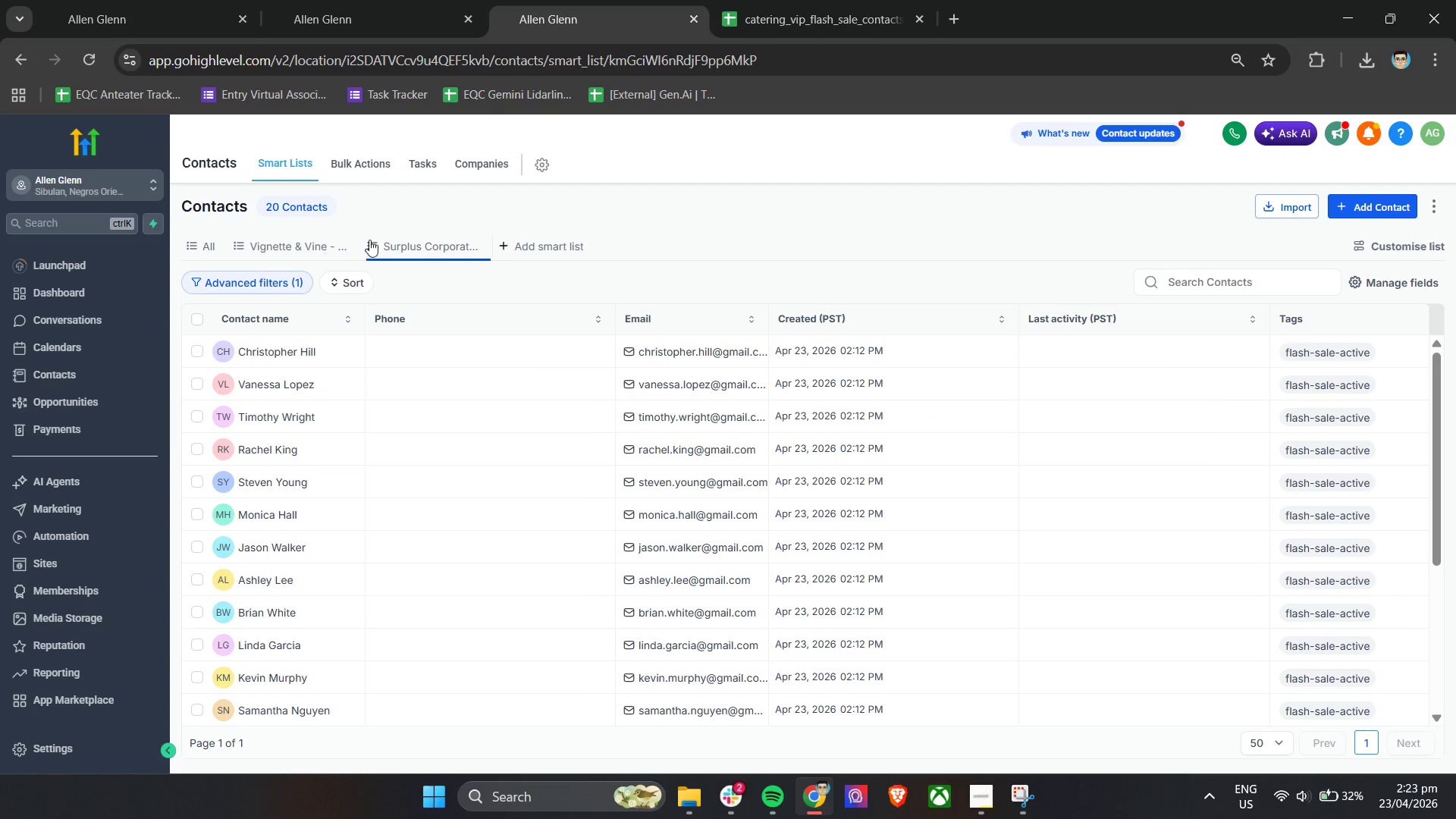 
left_click([390, 240])
 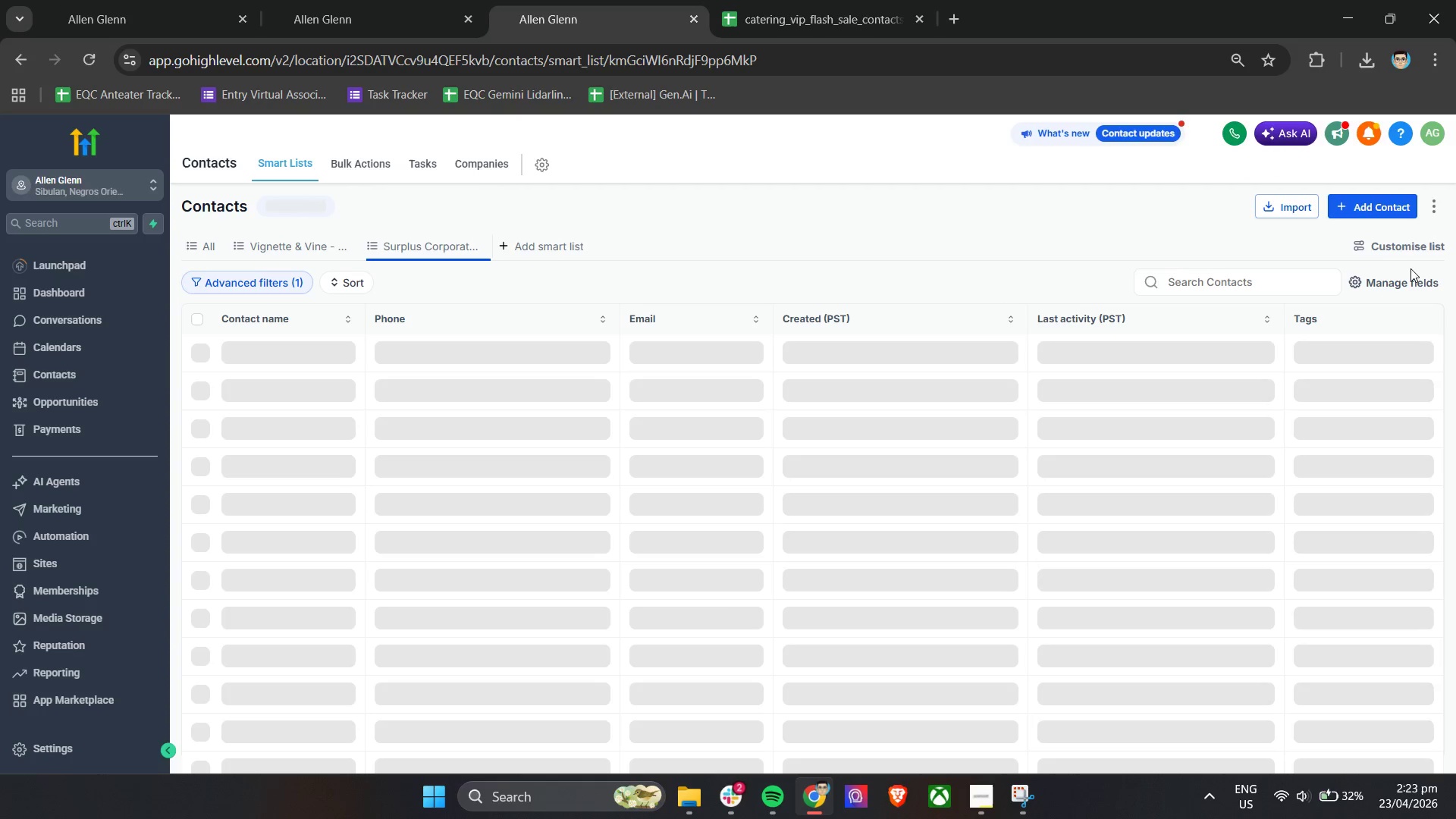 
left_click([1407, 240])
 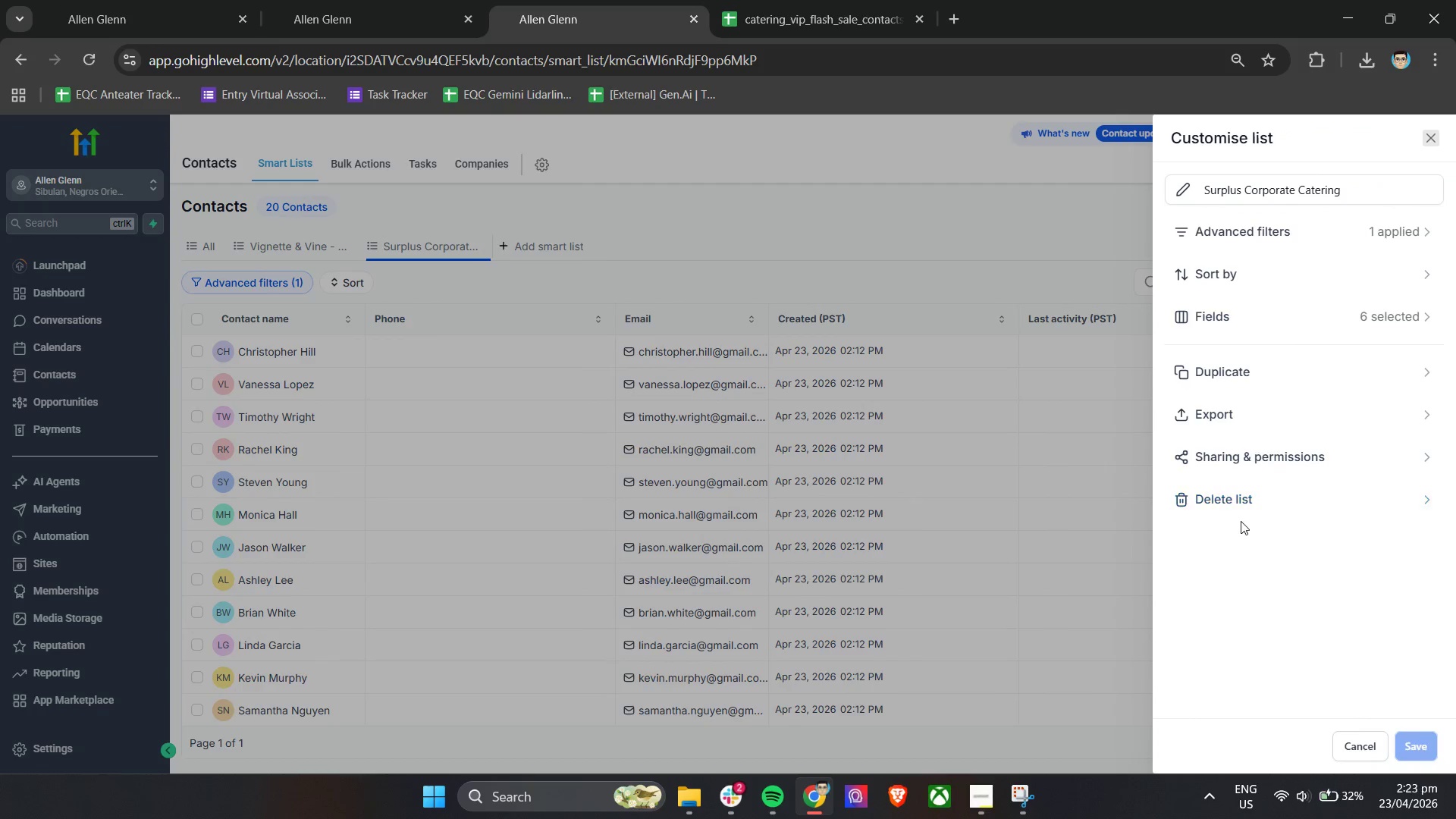 
left_click([1230, 492])
 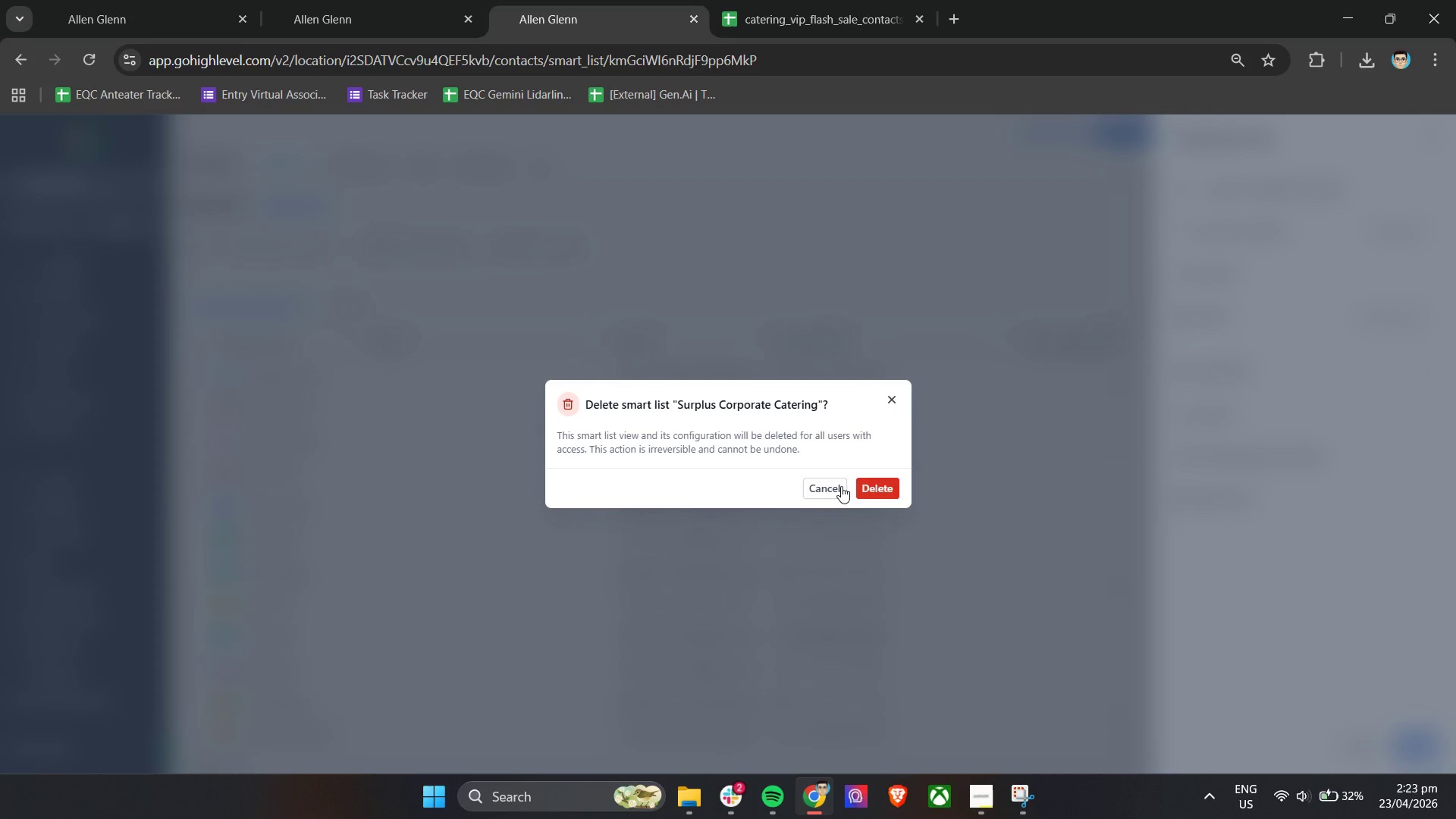 
left_click([876, 485])
 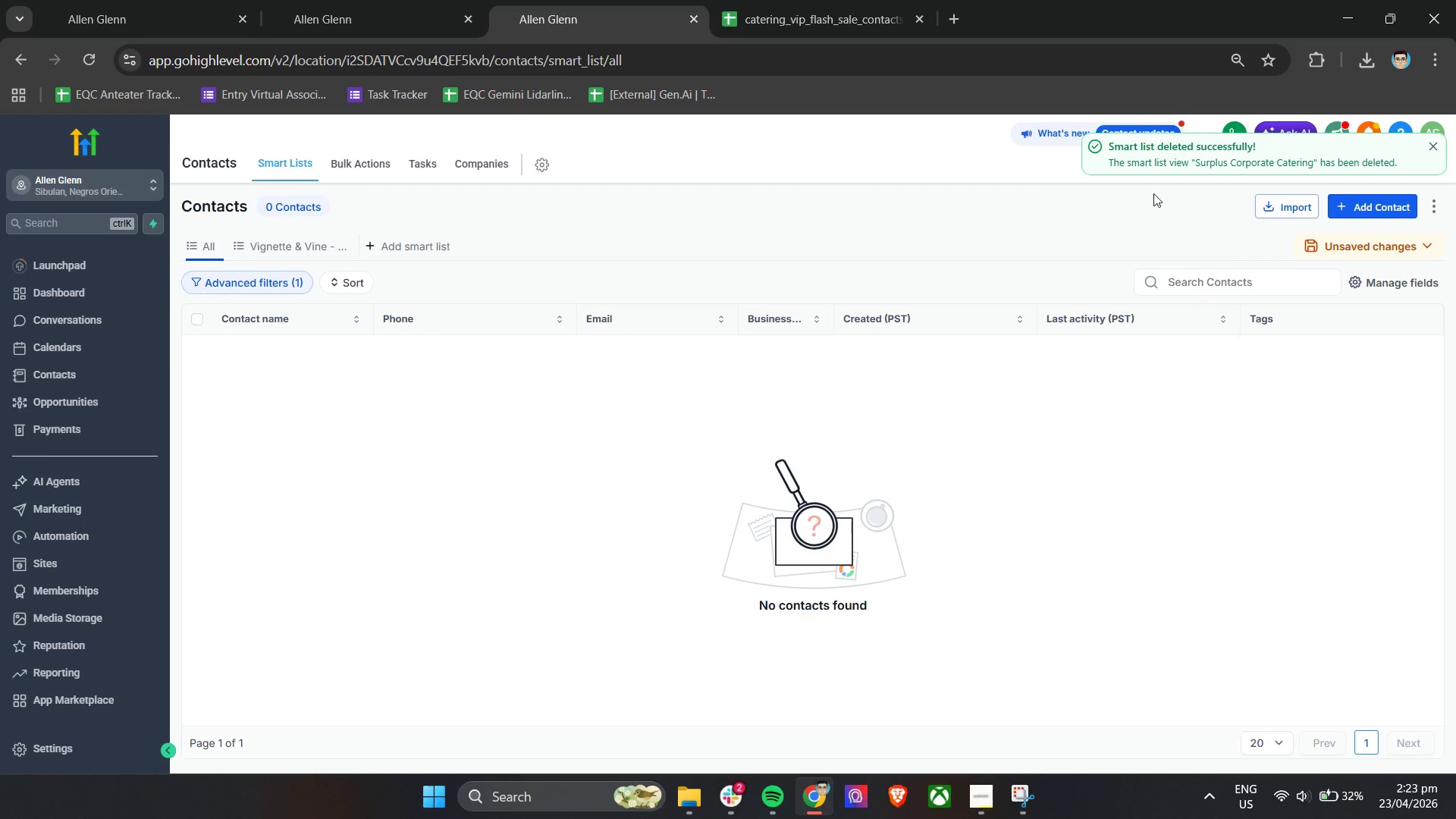 
left_click([1434, 144])
 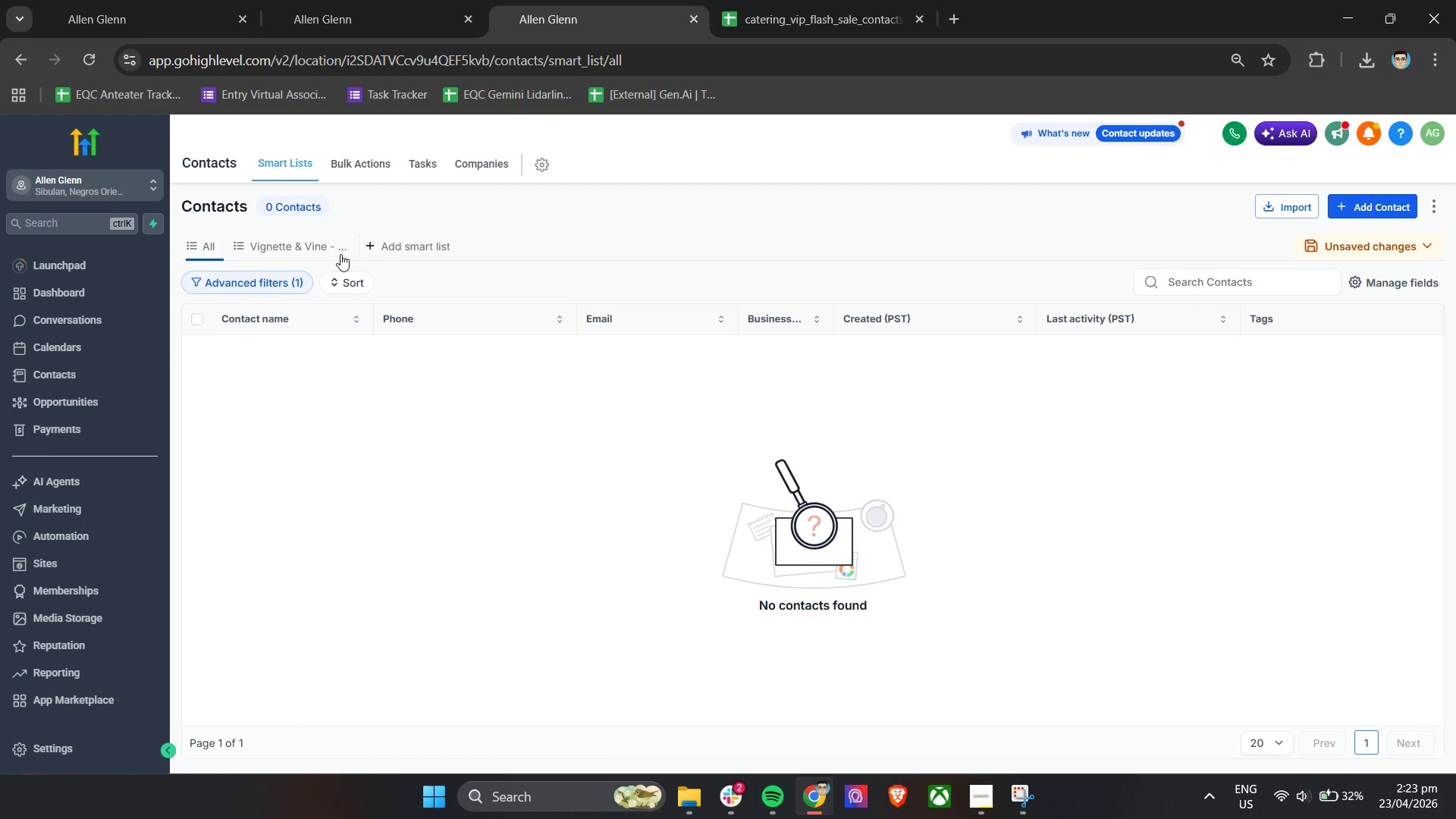 
left_click([340, 251])
 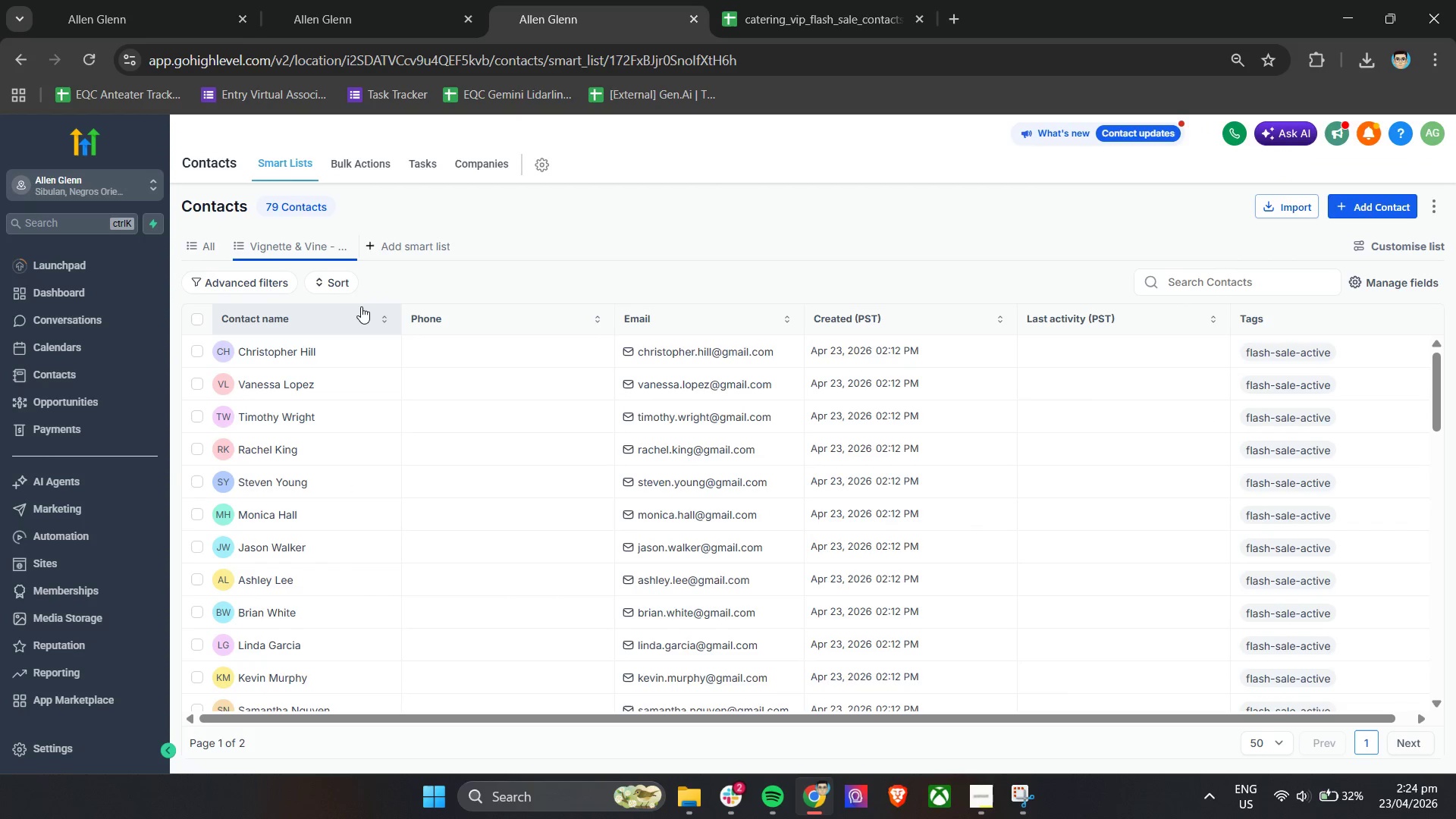 
scroll: coordinate [413, 607], scroll_direction: down, amount: 5.0
 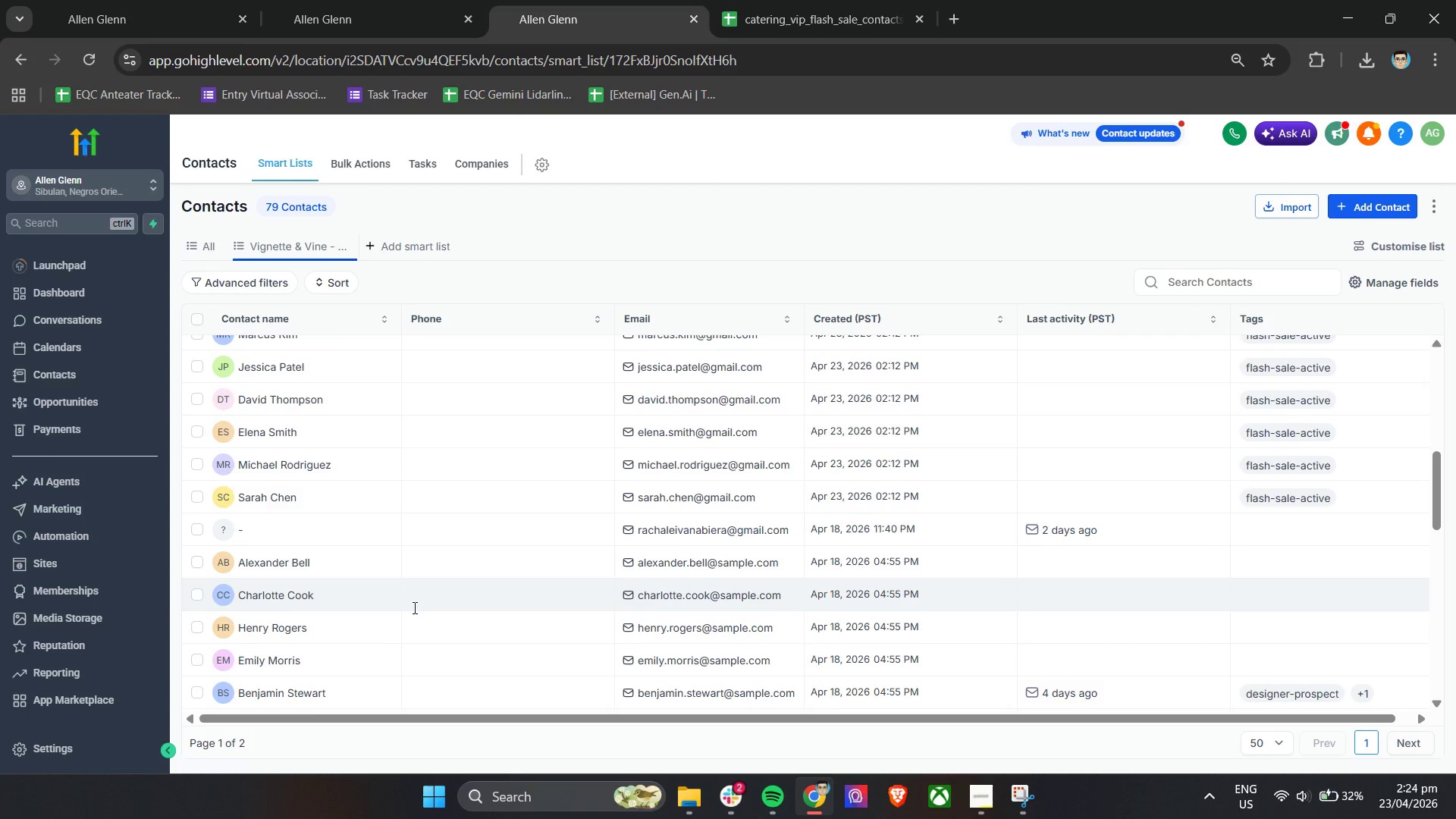 
scroll: coordinate [413, 607], scroll_direction: up, amount: 10.0
 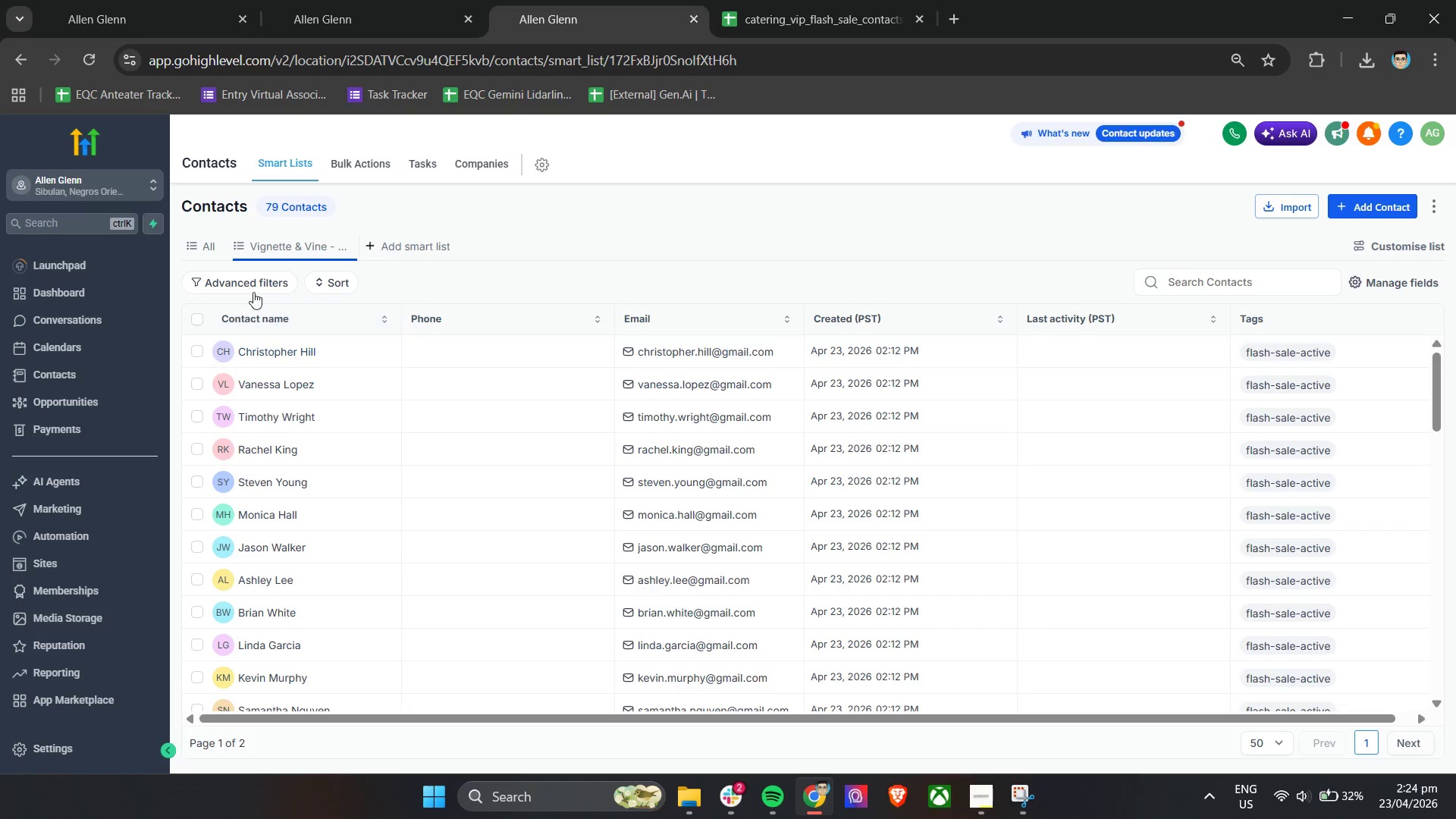 
left_click([253, 286])
 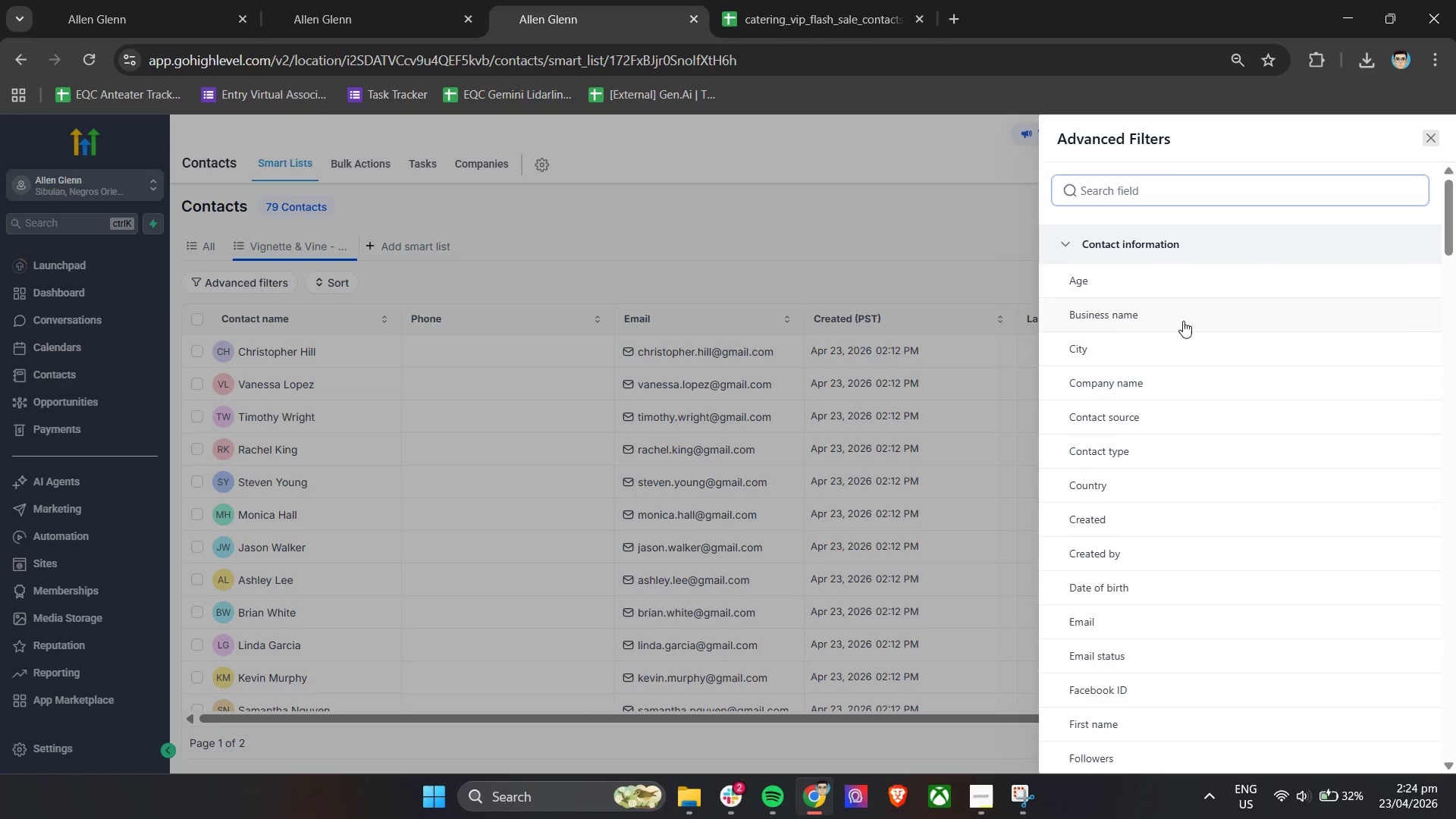 
scroll: coordinate [1245, 504], scroll_direction: down, amount: 12.0
 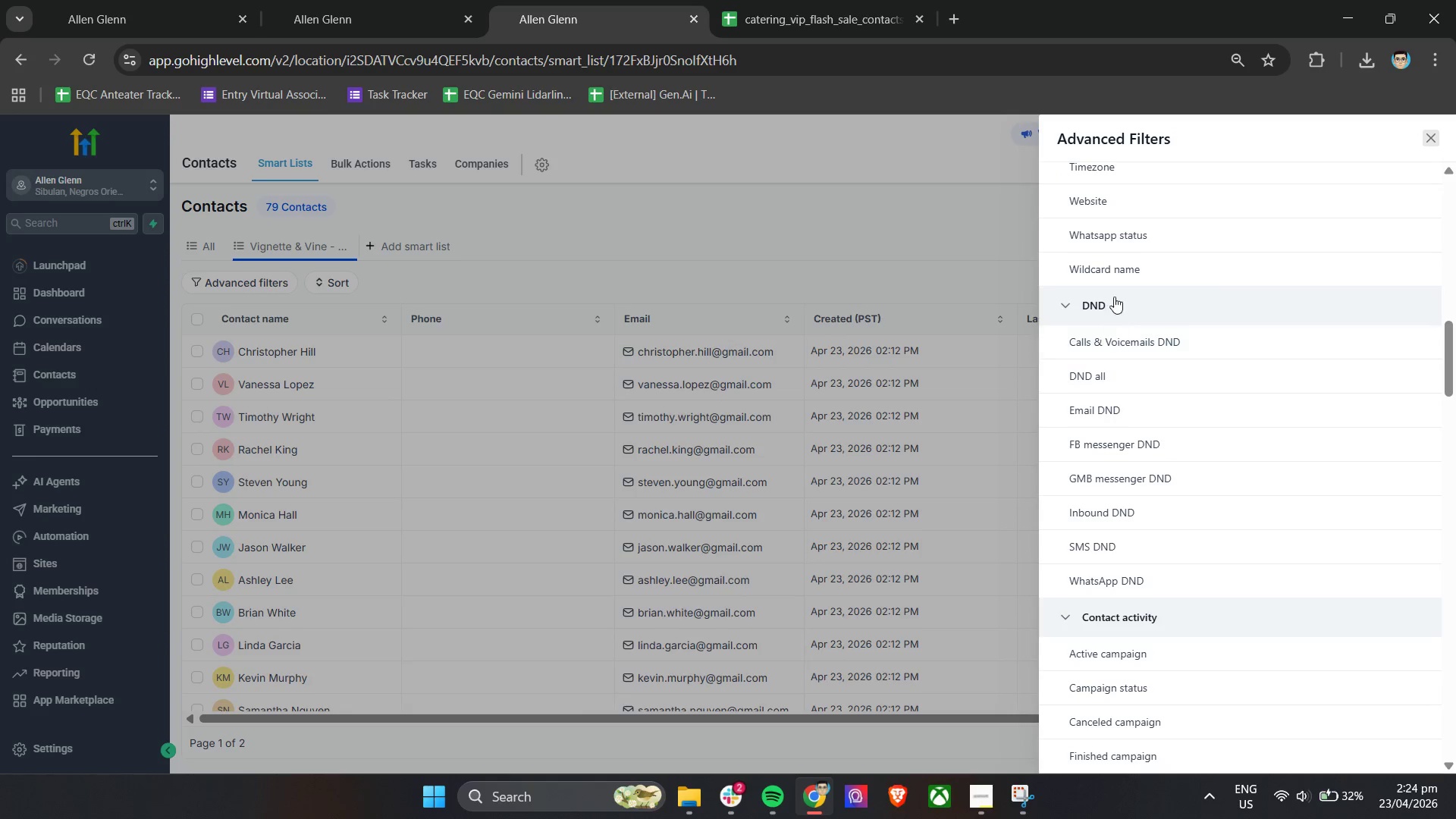 
scroll: coordinate [1116, 388], scroll_direction: up, amount: 3.0
 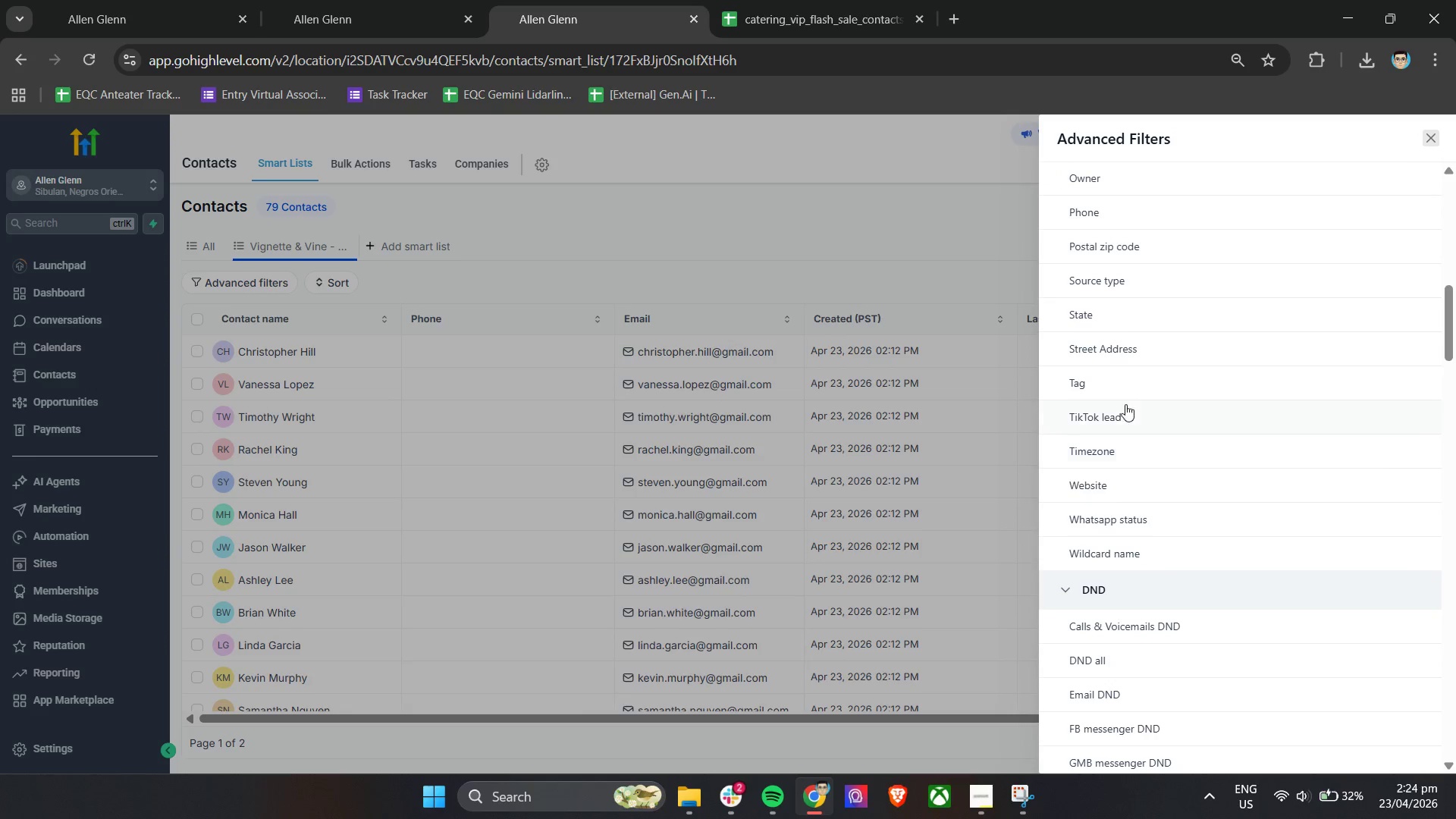 
left_click([1118, 378])
 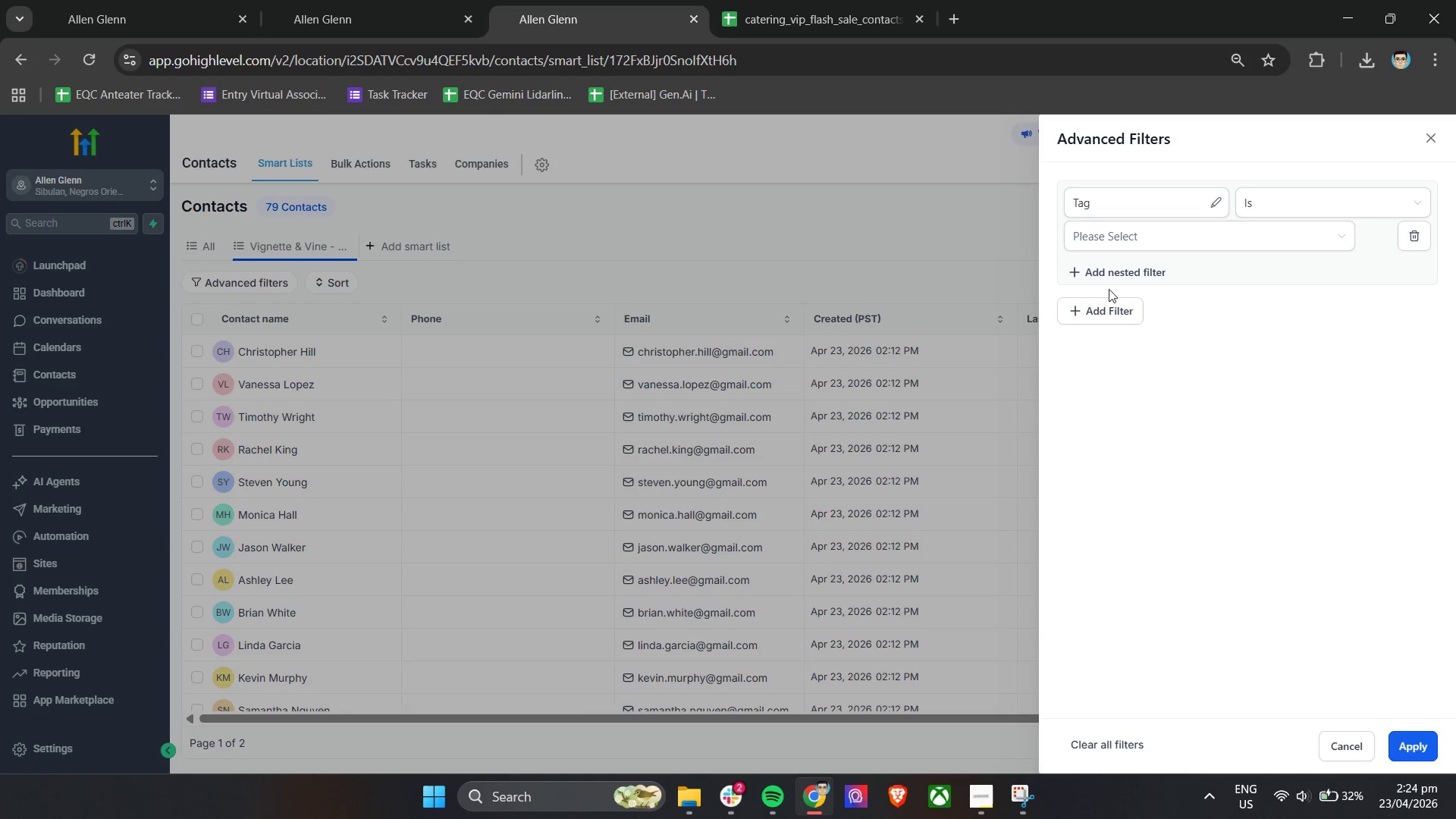 
left_click([1160, 243])
 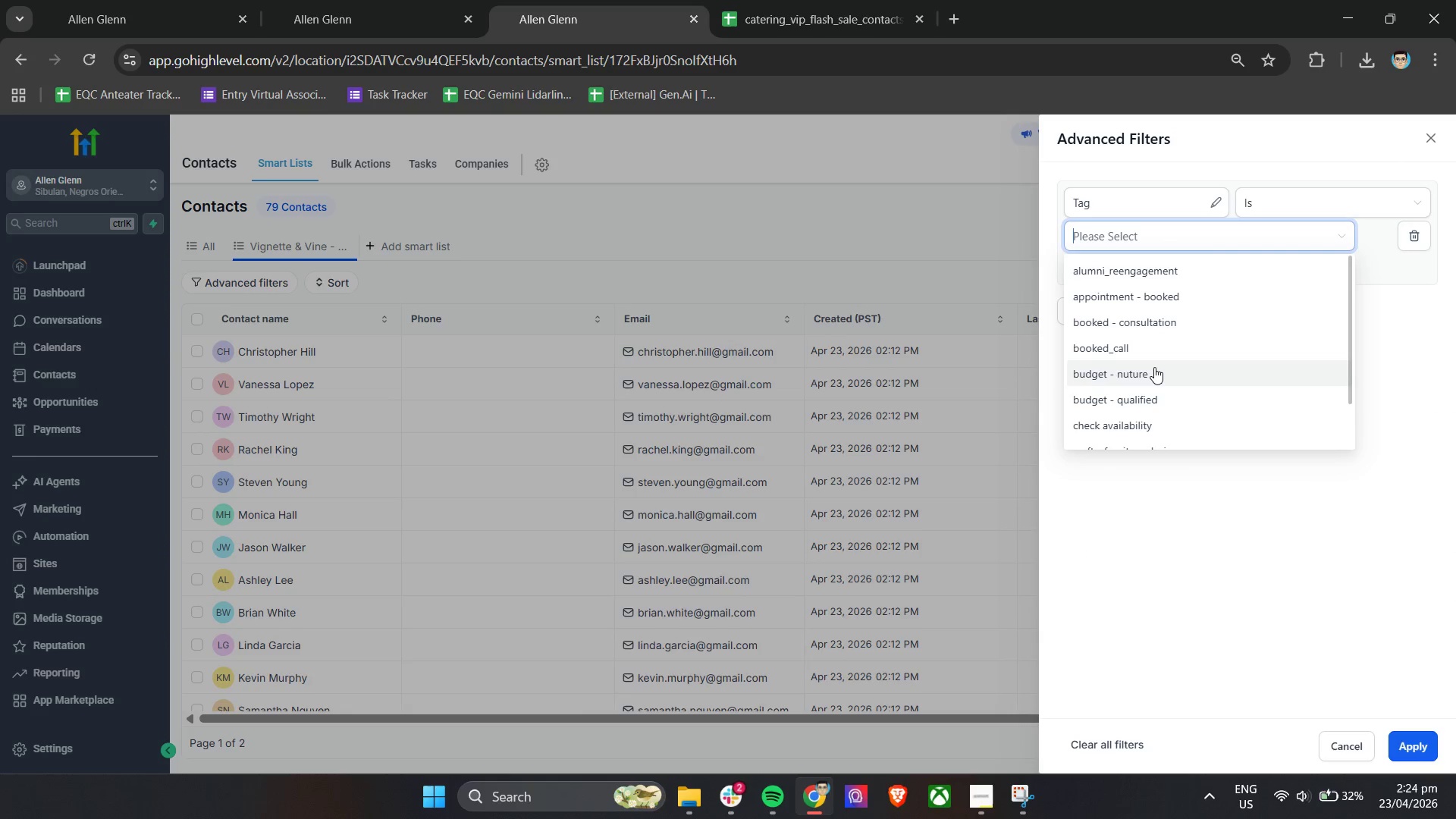 
scroll: coordinate [1106, 396], scroll_direction: down, amount: 48.0
 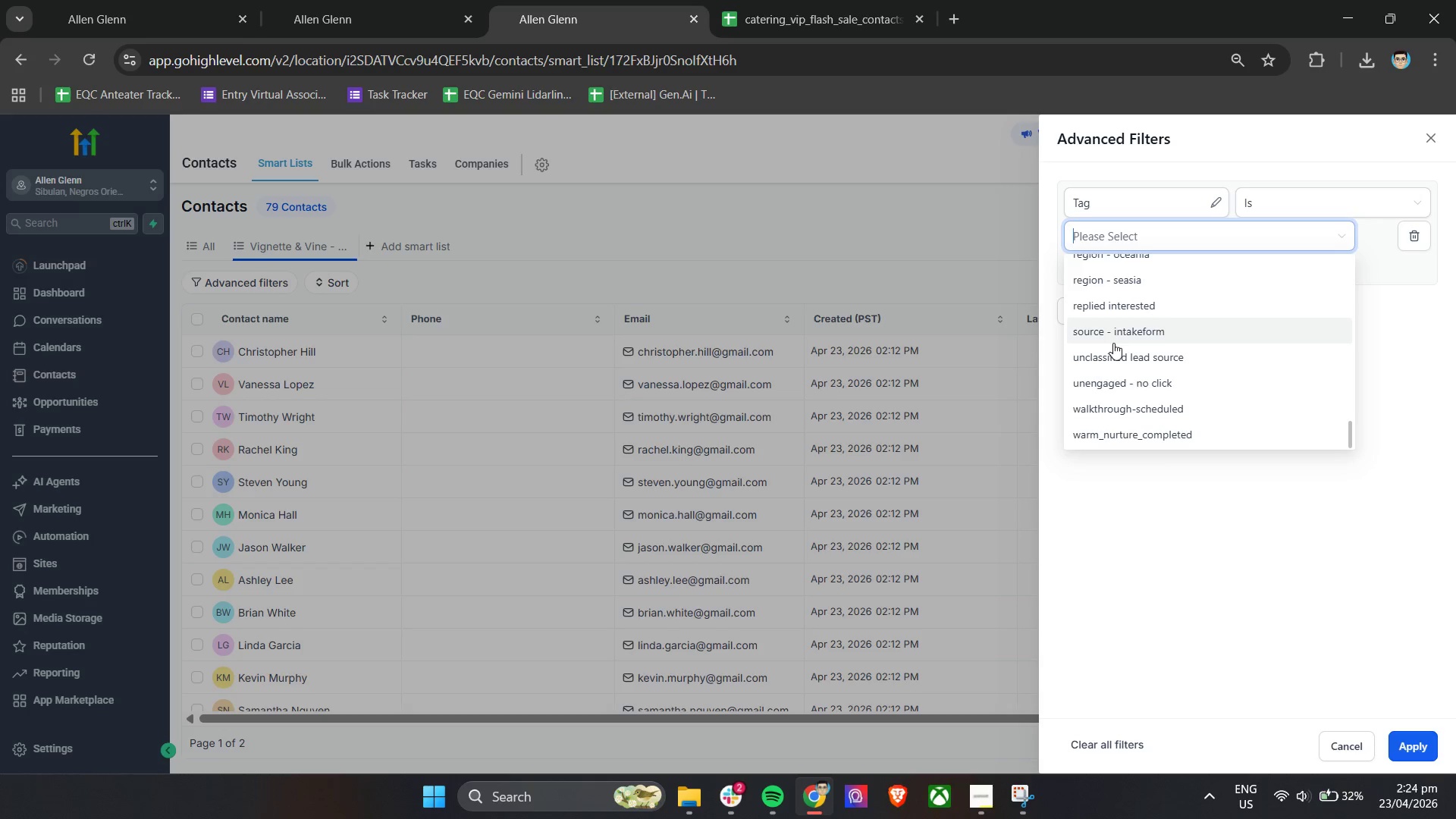 
type(vi])
key(Backspace)
type(p)
 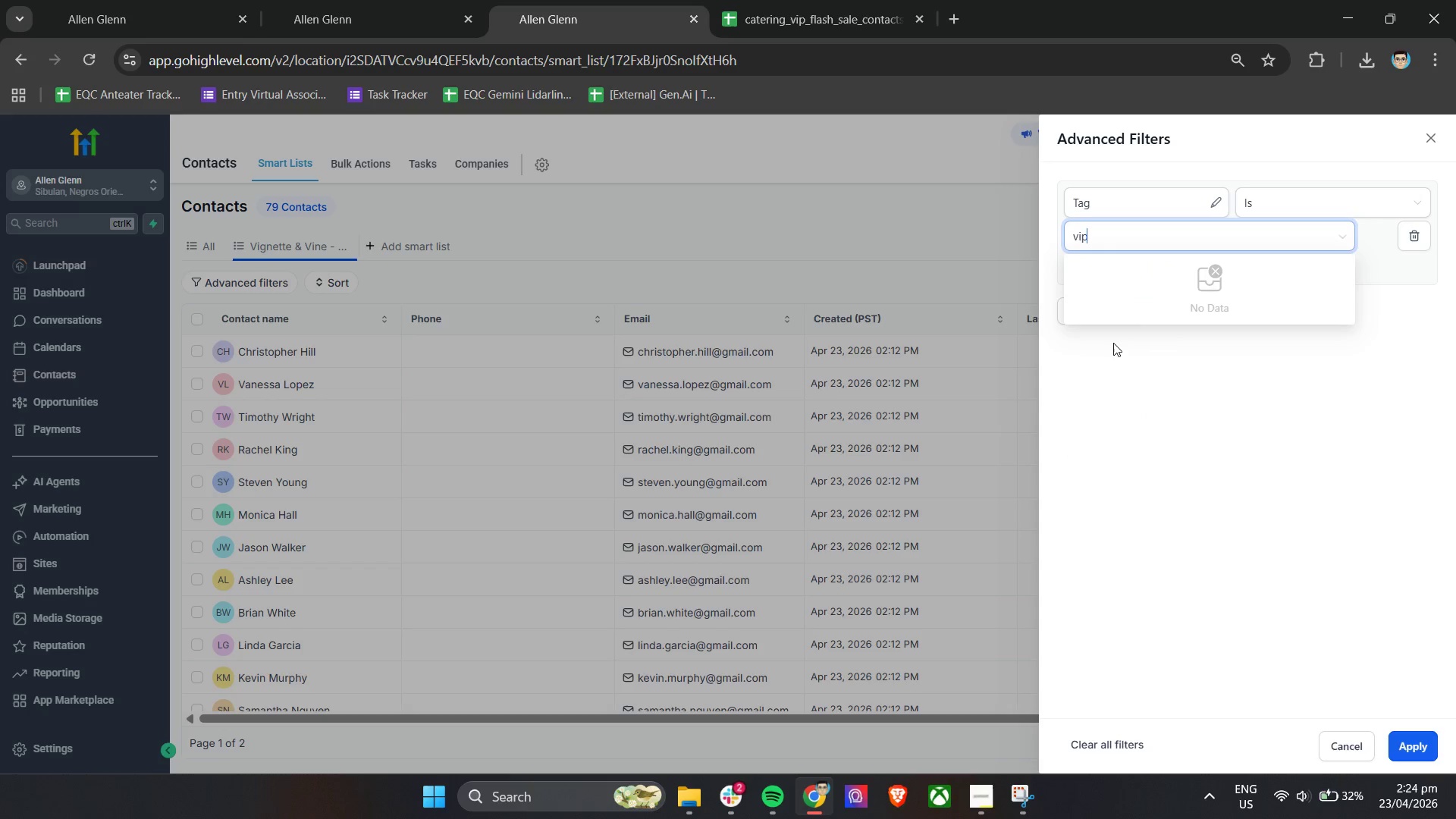 
key(ArrowUp)
 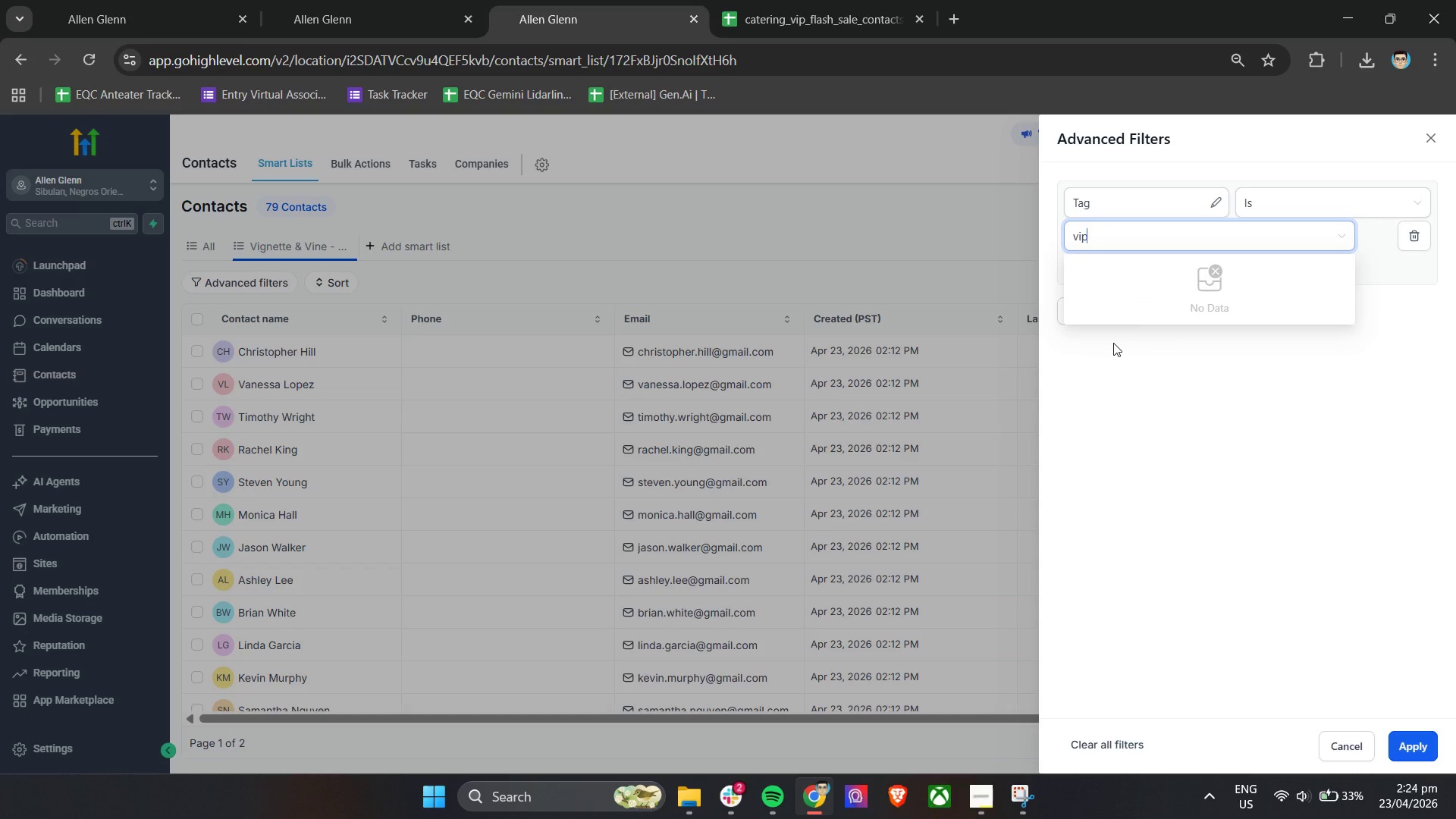 
key(Shift+ShiftRight)
 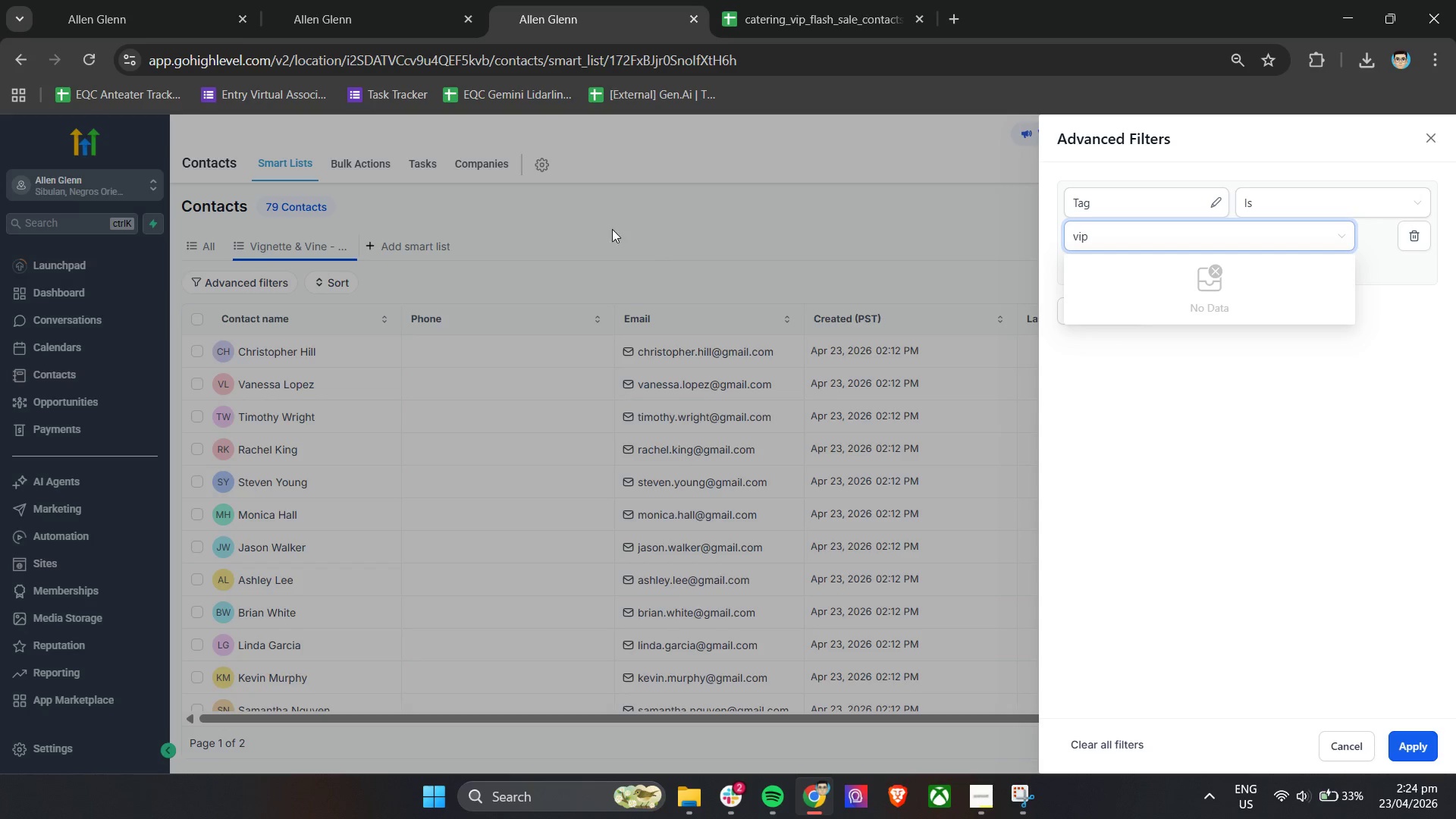 
left_click([607, 222])
 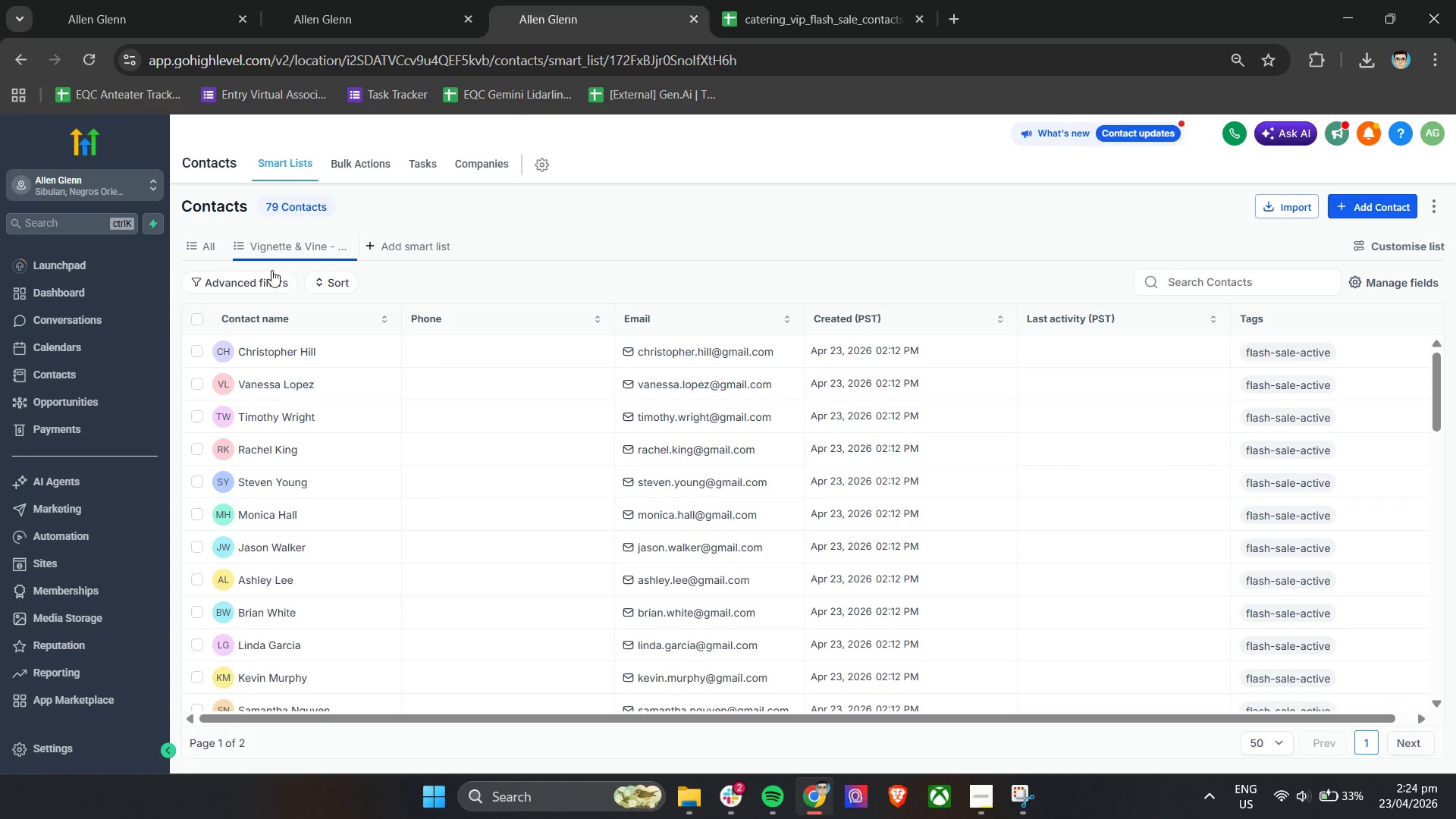 
left_click([237, 281])
 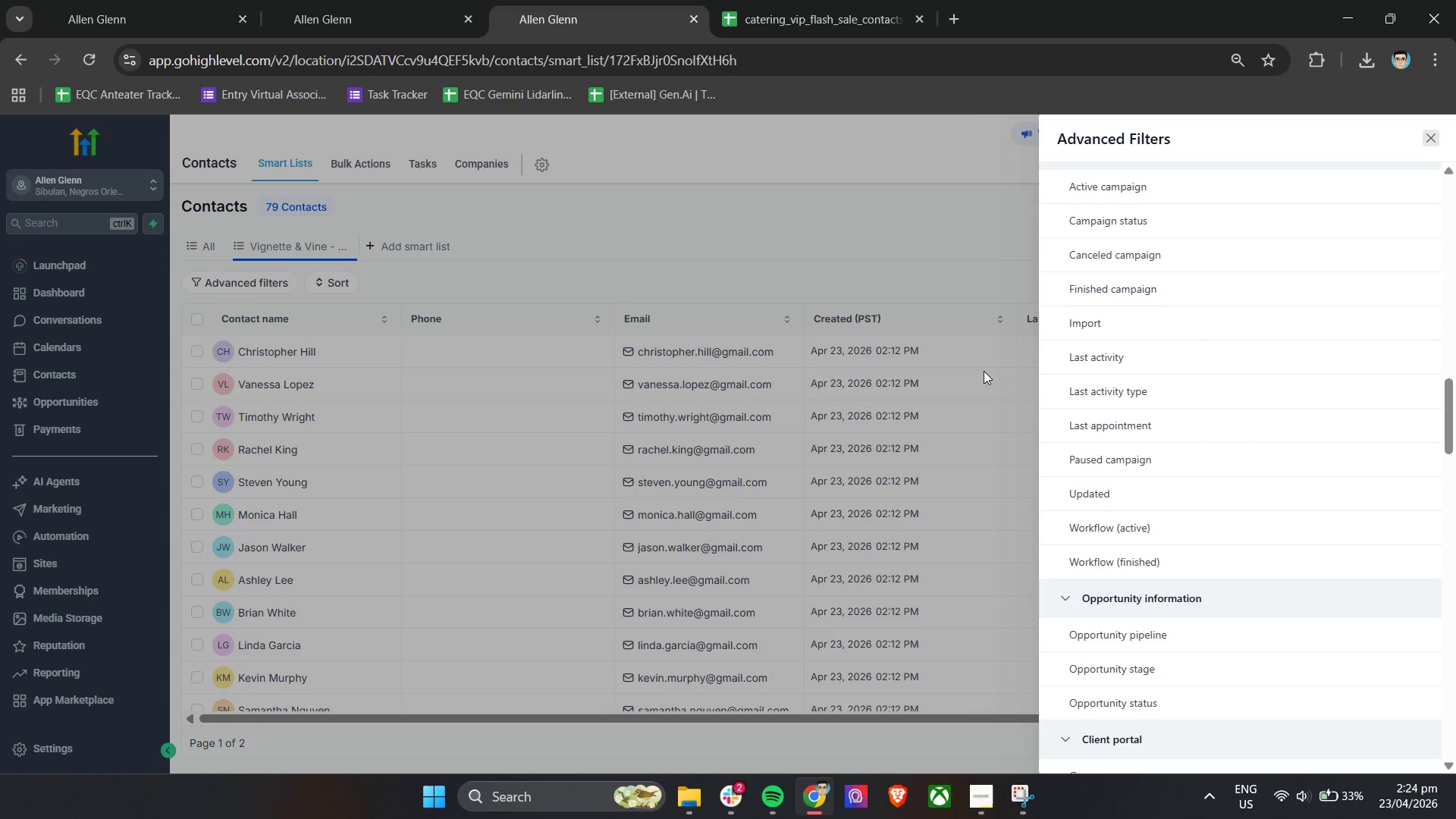 
scroll: coordinate [1229, 459], scroll_direction: up, amount: 27.0
 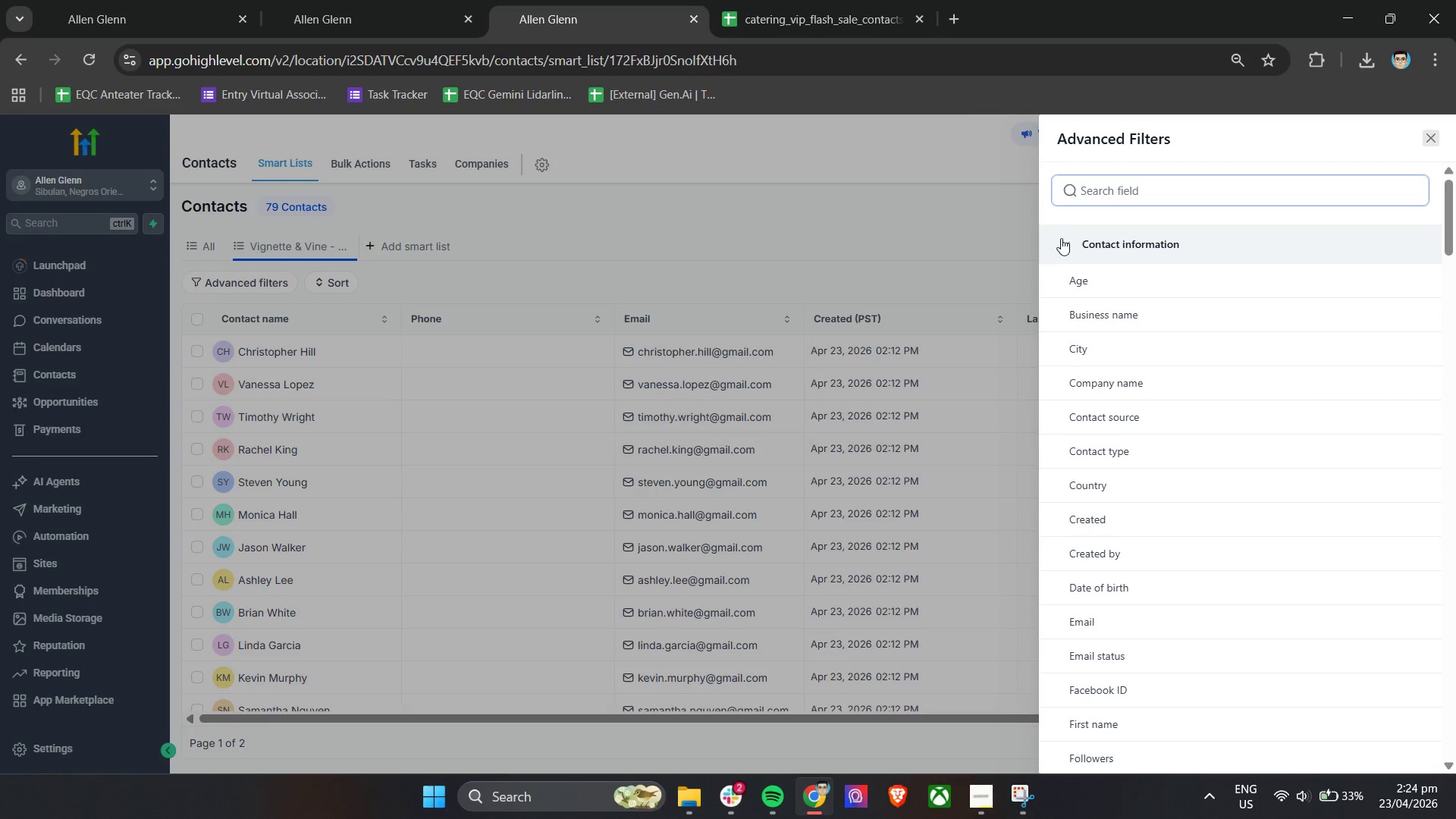 
left_click([1065, 240])
 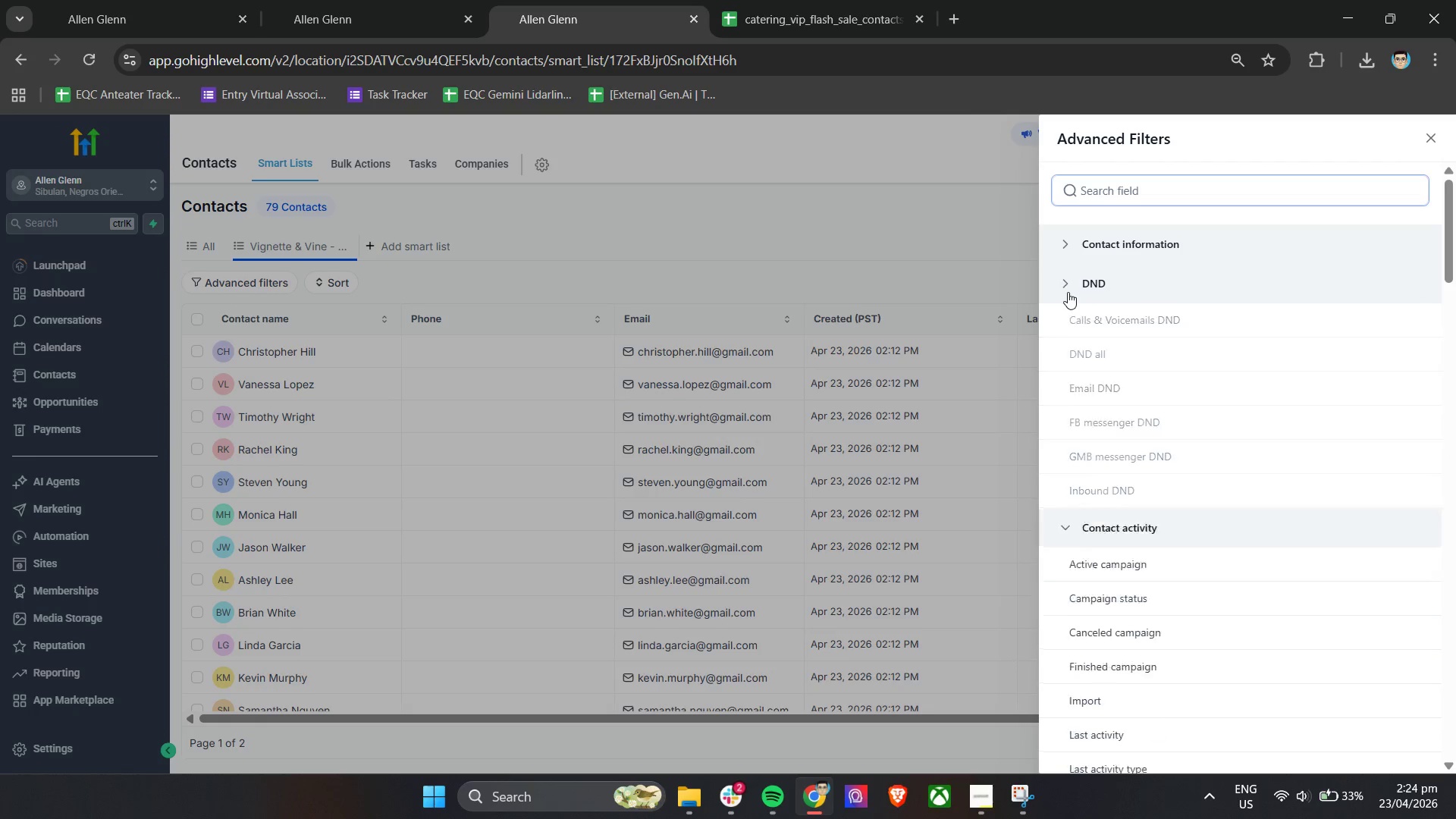 
left_click([1076, 337])
 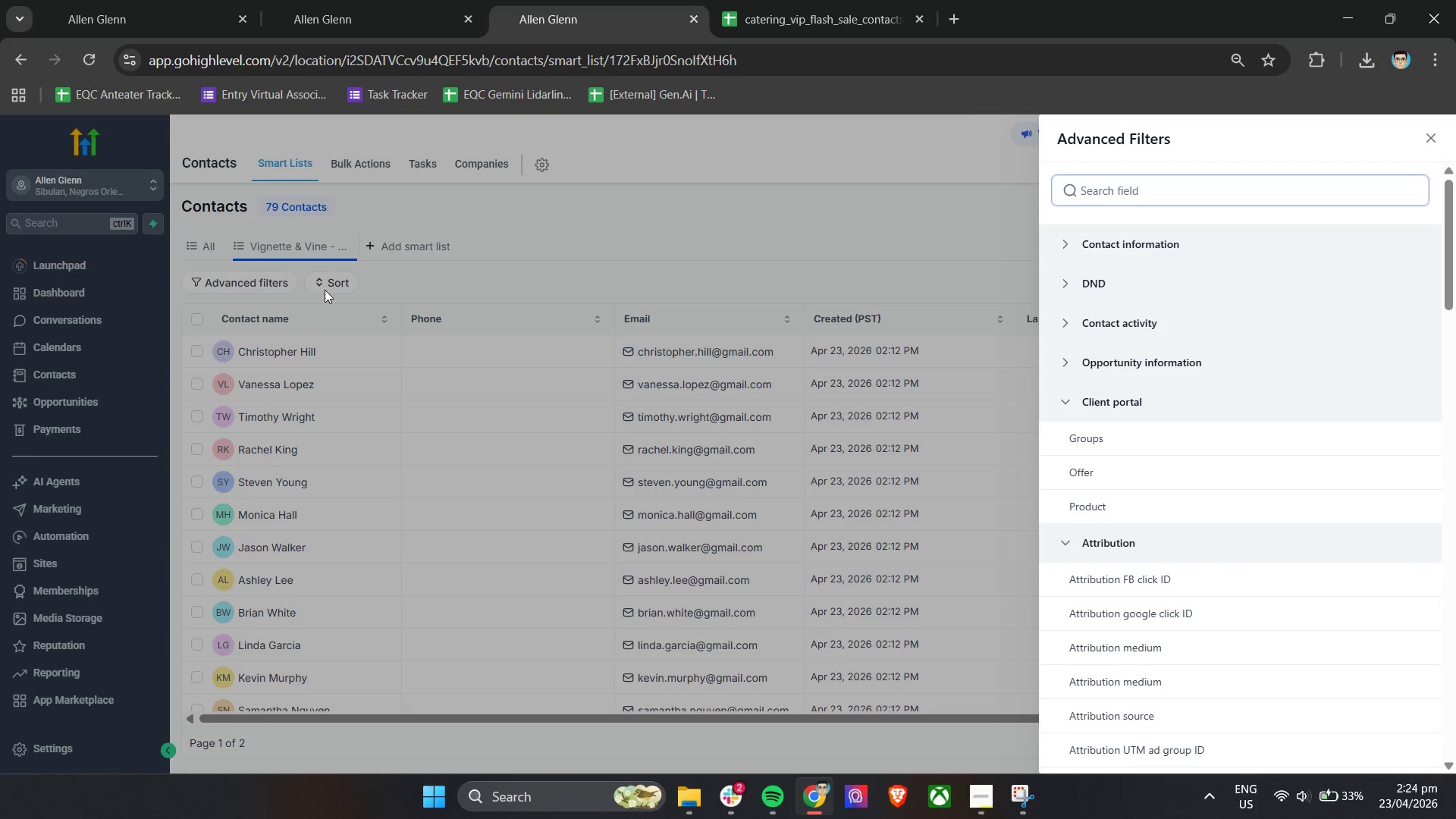 
double_click([331, 285])
 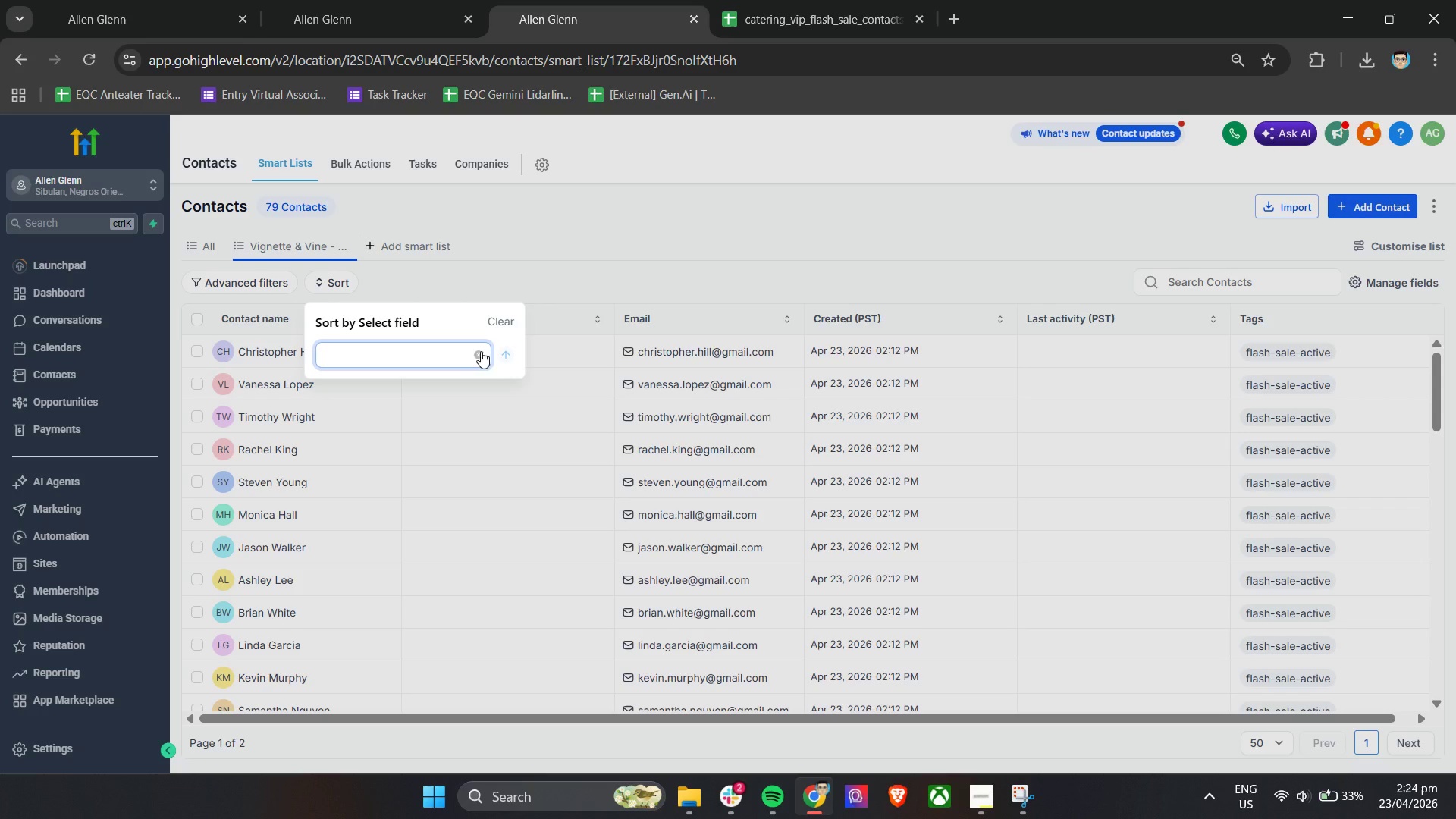 
left_click([450, 353])
 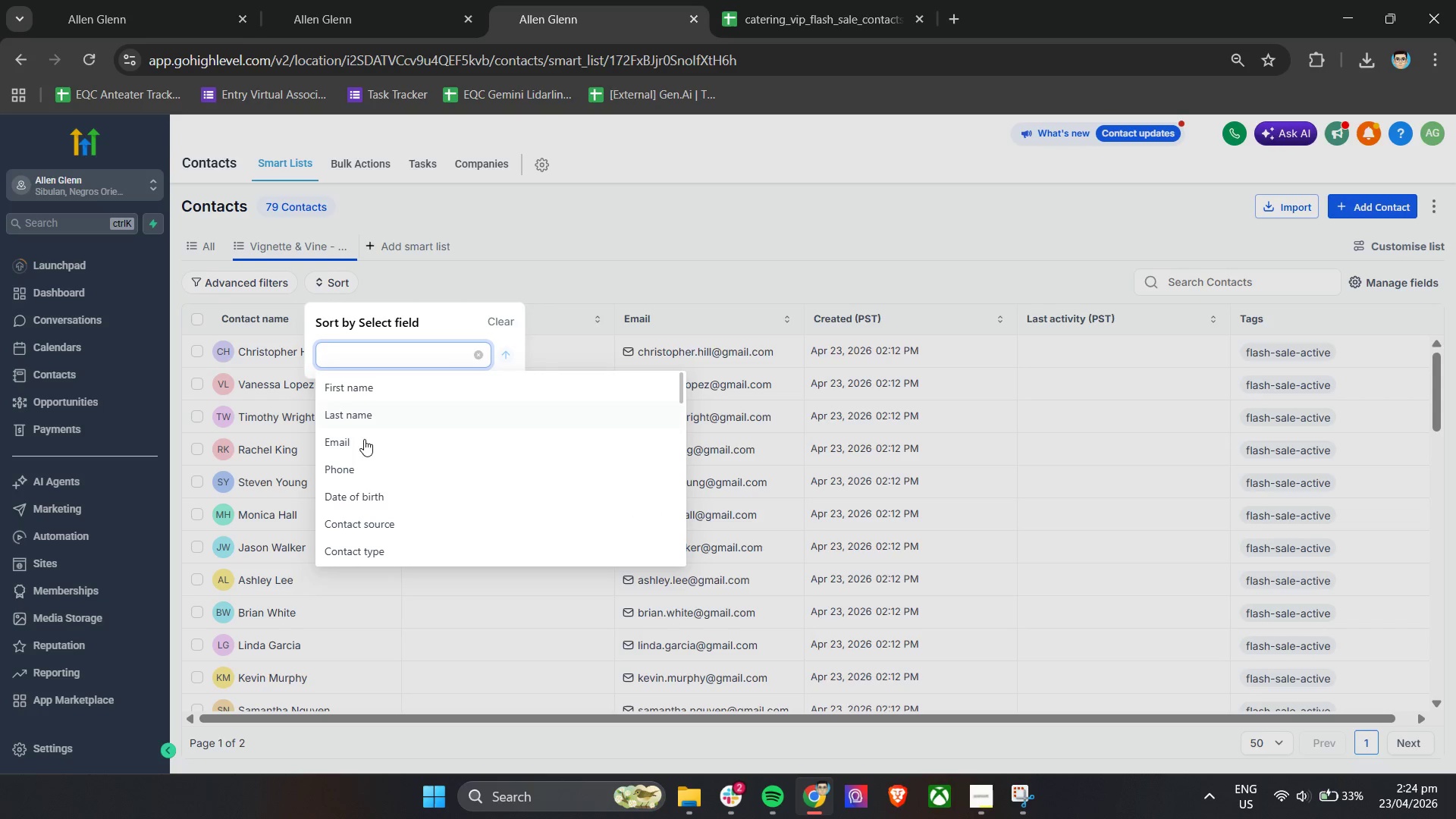 
scroll: coordinate [392, 541], scroll_direction: down, amount: 20.0
 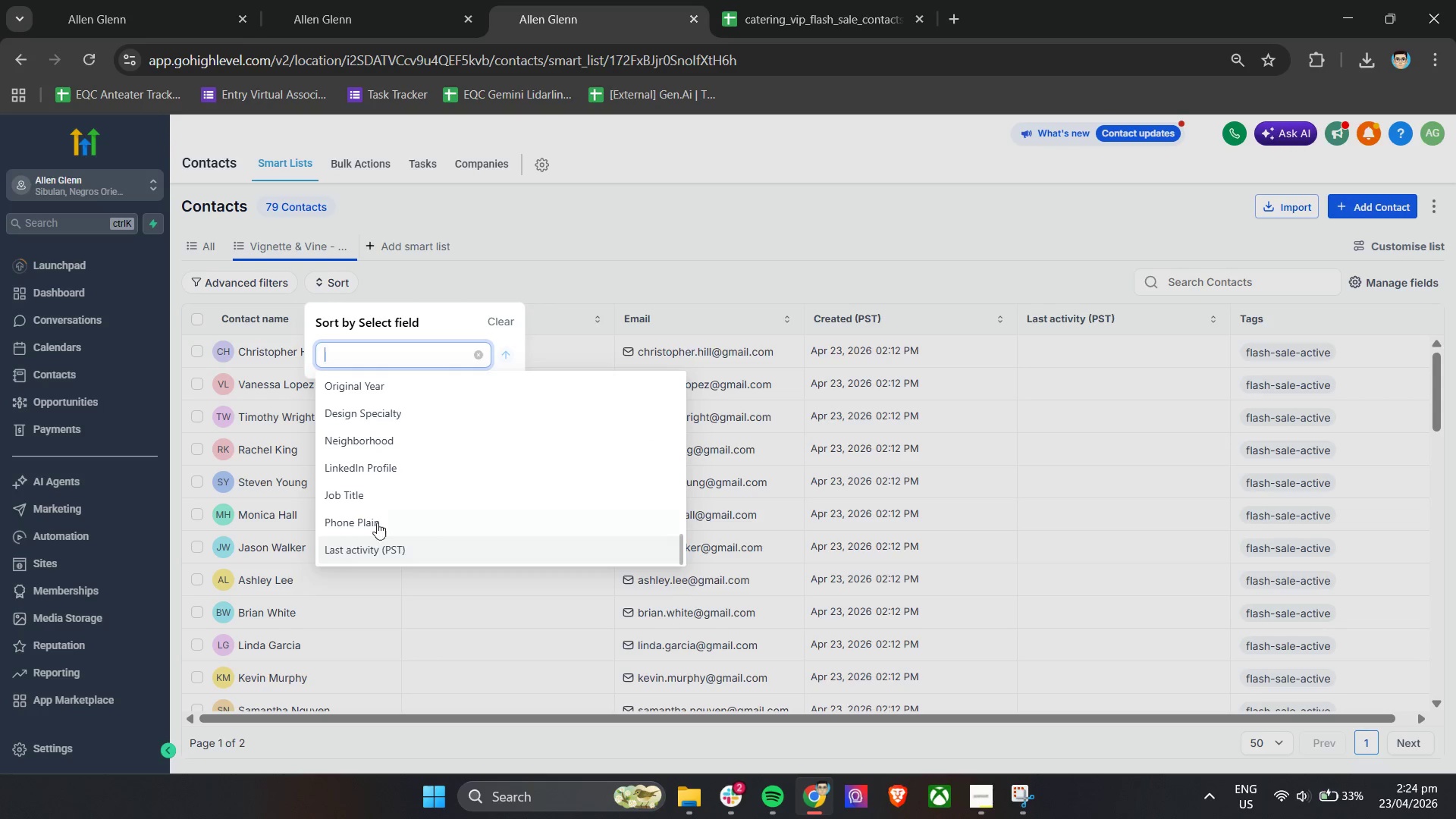 
left_click([365, 494])
 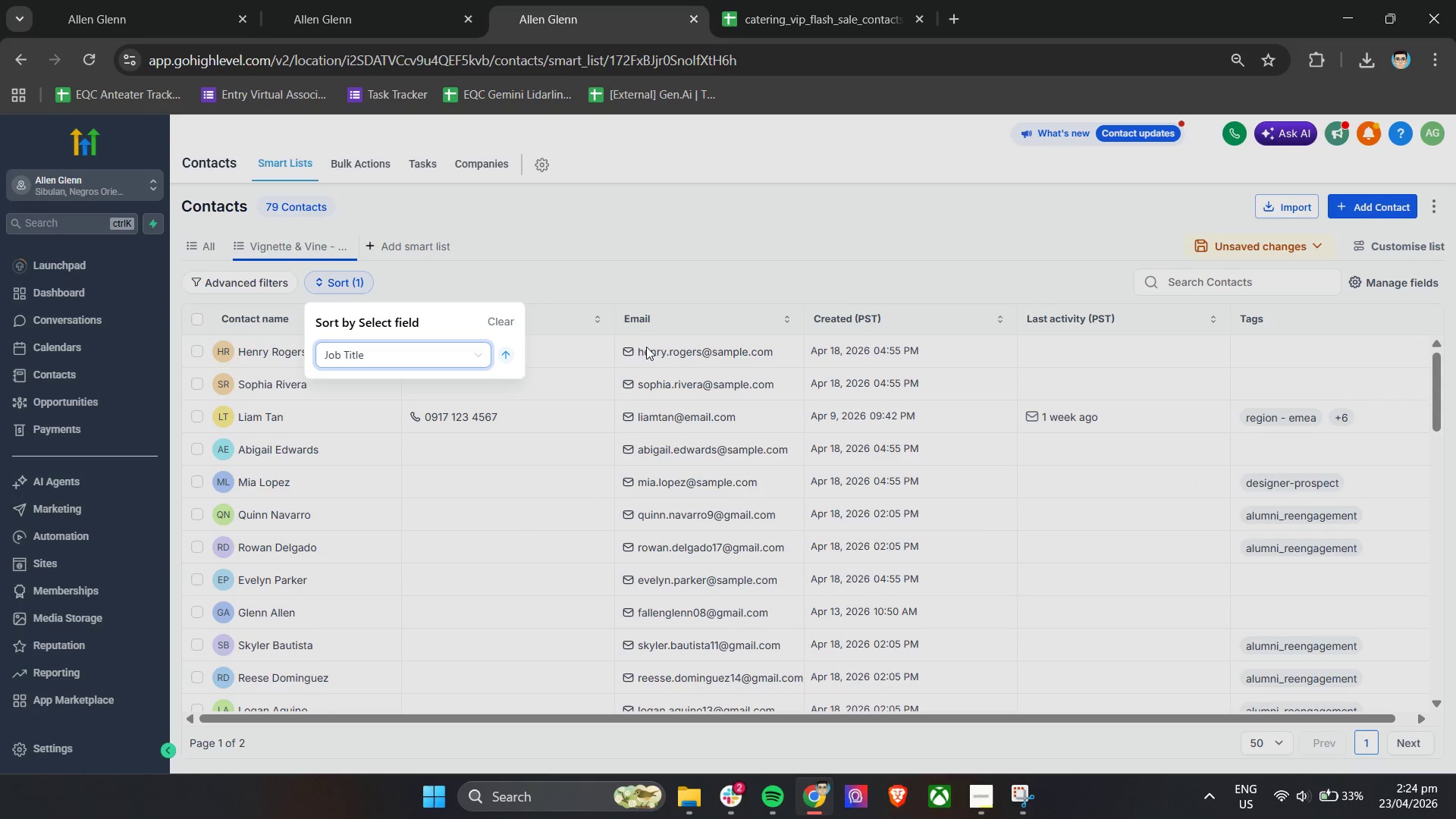 
left_click([661, 262])
 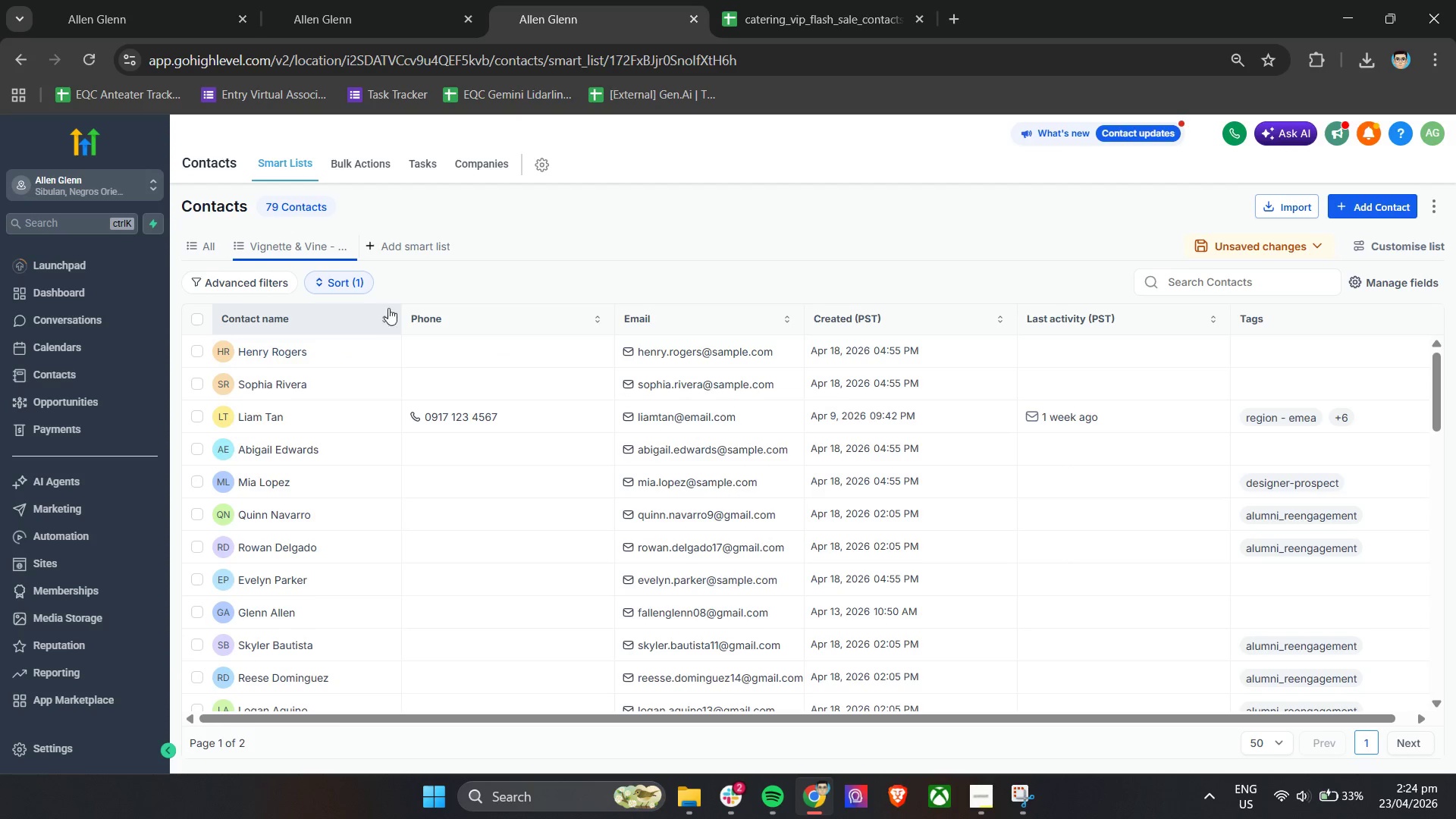 
left_click([349, 284])
 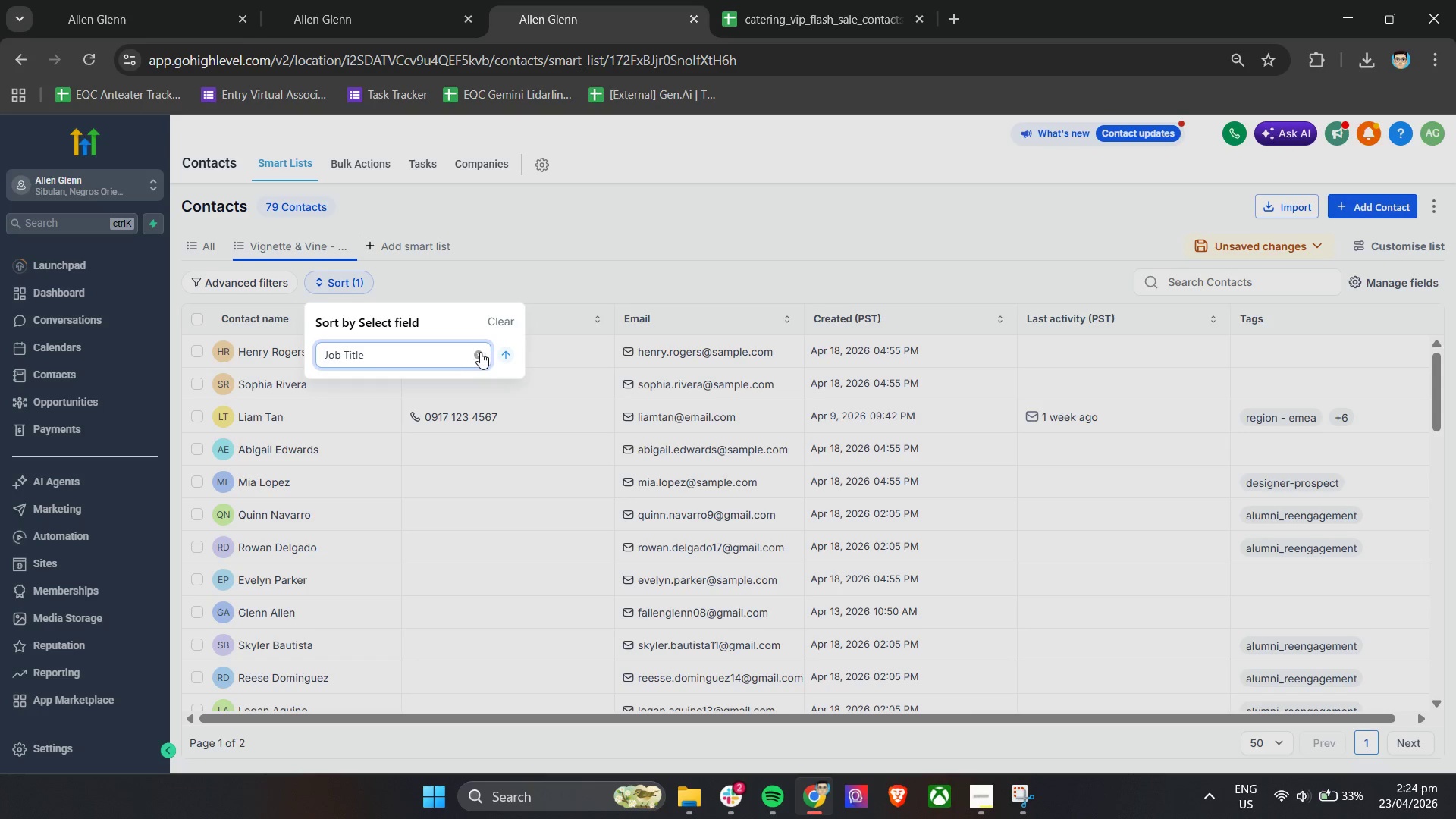 
left_click([484, 353])
 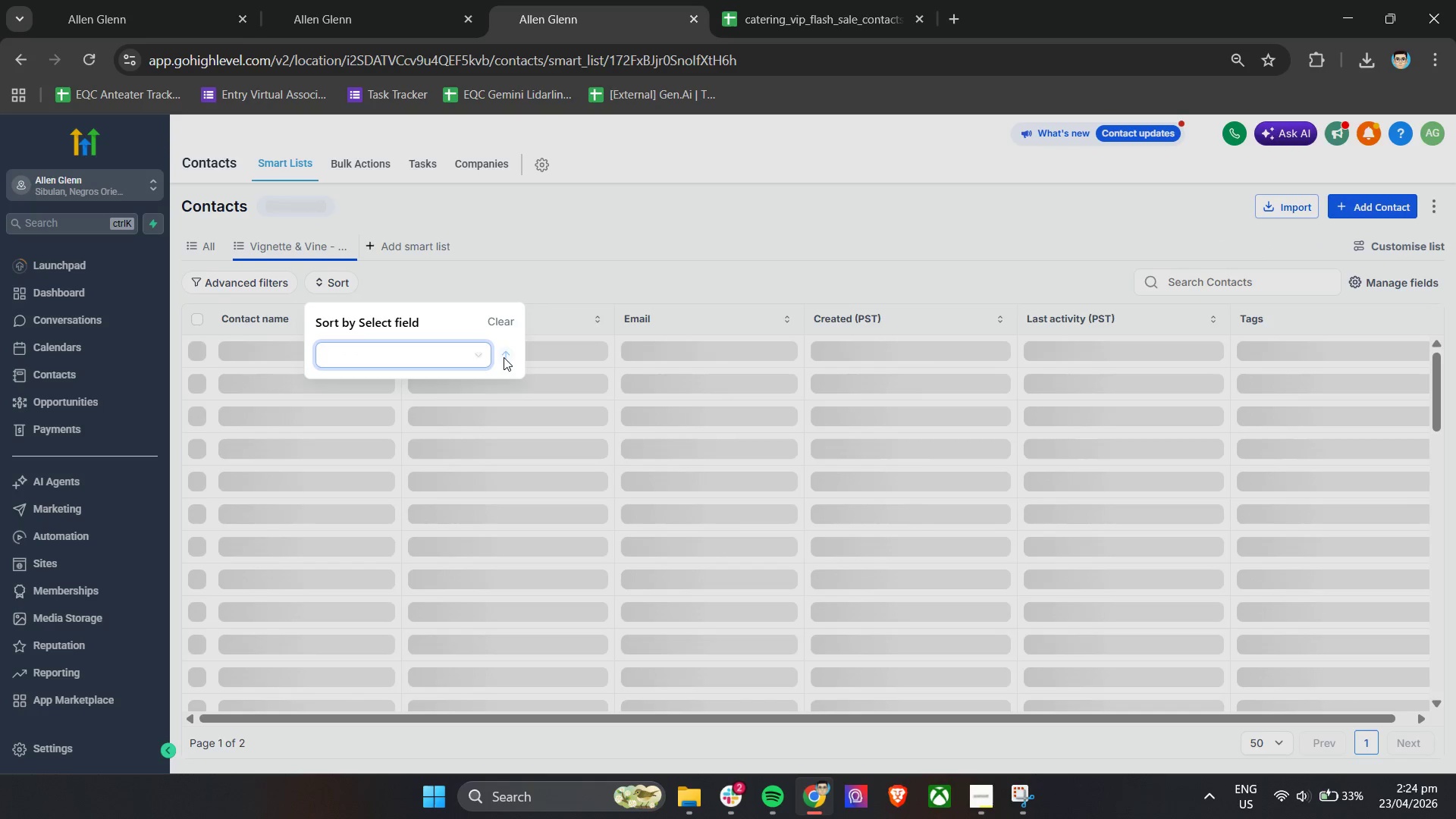 
left_click([504, 356])
 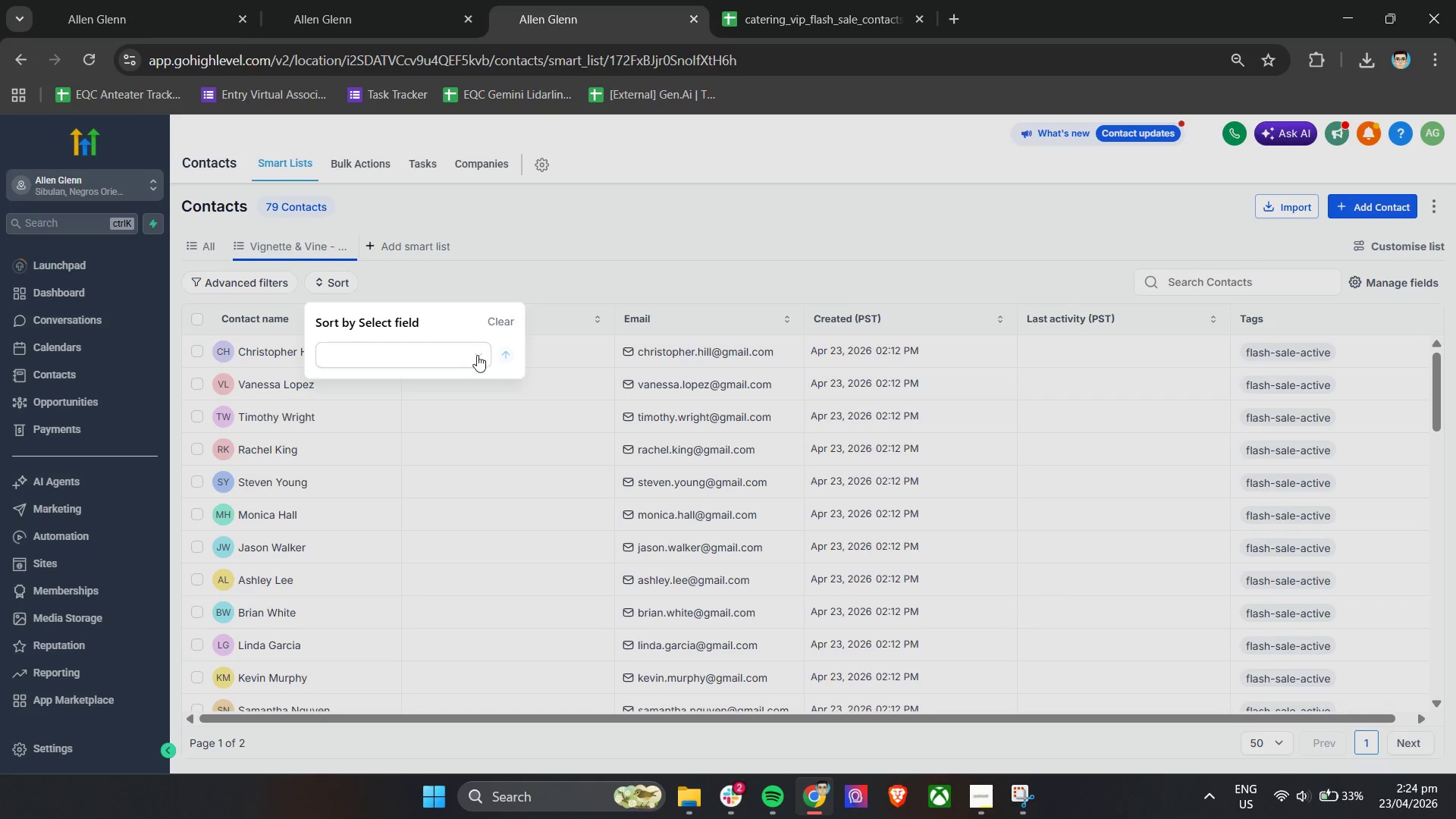 
left_click([464, 356])
 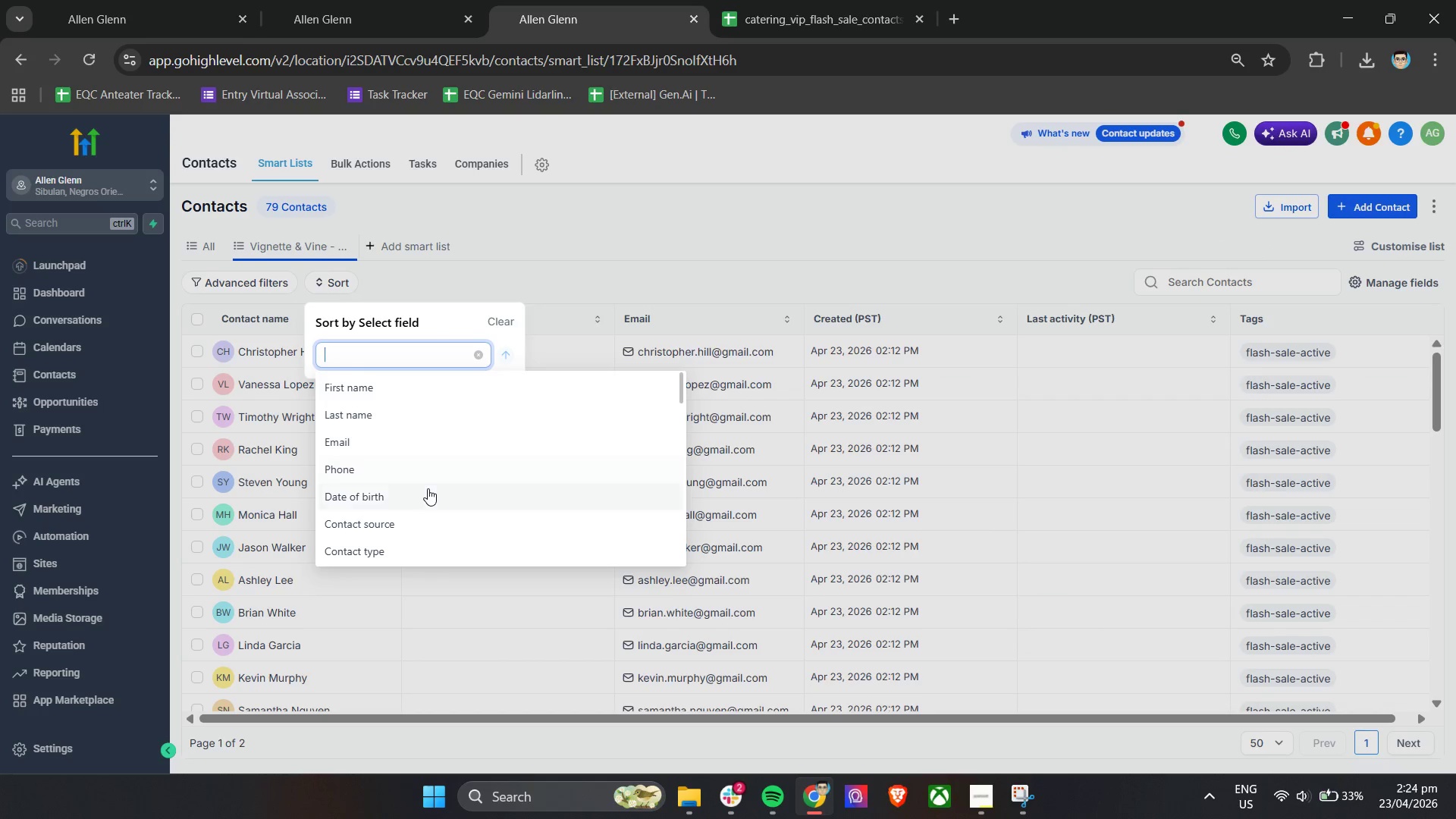 
scroll: coordinate [429, 488], scroll_direction: down, amount: 18.0
 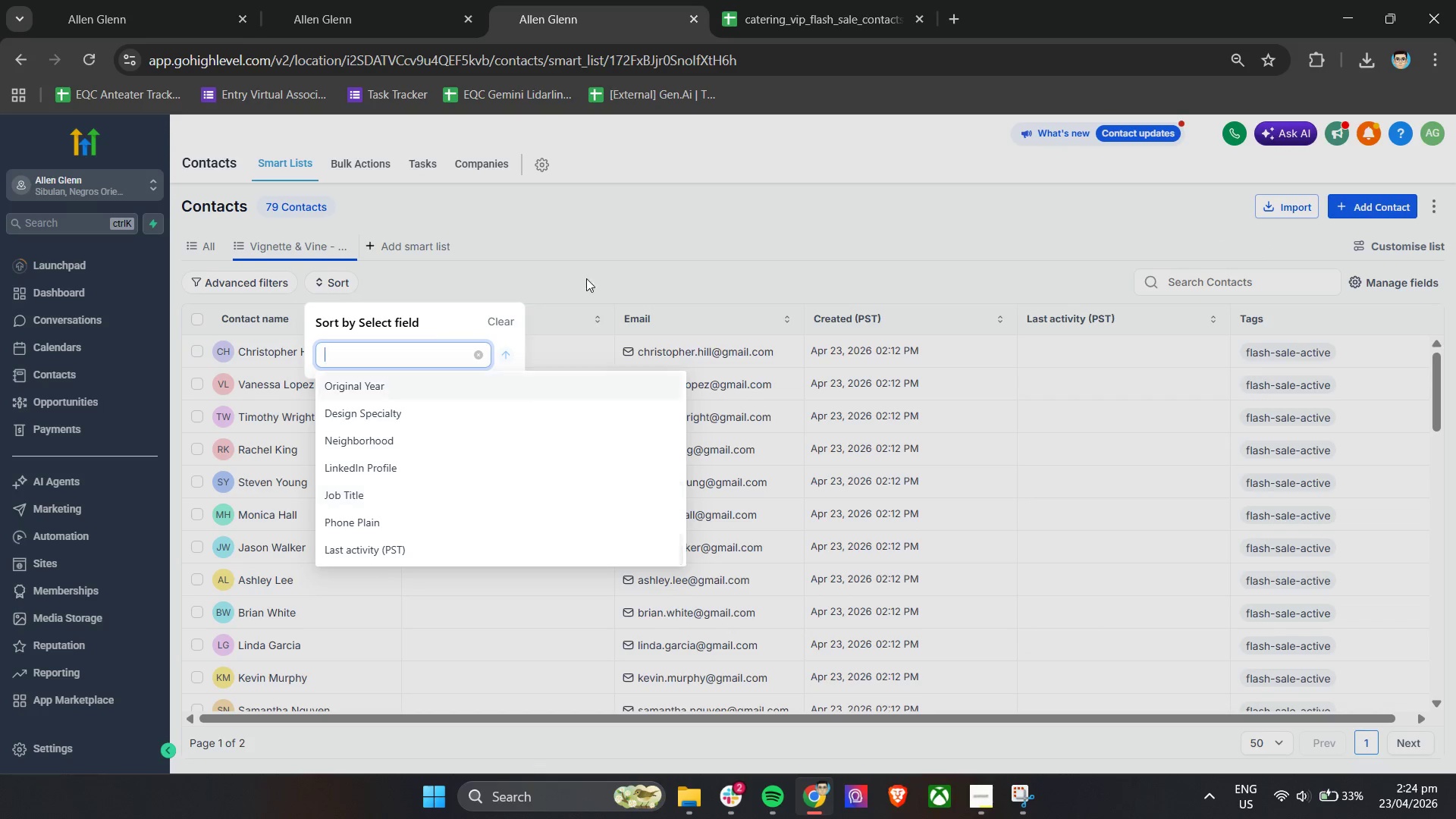 
left_click([595, 267])
 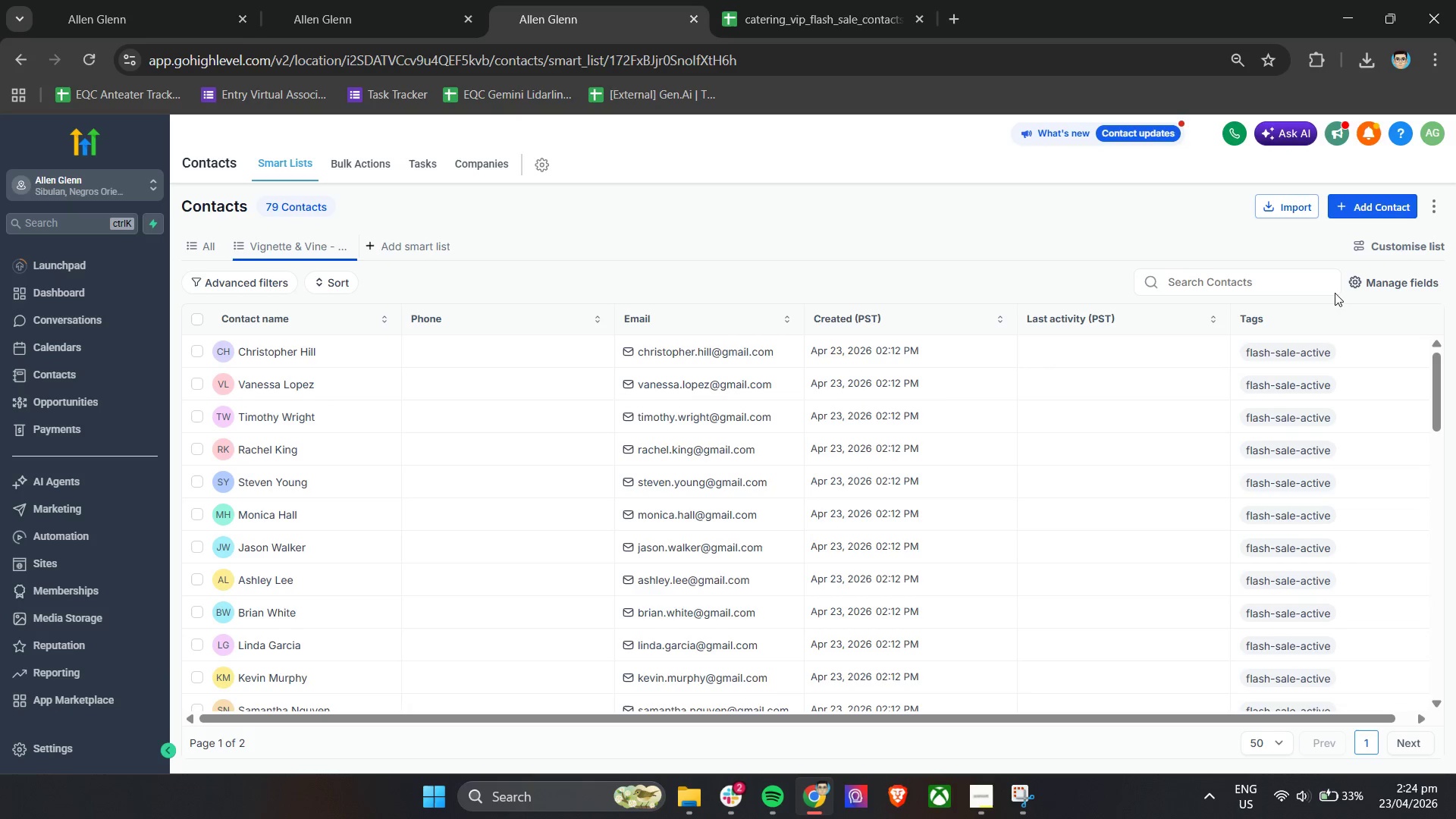 
scroll: coordinate [441, 521], scroll_direction: down, amount: 5.0
 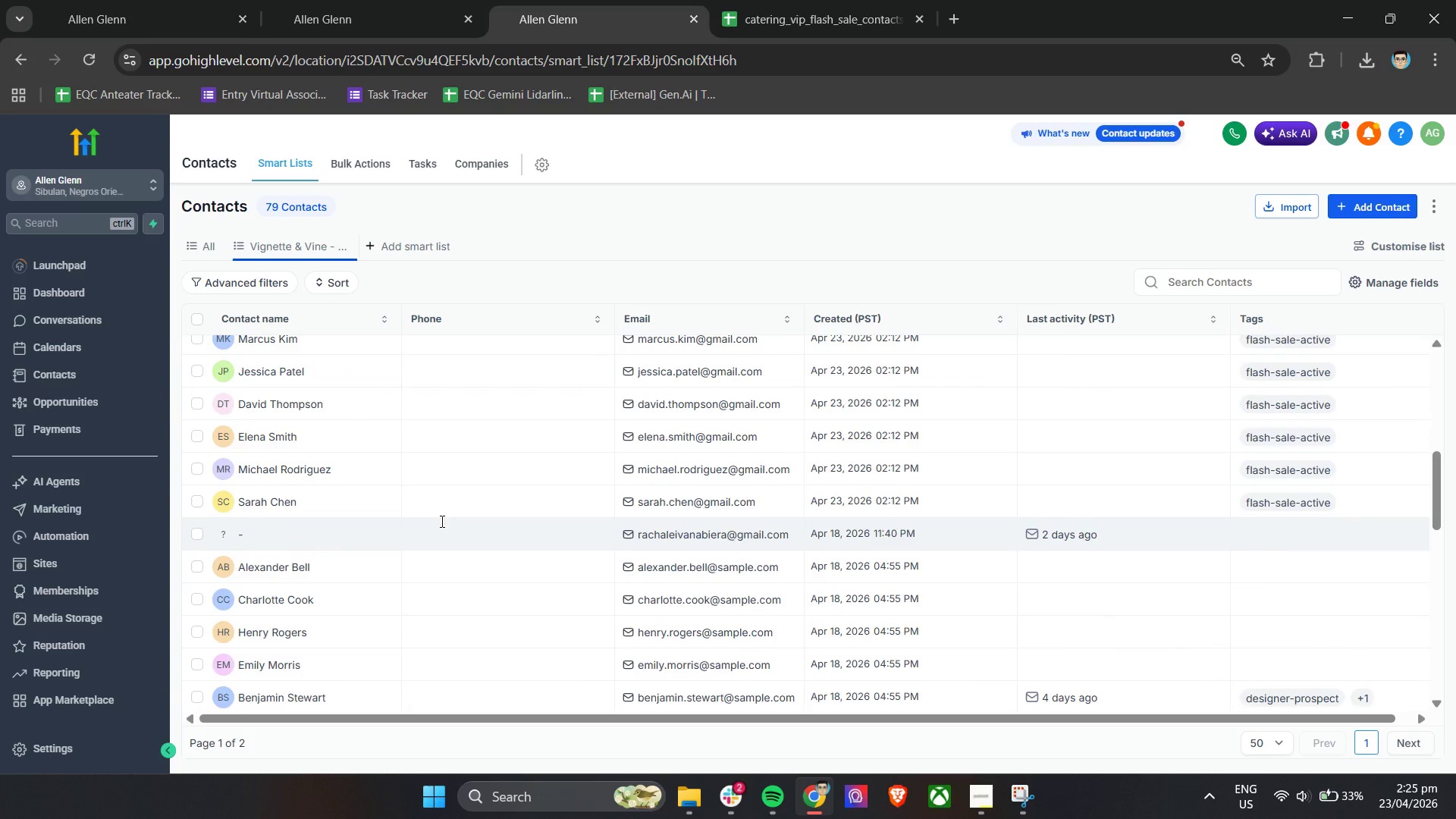 
scroll: coordinate [441, 521], scroll_direction: up, amount: 1.0
 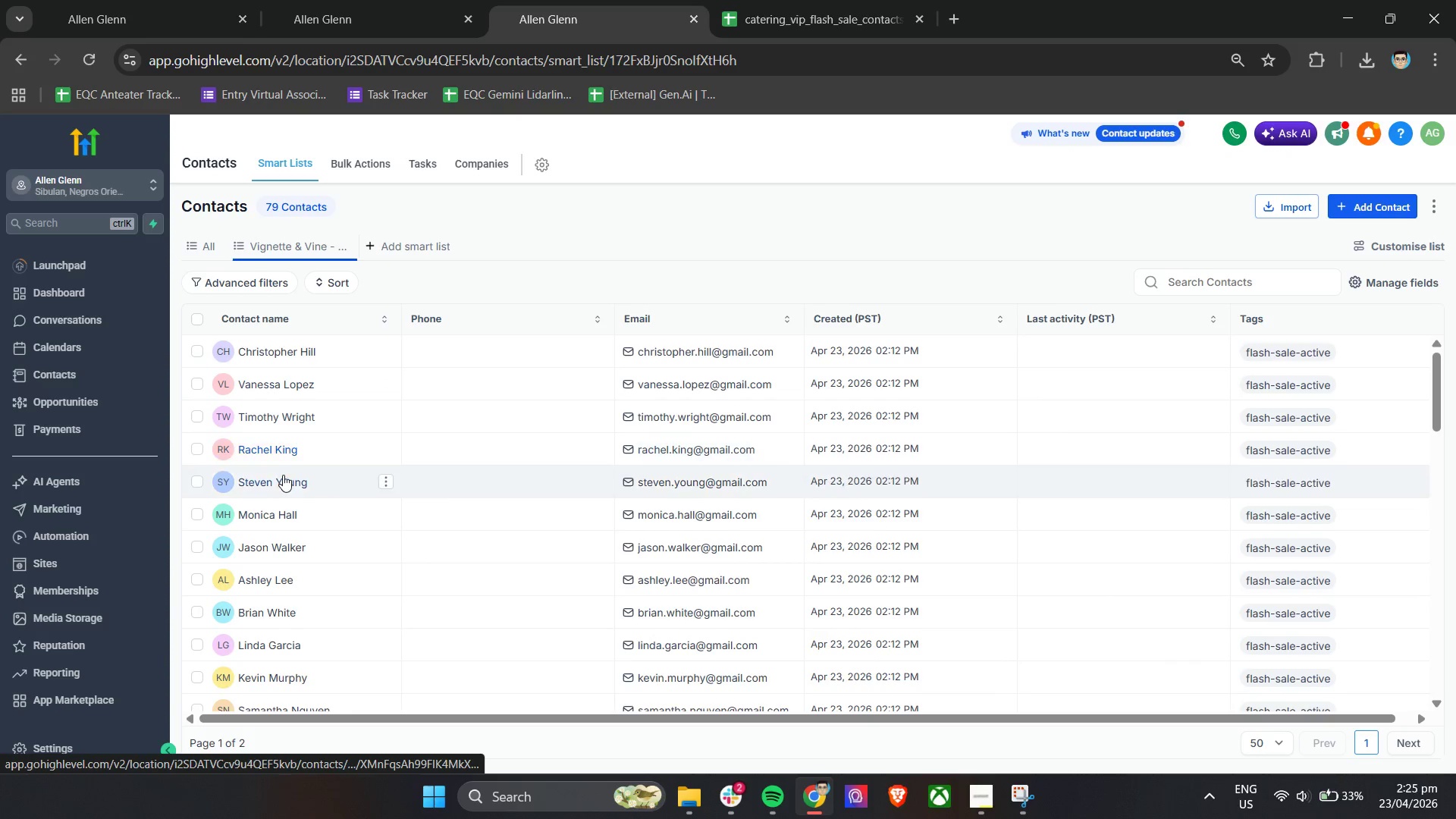 
left_click([774, 0])
 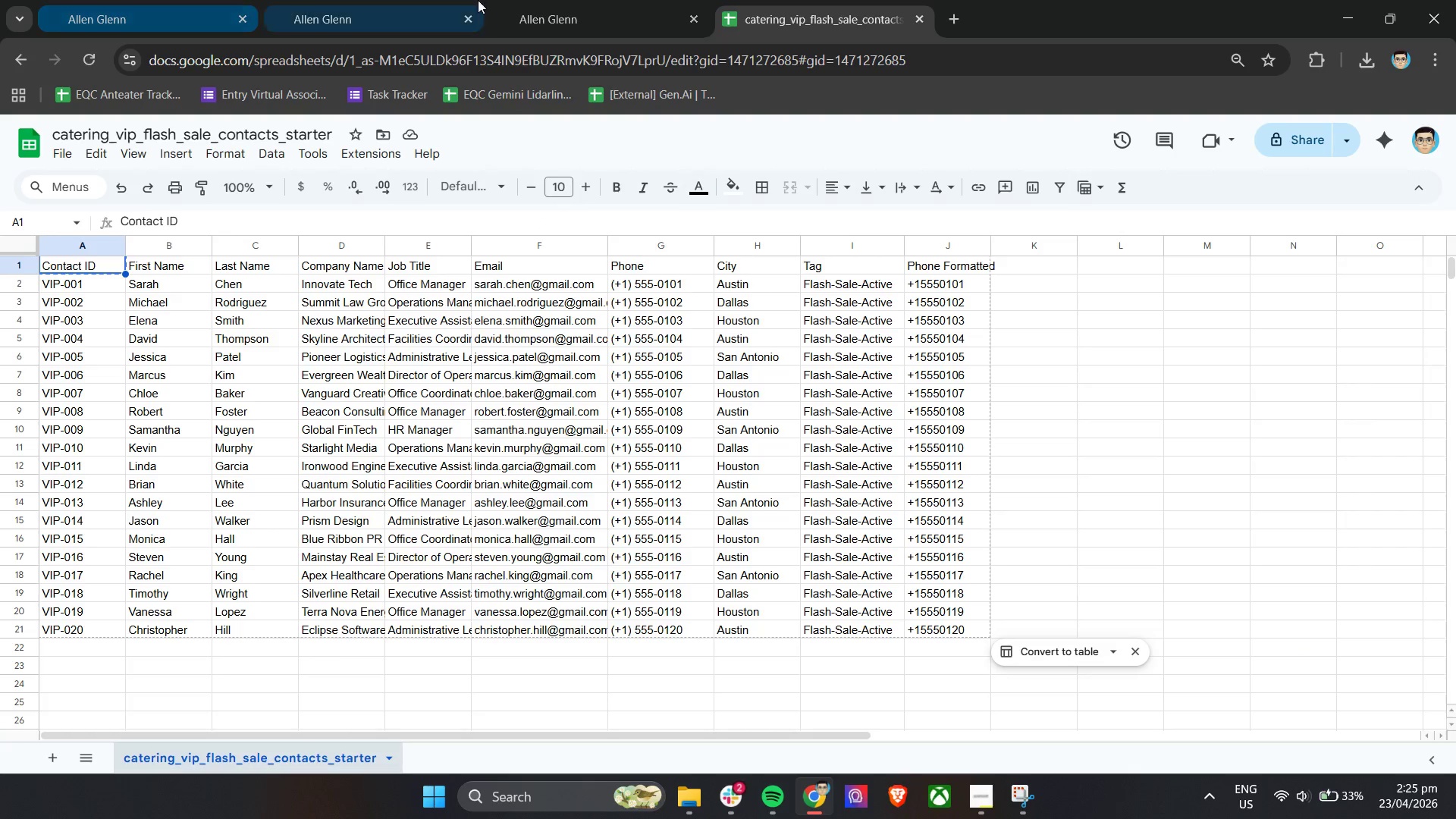 
left_click([139, 0])
 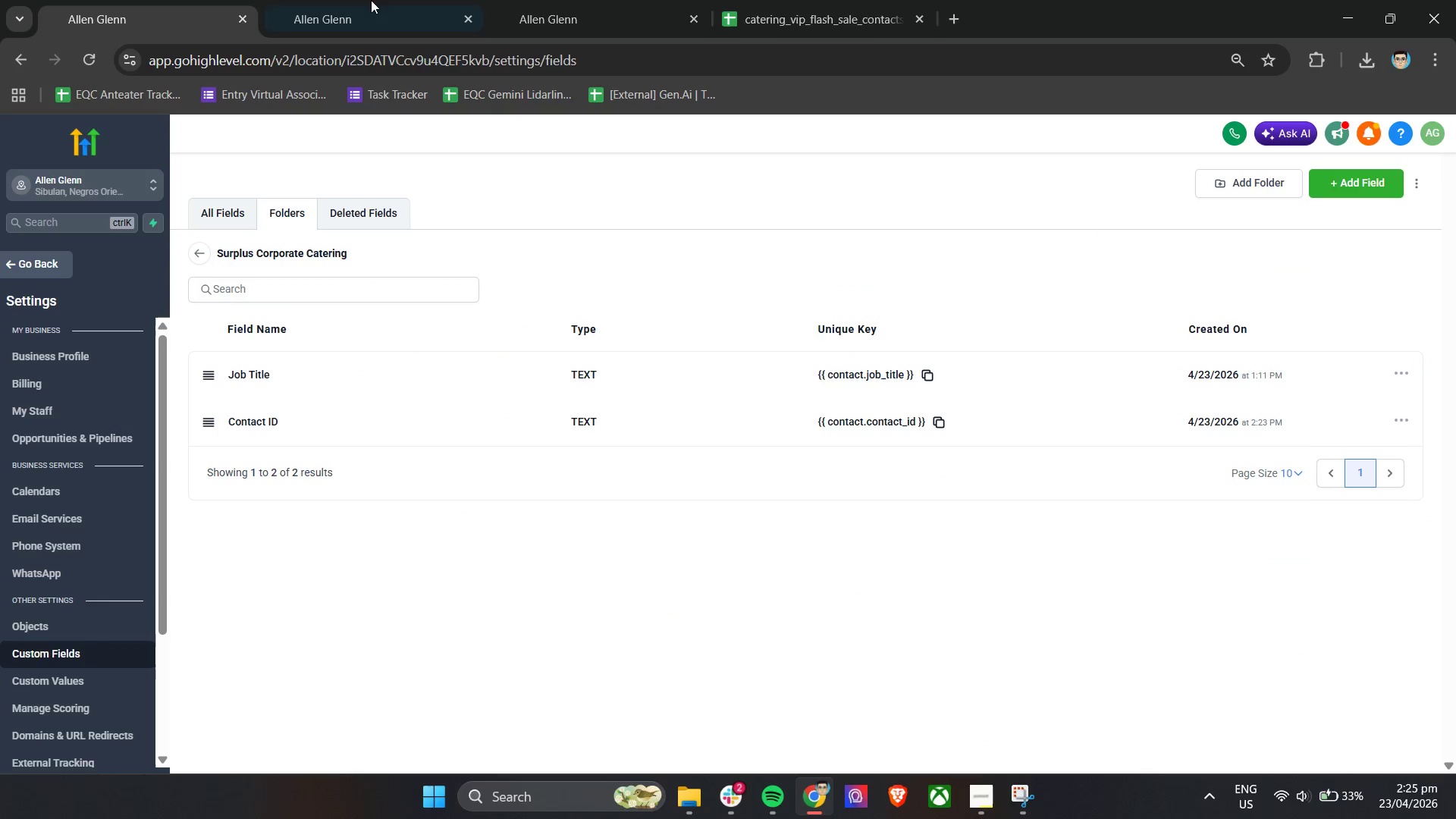 
left_click([361, 0])
 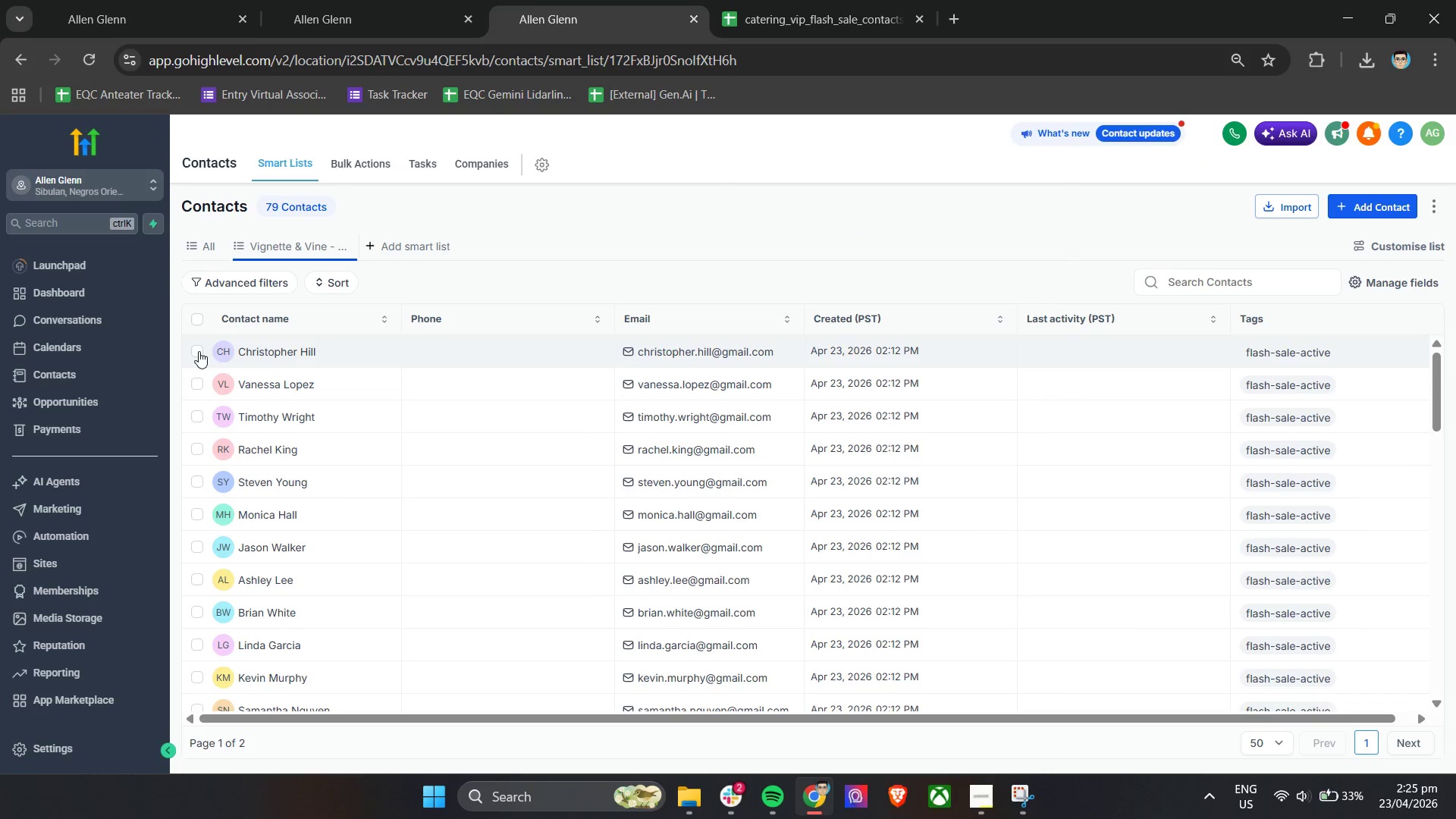 
double_click([199, 375])
 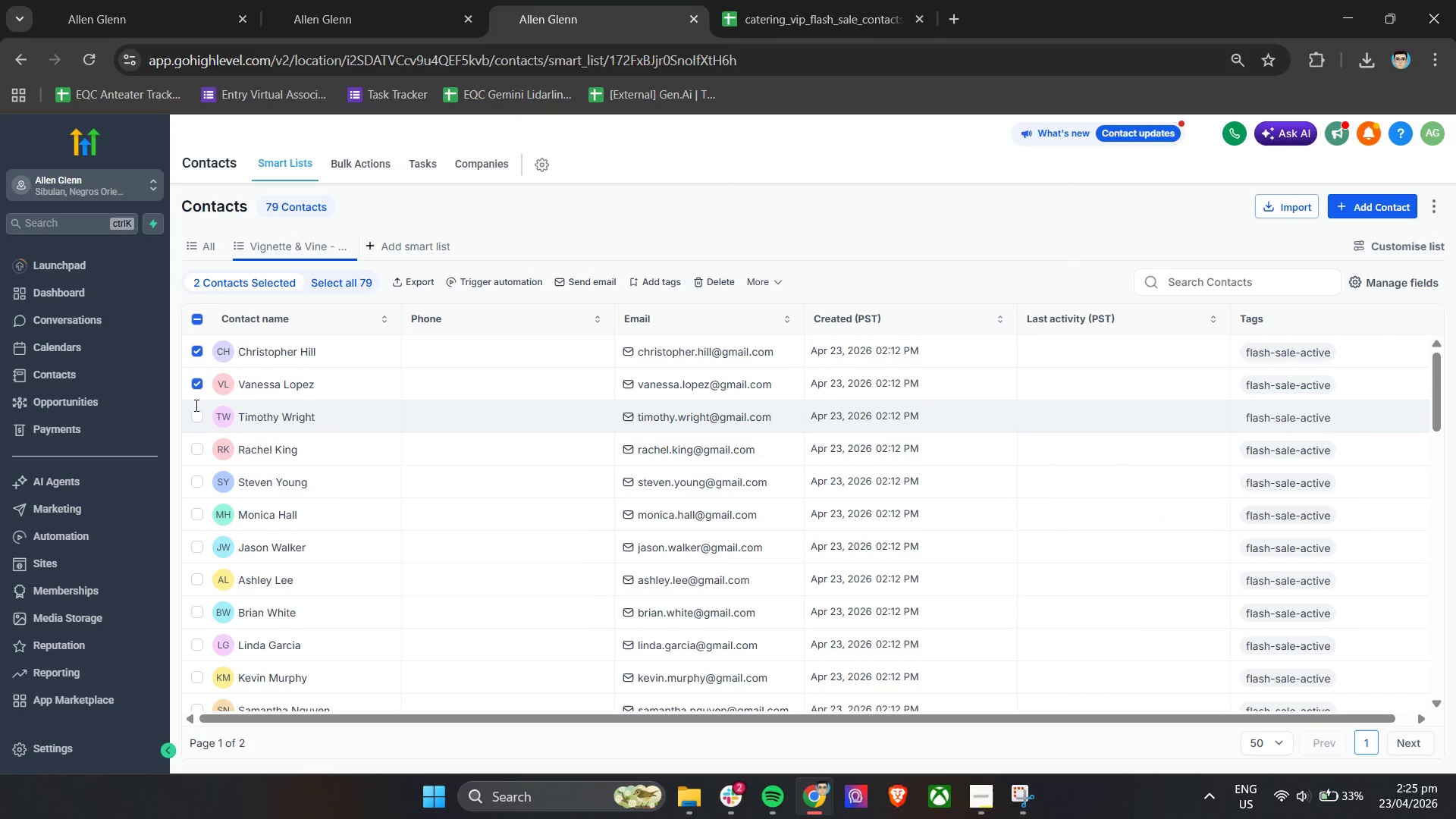 
left_click([195, 405])
 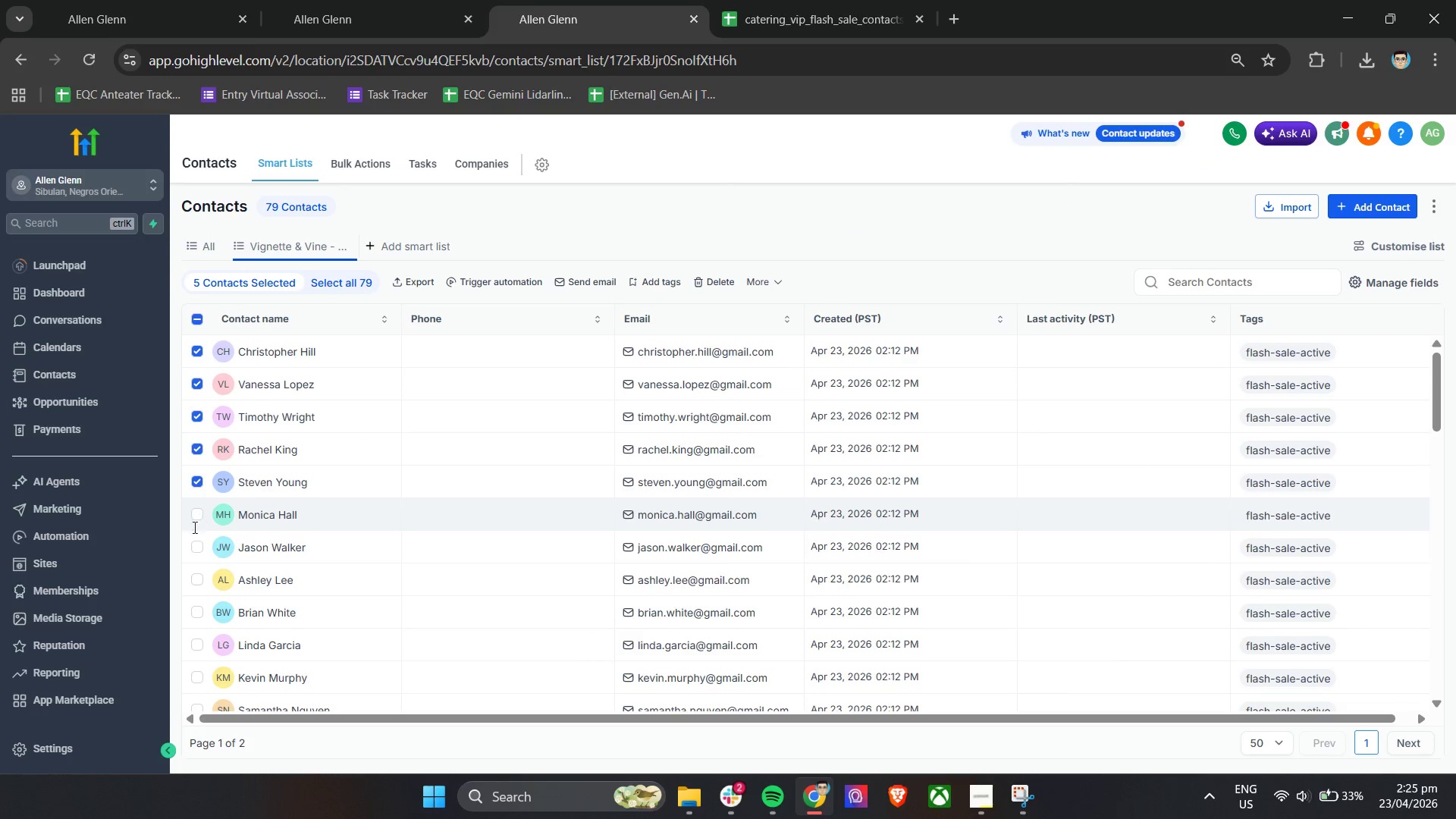 
scroll: coordinate [217, 536], scroll_direction: down, amount: 2.0
 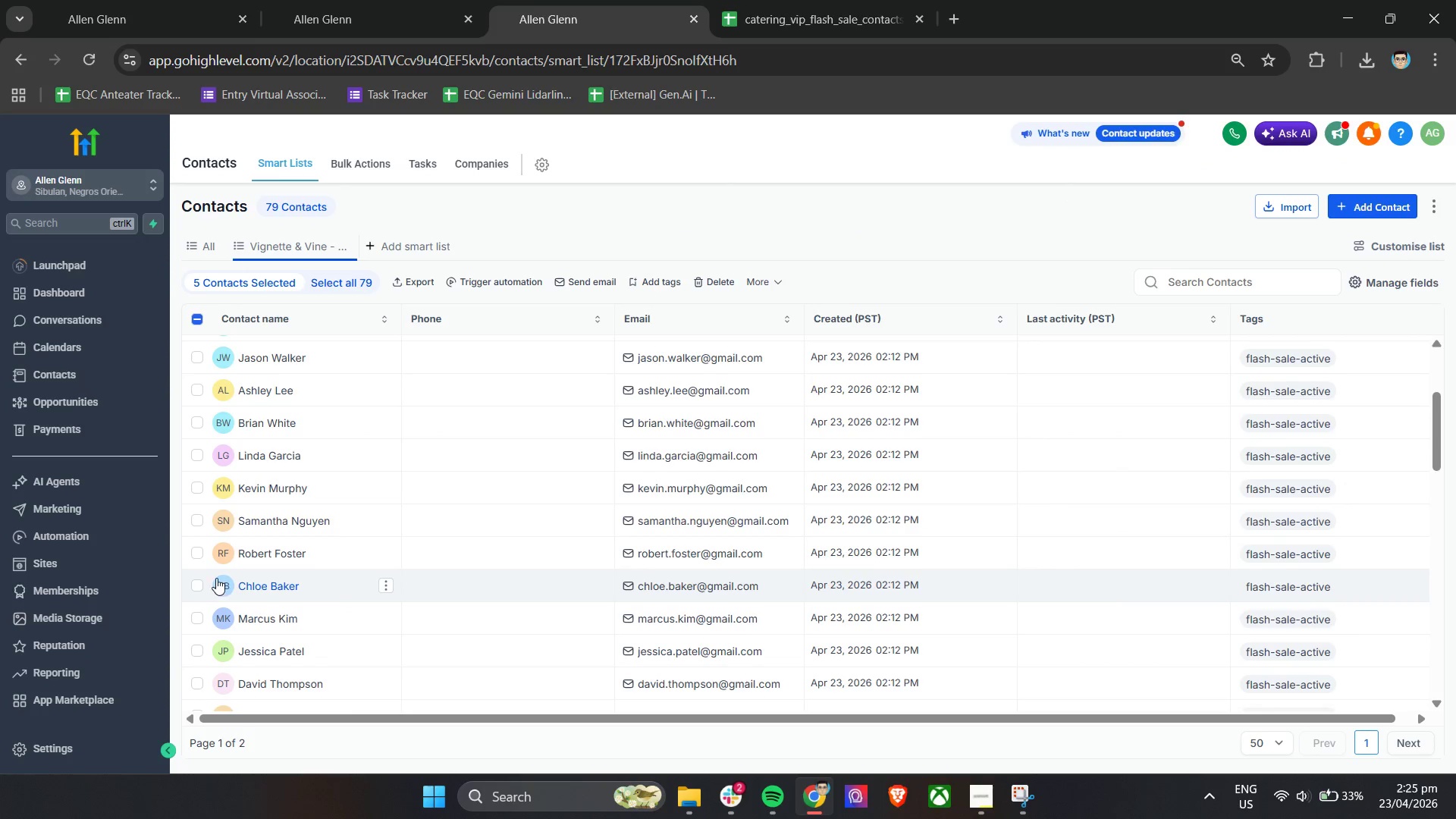 
scroll: coordinate [216, 578], scroll_direction: up, amount: 1.0
 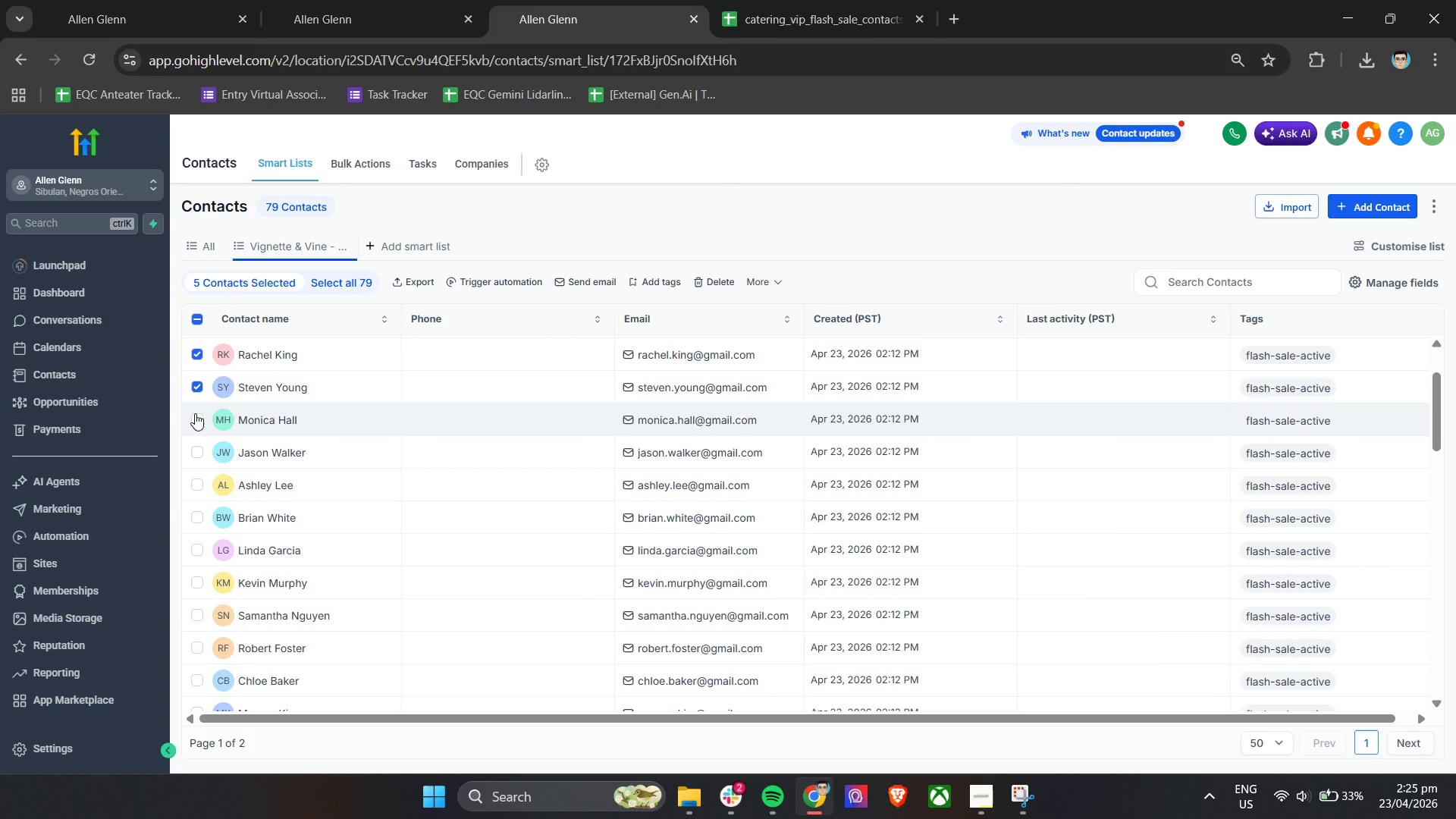 
left_click([195, 413])
 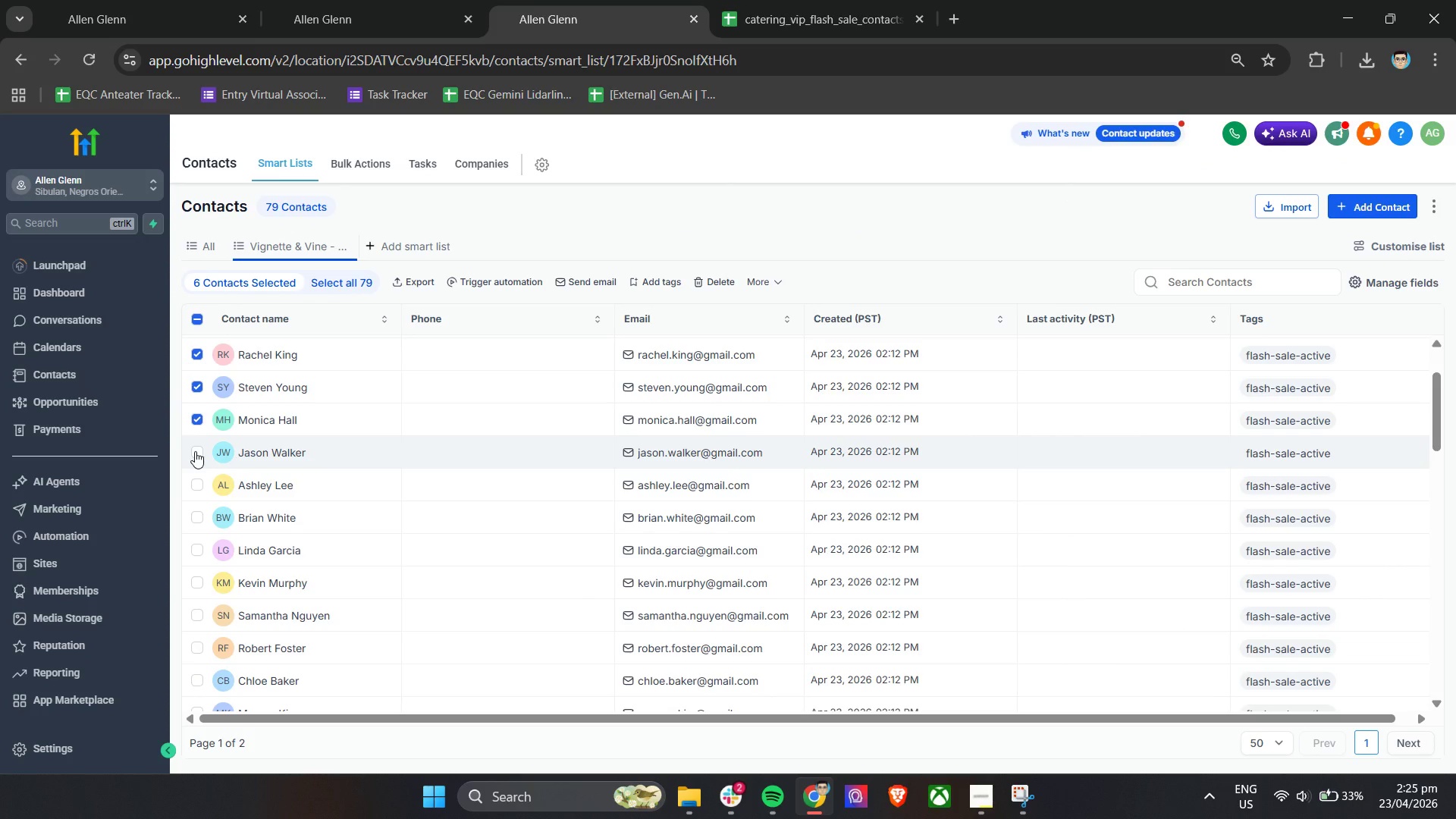 
left_click([195, 451])
 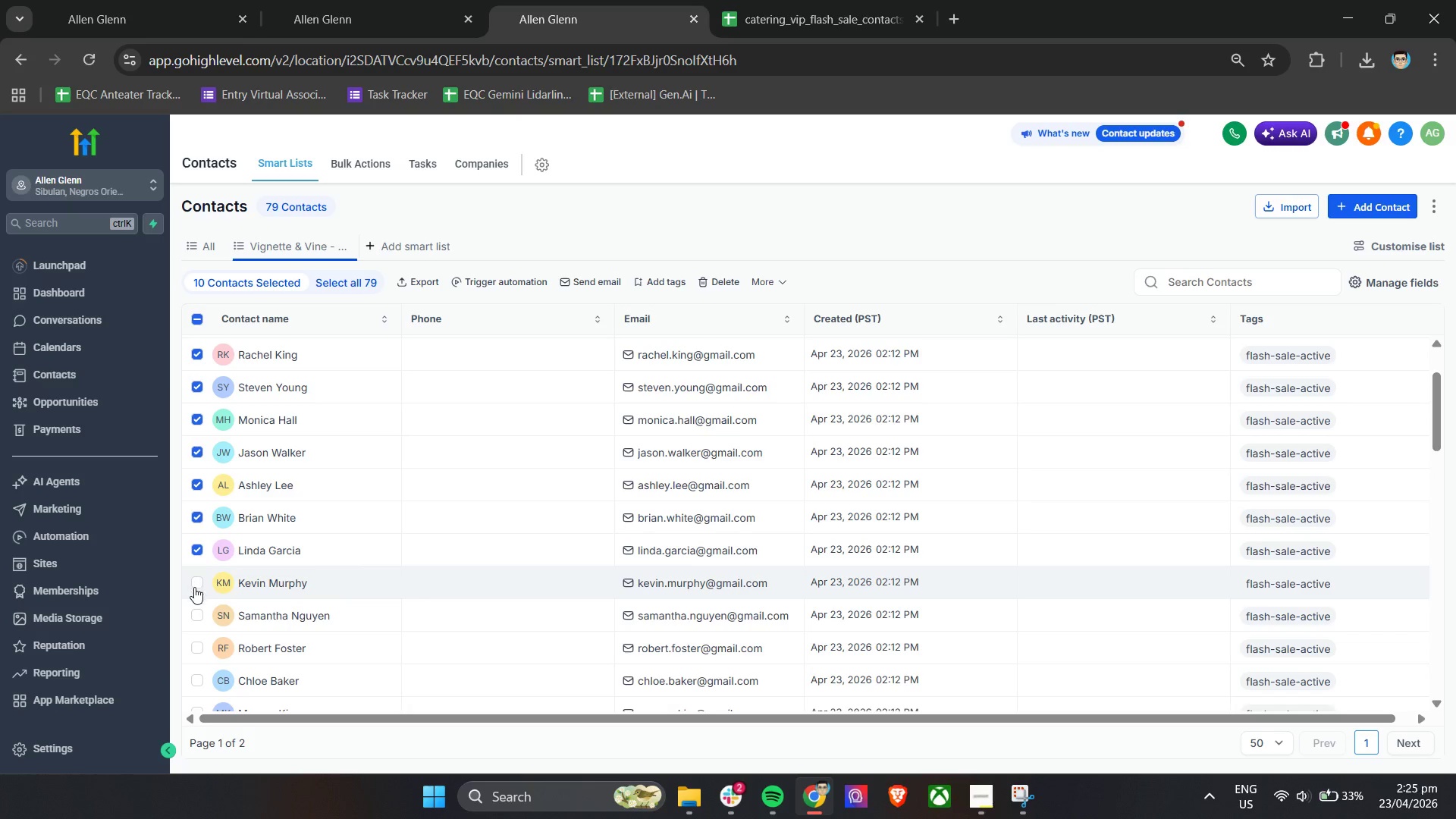 
triple_click([193, 629])
 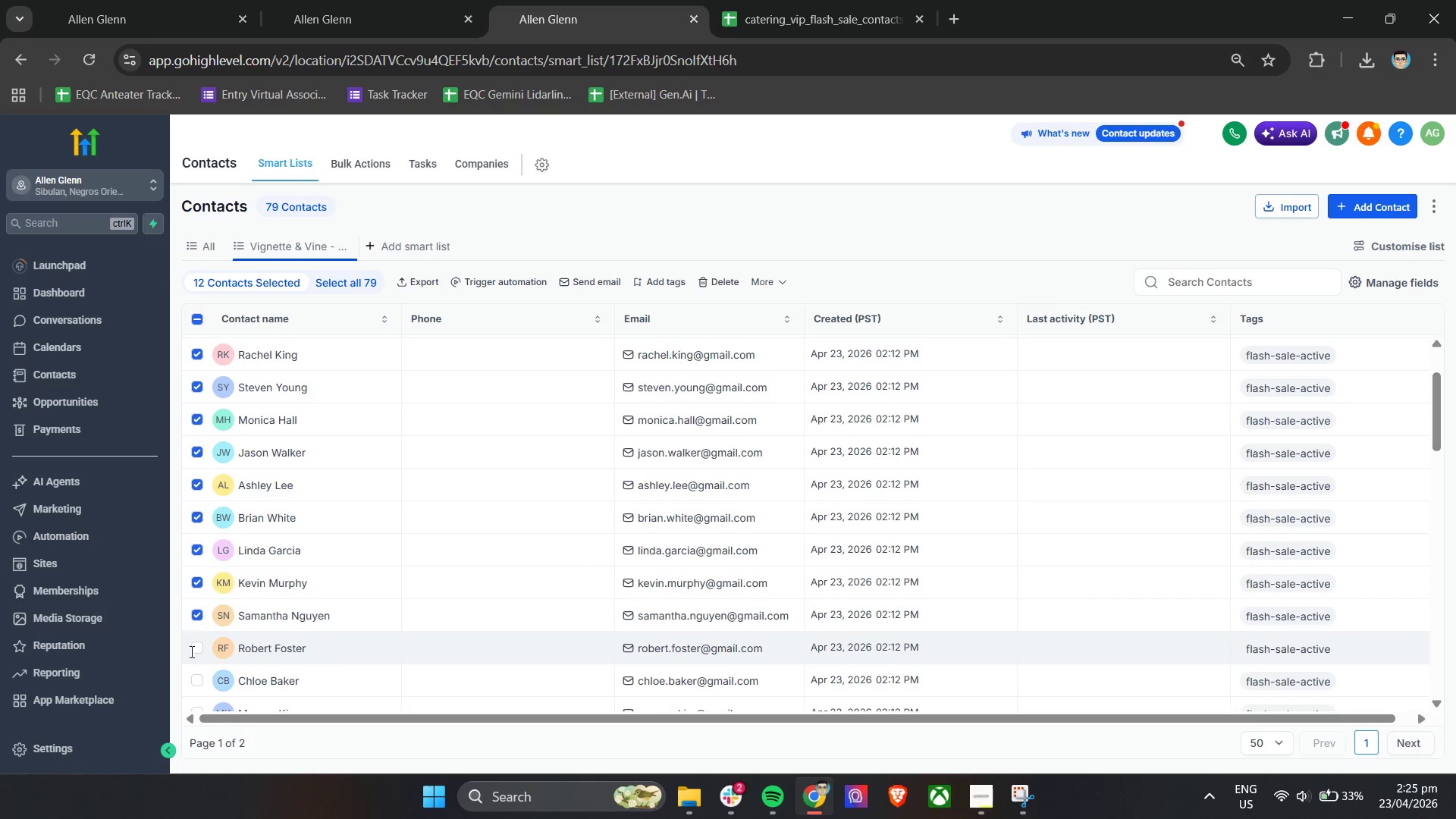 
left_click([190, 652])
 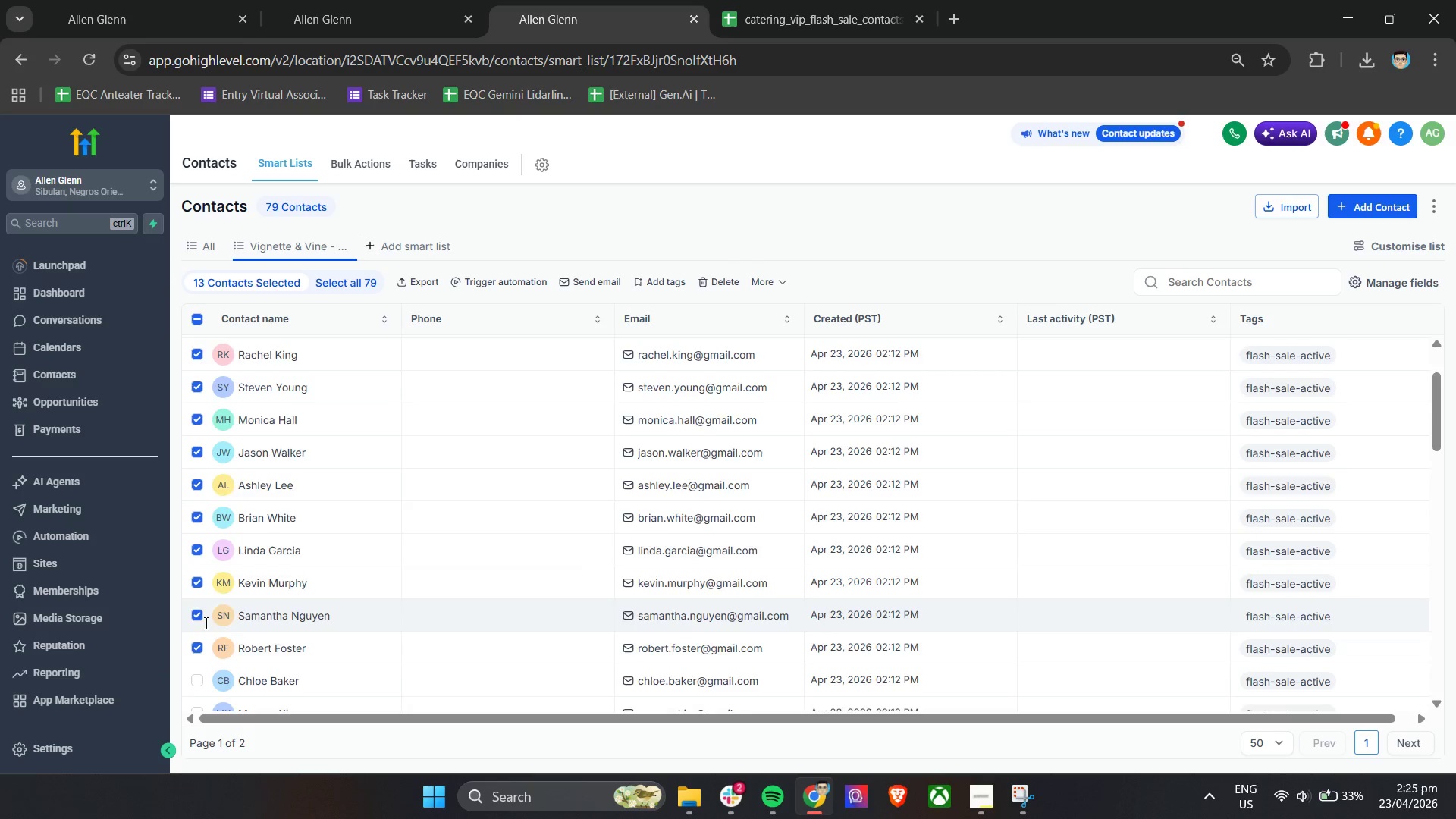 
scroll: coordinate [208, 621], scroll_direction: down, amount: 3.0
 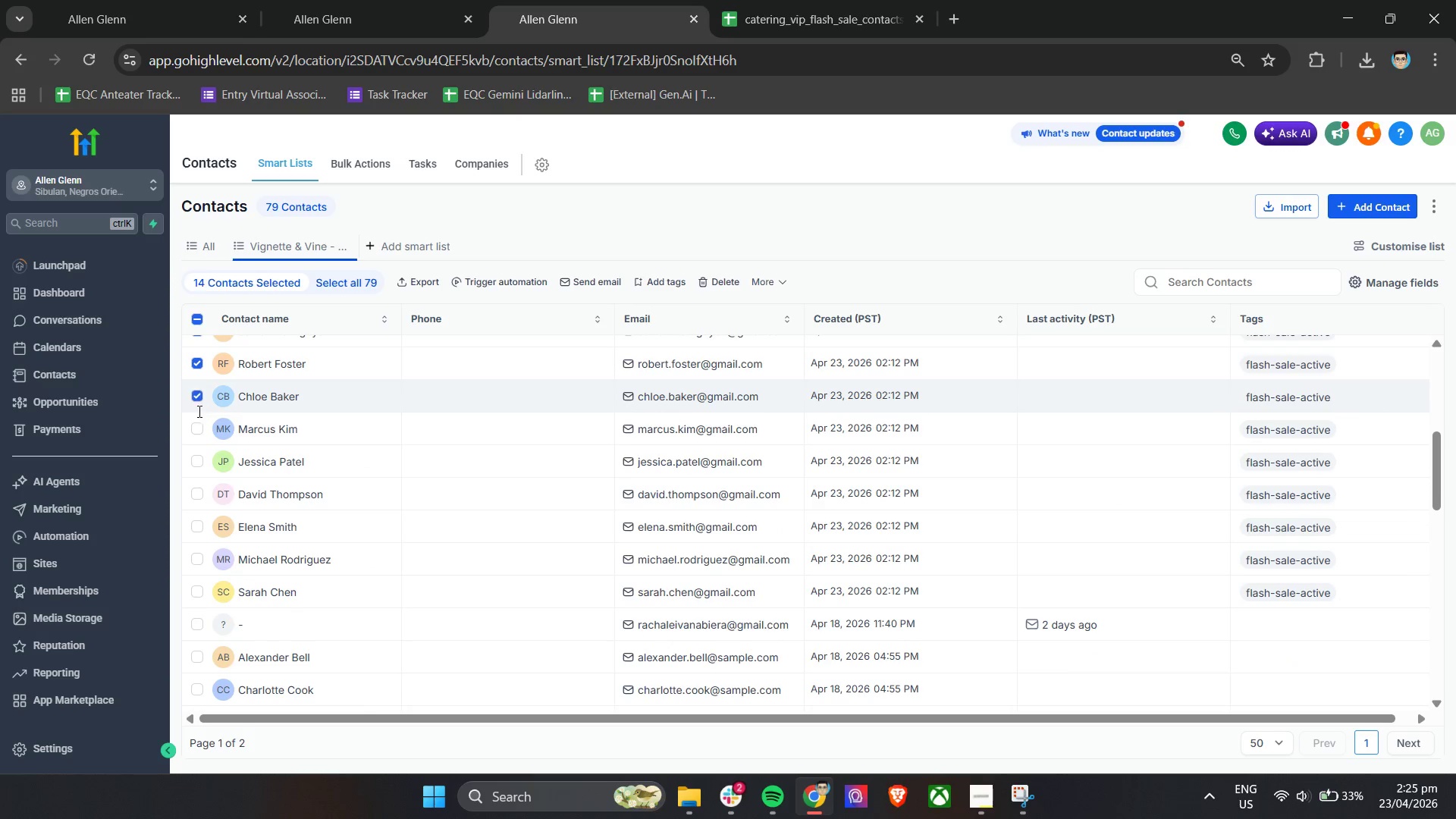 
double_click([198, 425])
 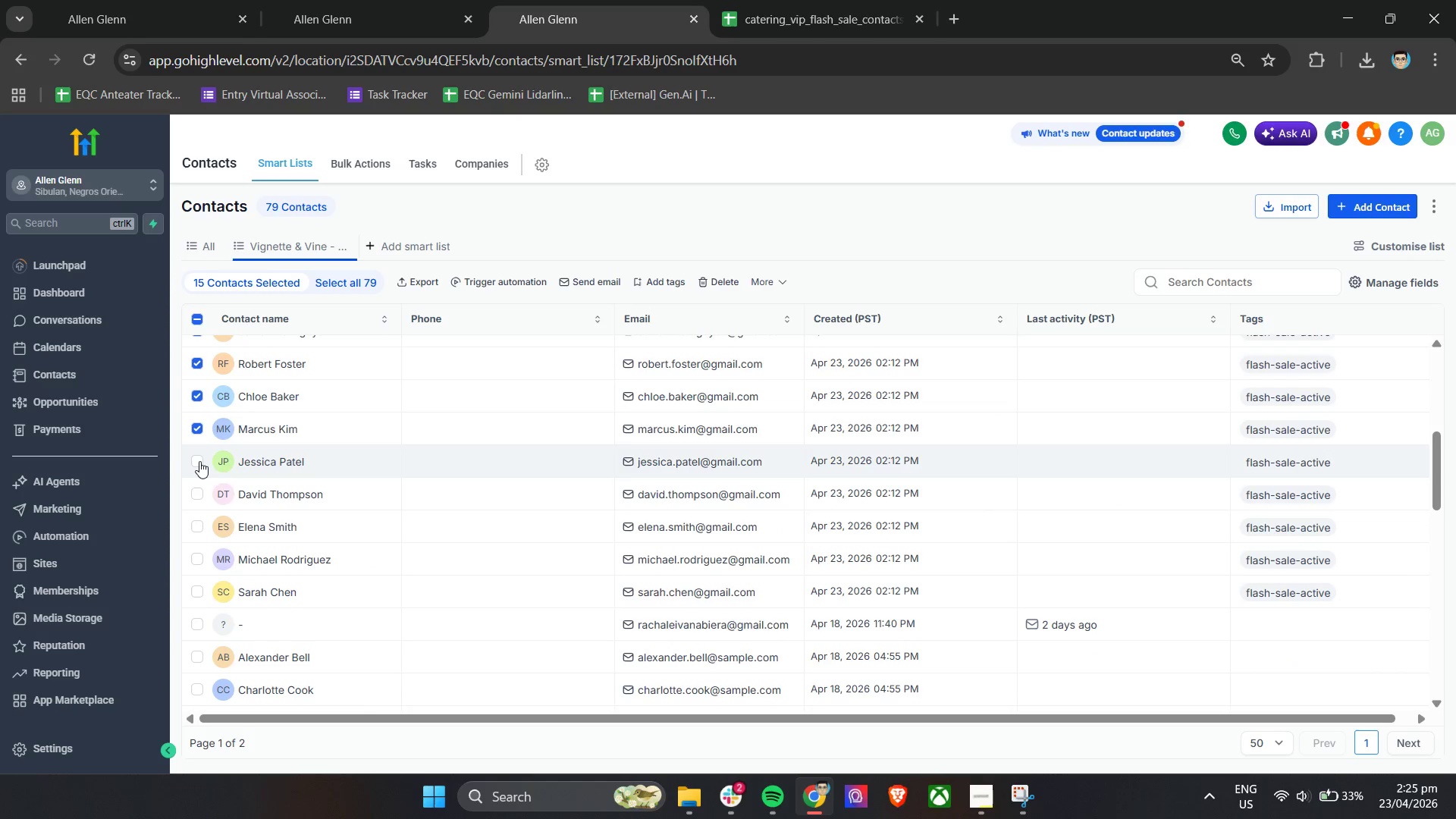 
triple_click([199, 461])
 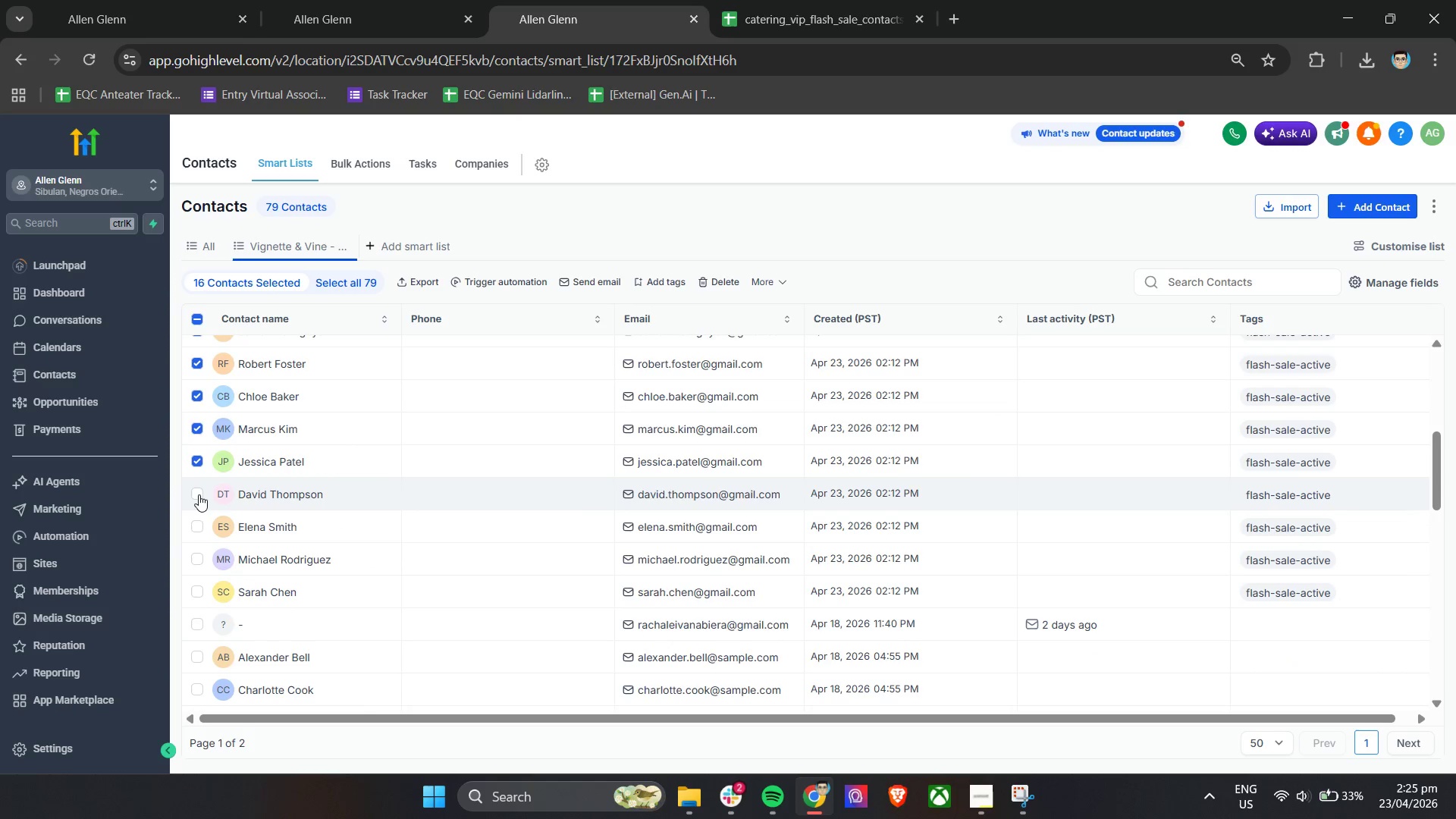 
triple_click([199, 494])
 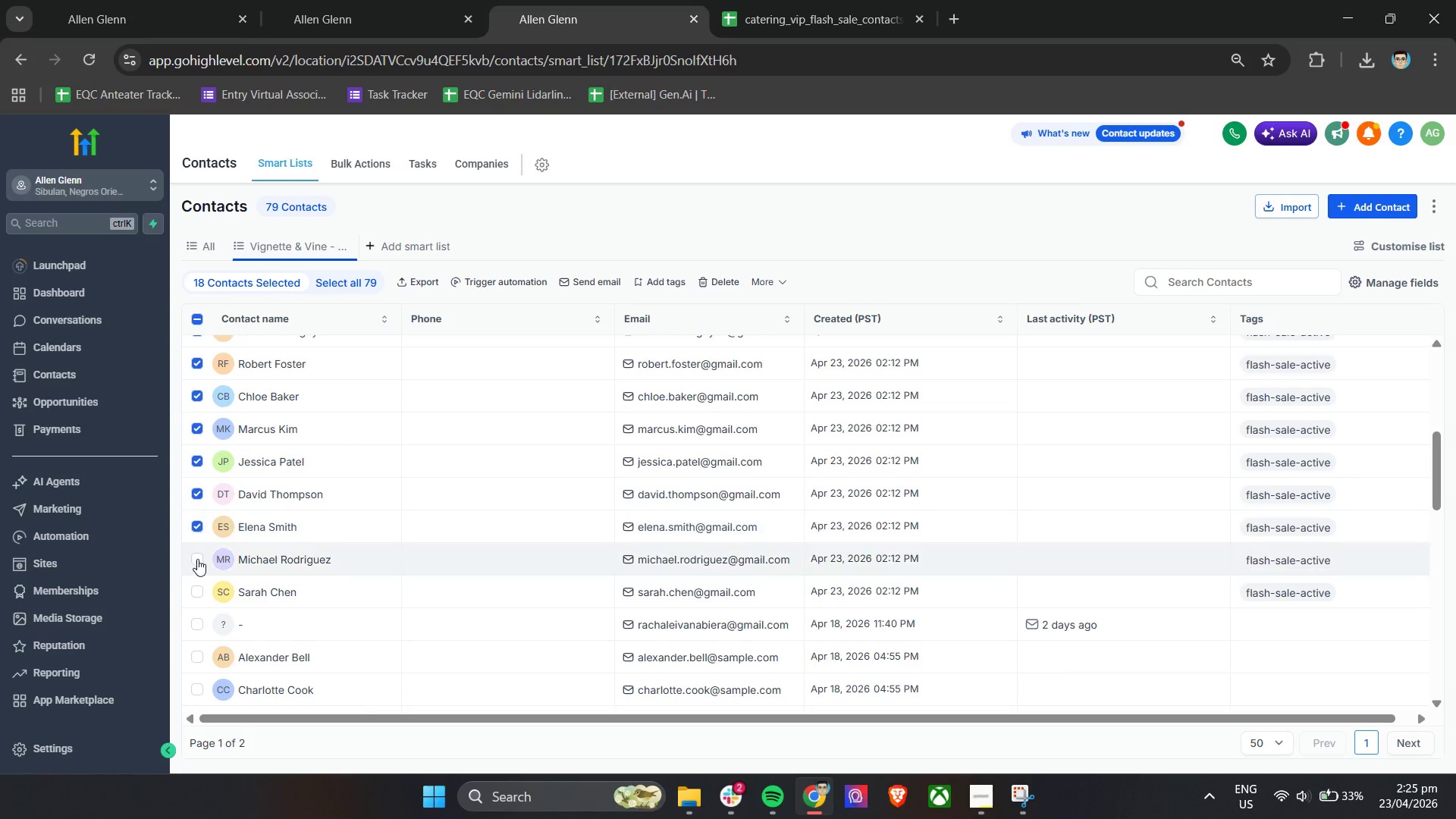 
triple_click([197, 560])
 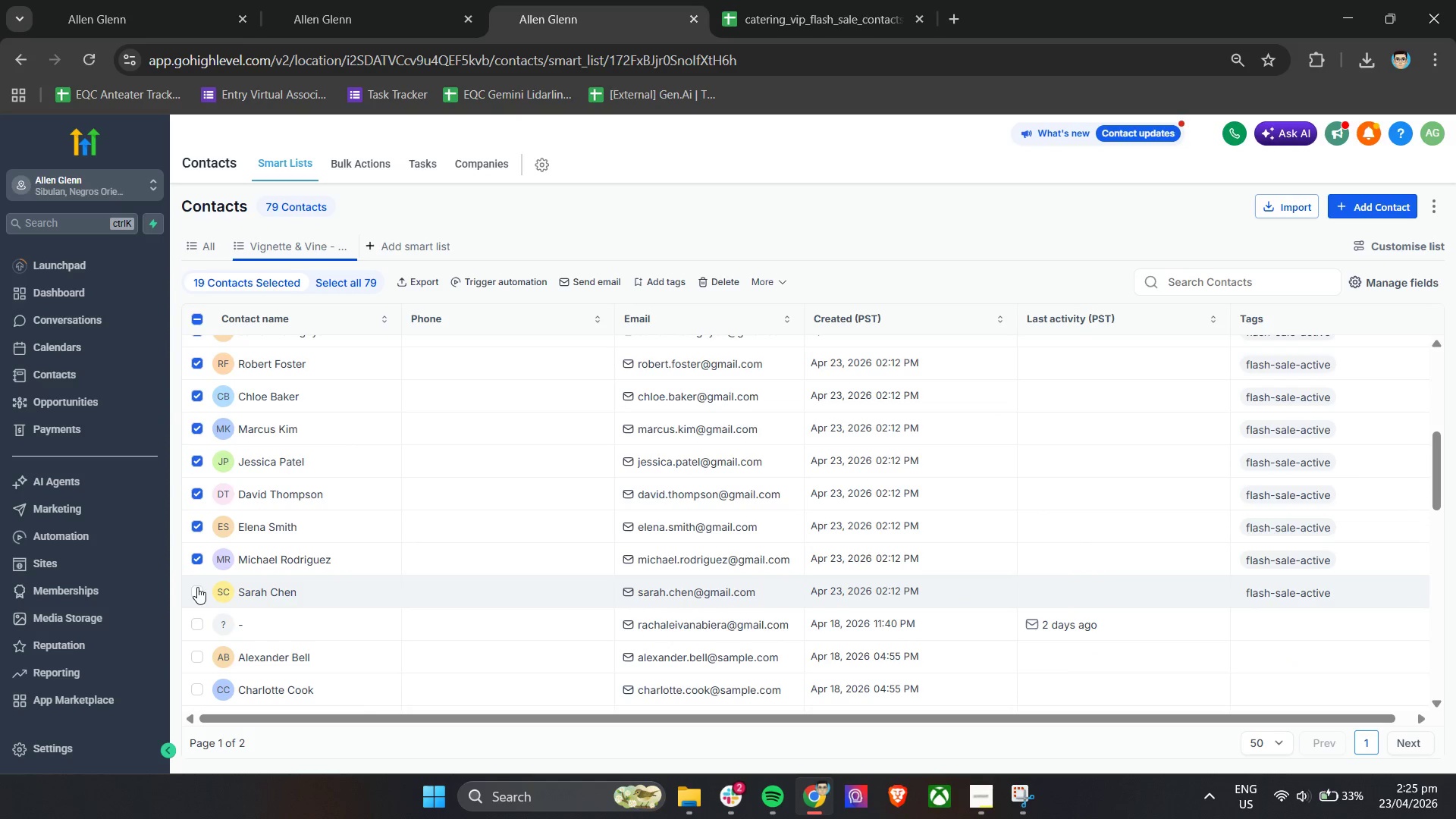 
triple_click([197, 587])
 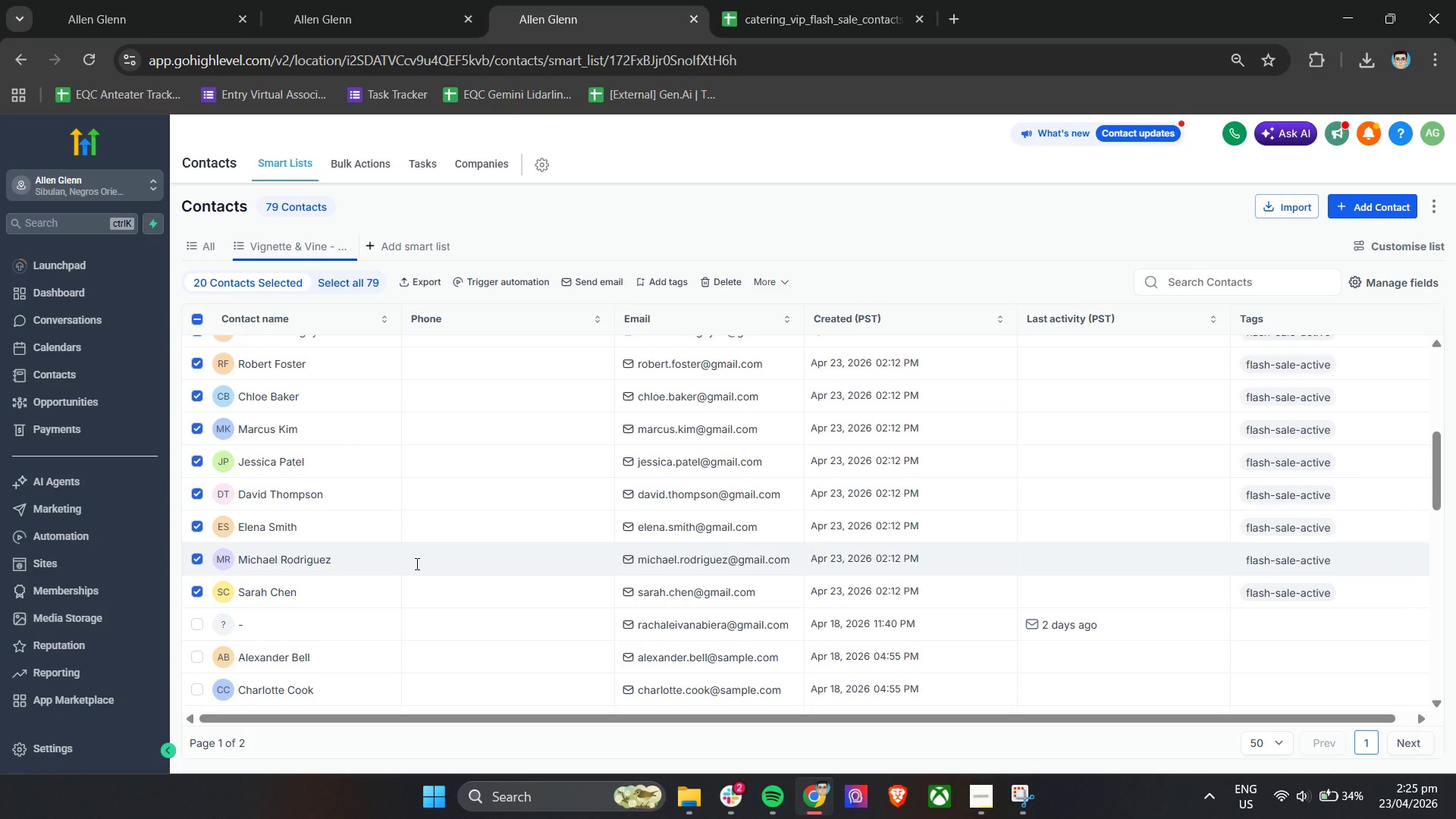 
scroll: coordinate [471, 528], scroll_direction: up, amount: 14.0
 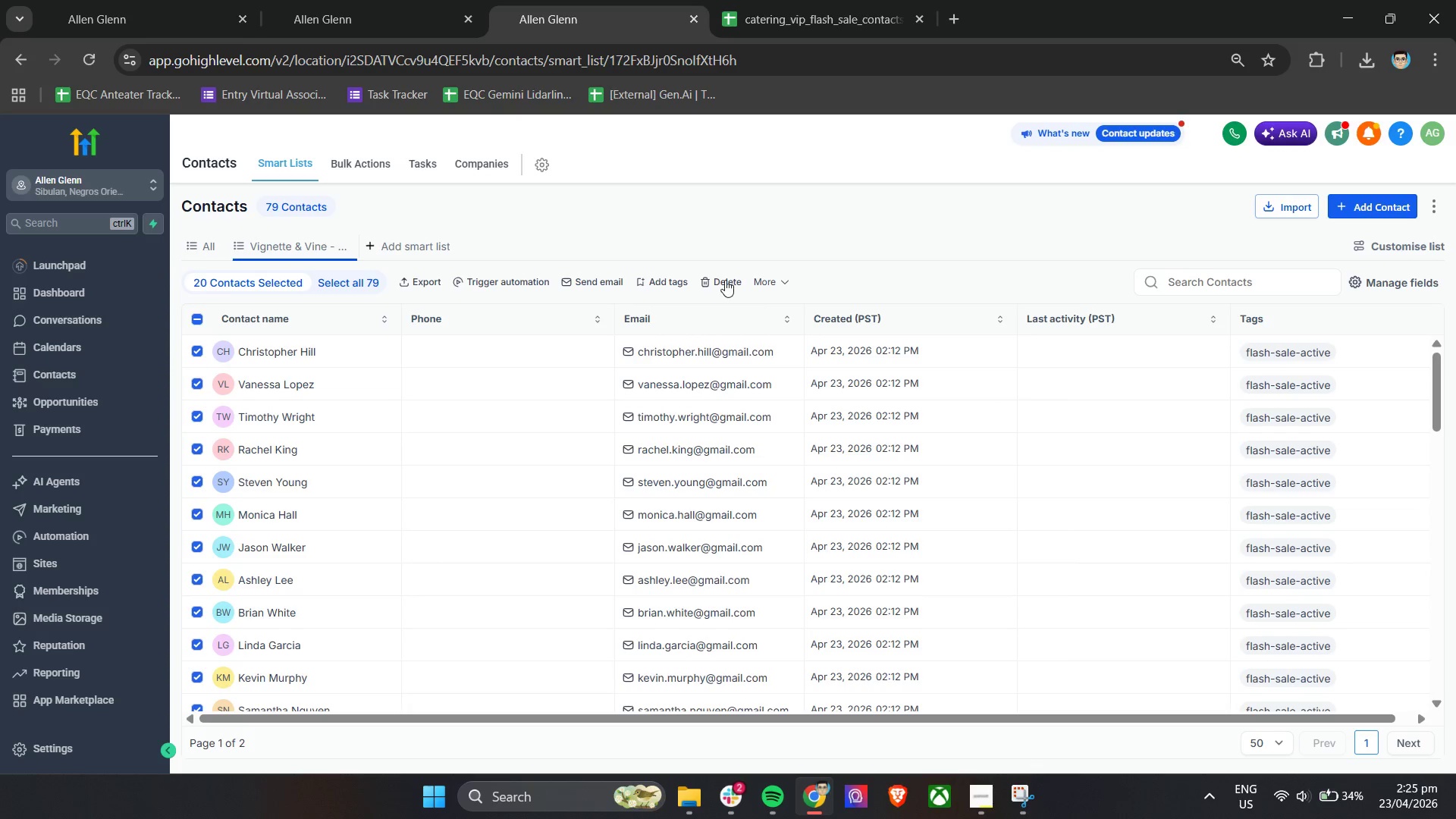 
left_click([725, 280])
 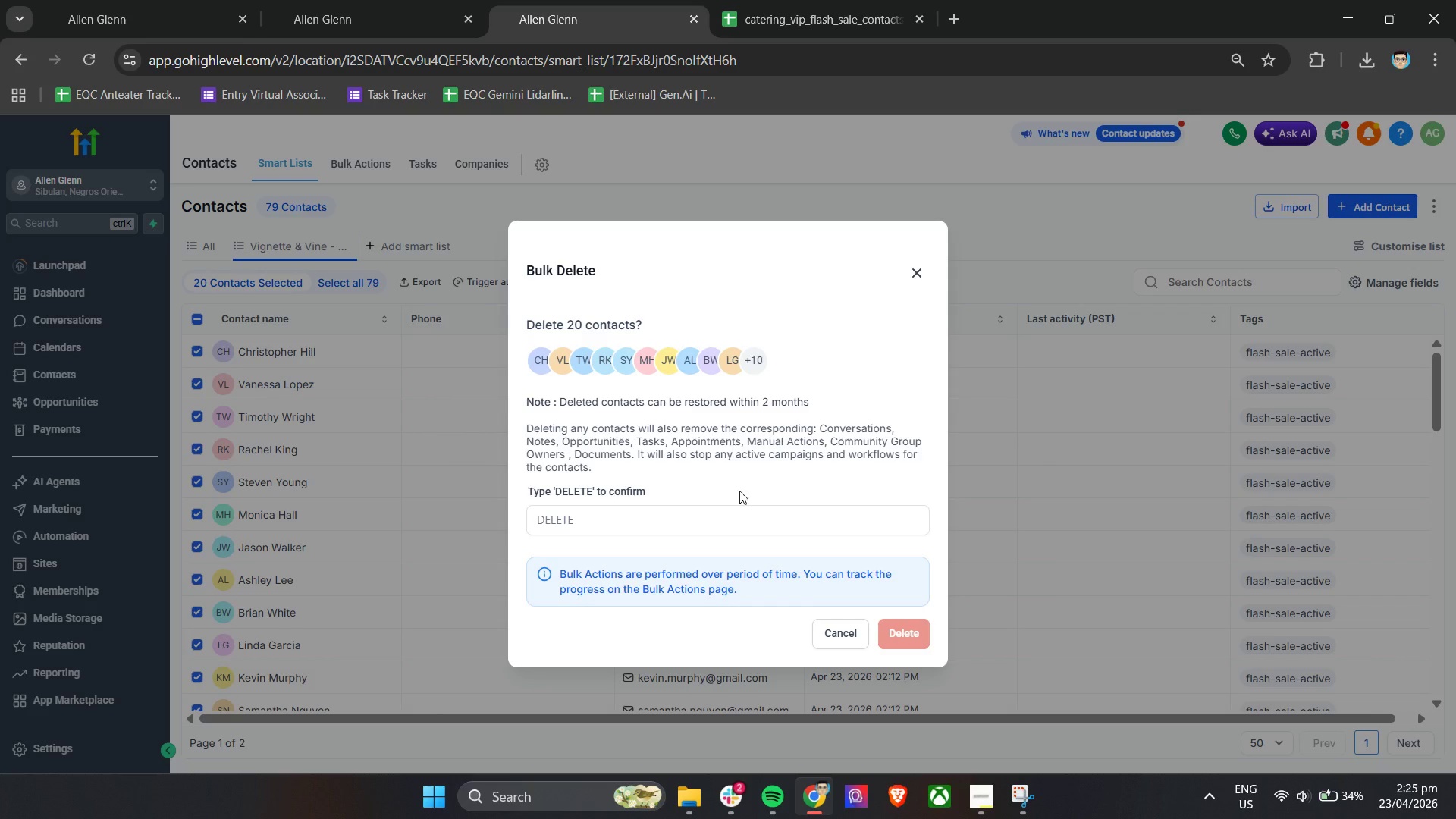 
left_click_drag(start_coordinate=[694, 516], to_coordinate=[688, 521])
 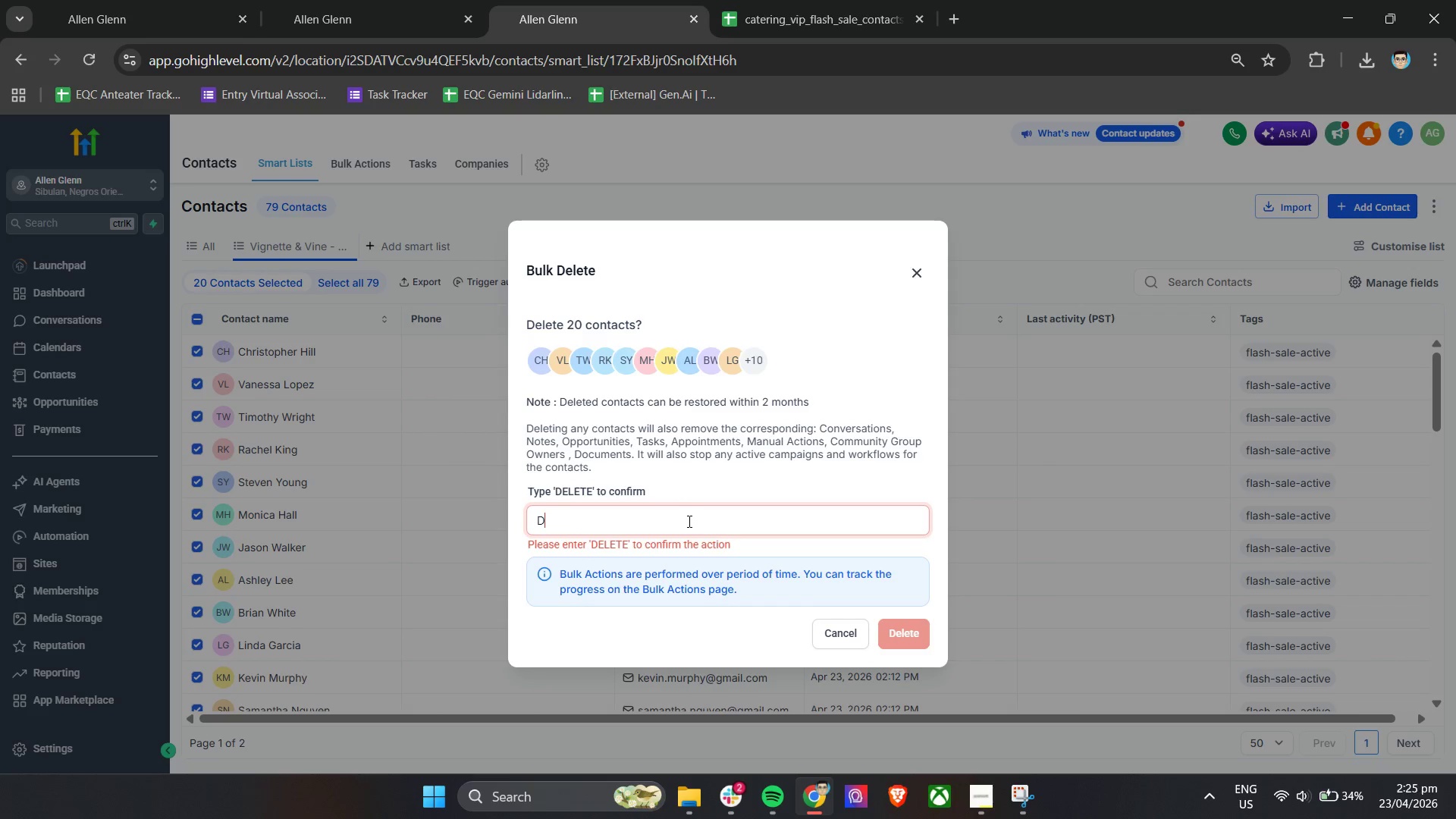 
type(DELETE)
 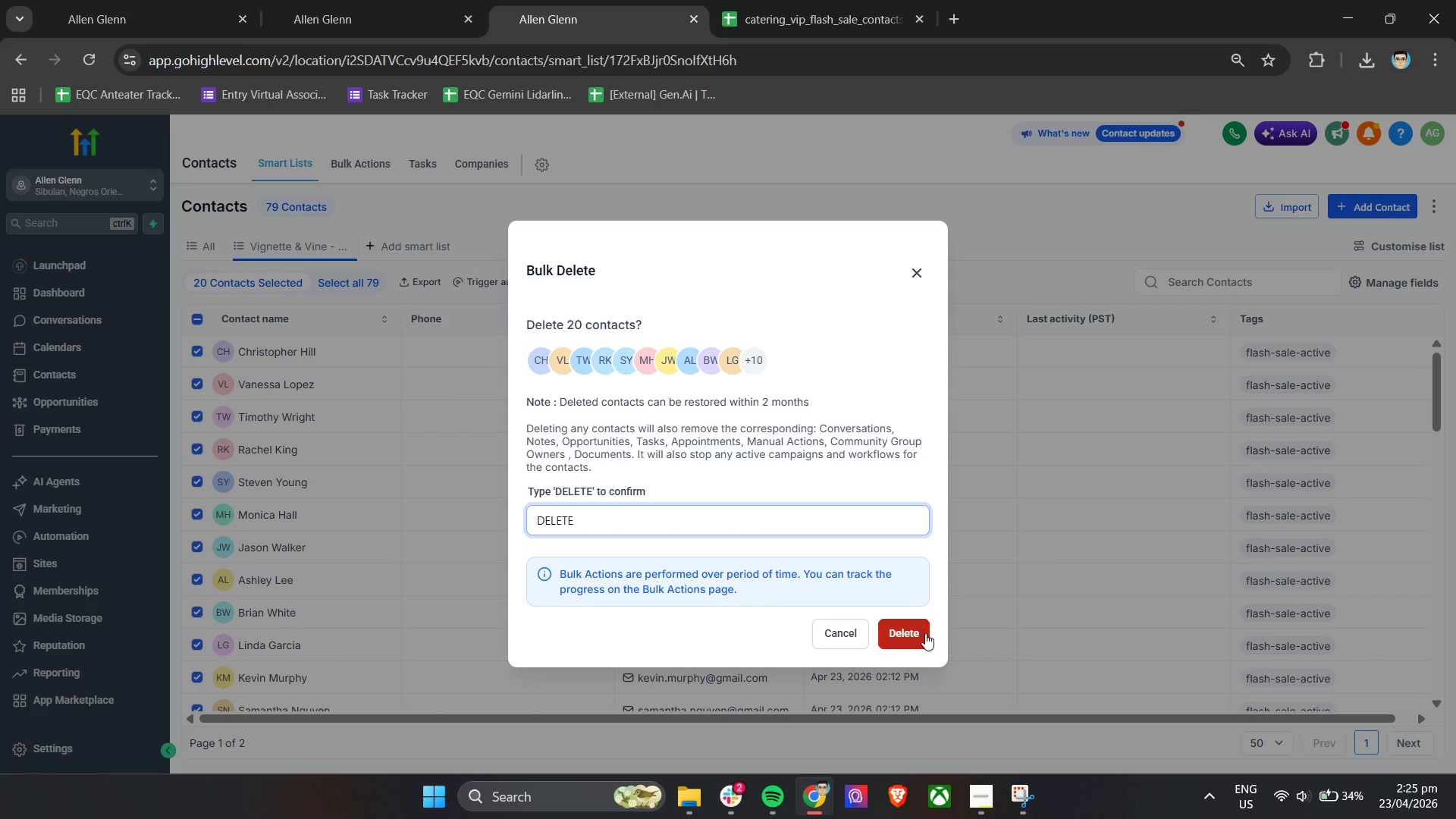 
left_click([919, 629])
 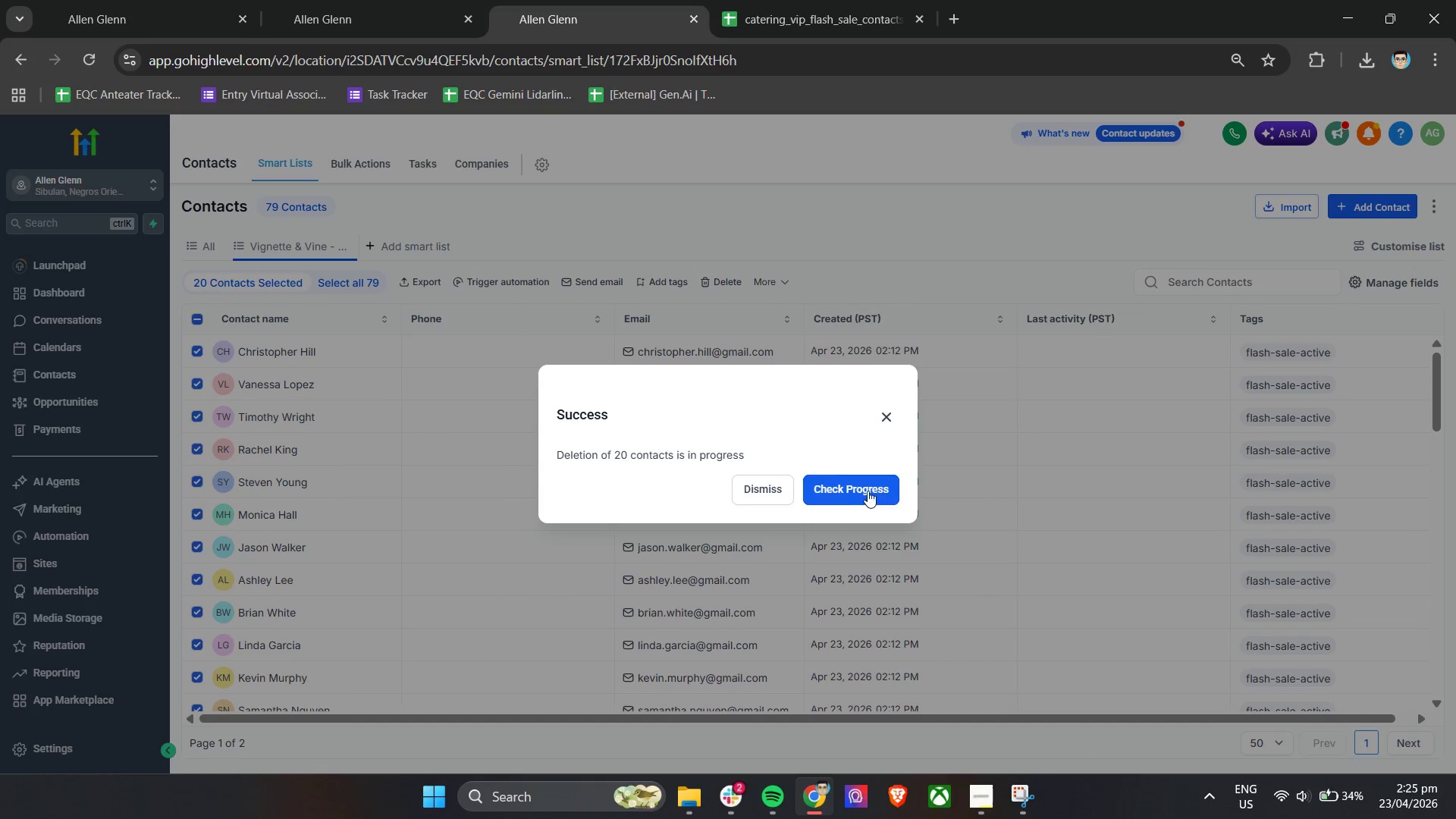 
left_click([765, 483])
 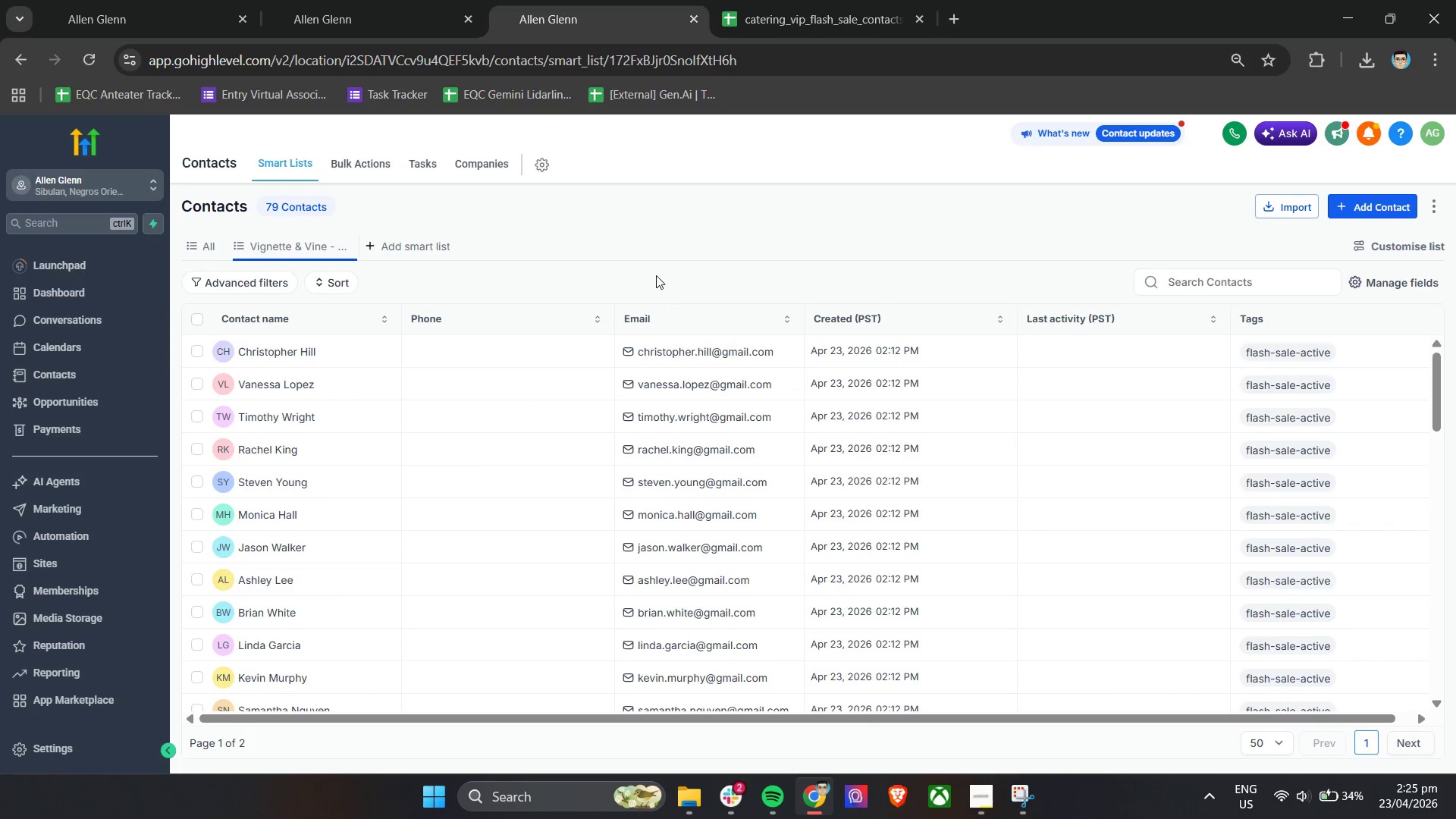 
left_click([652, 250])
 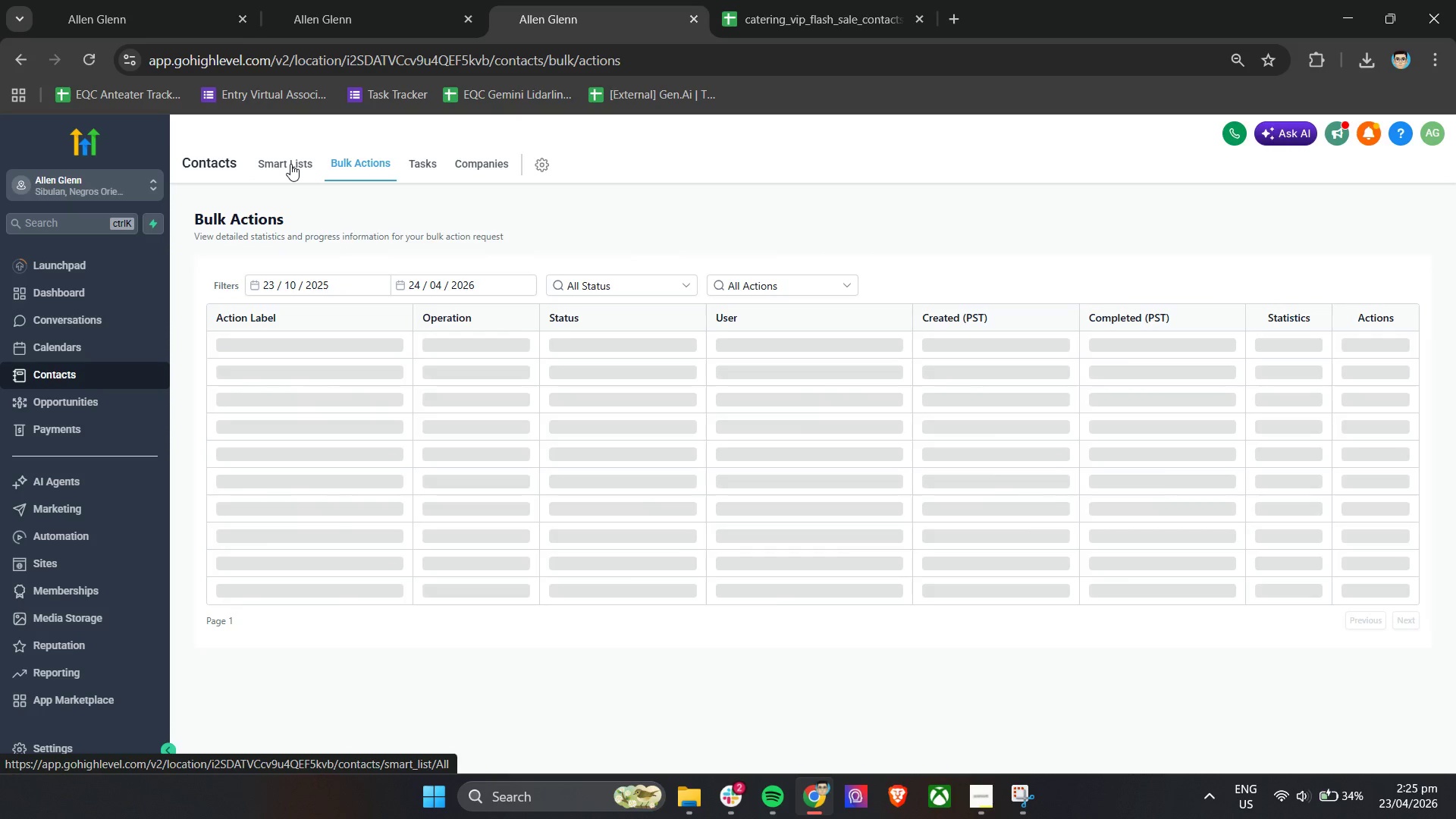 
left_click([290, 164])
 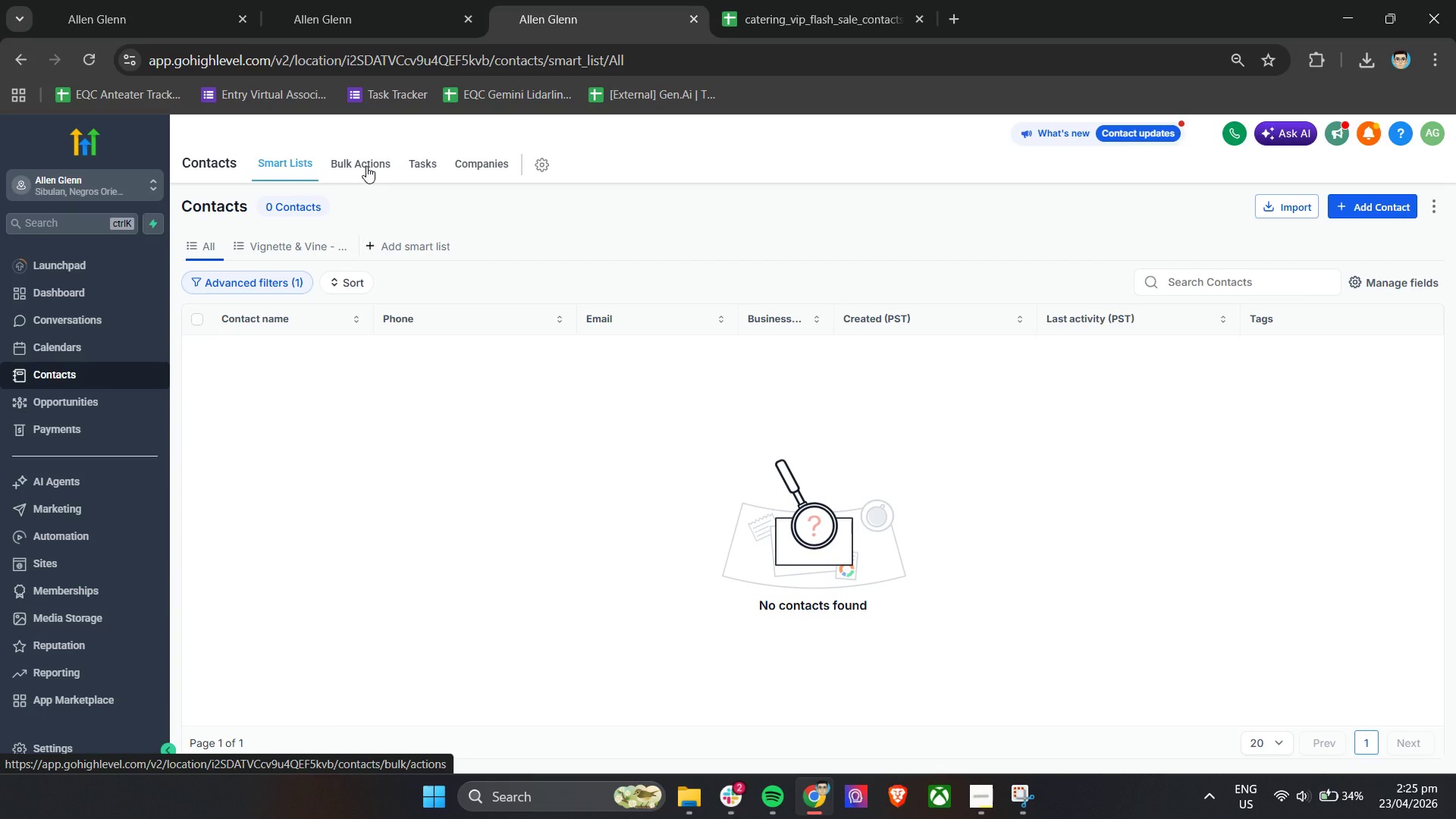 
left_click([366, 166])
 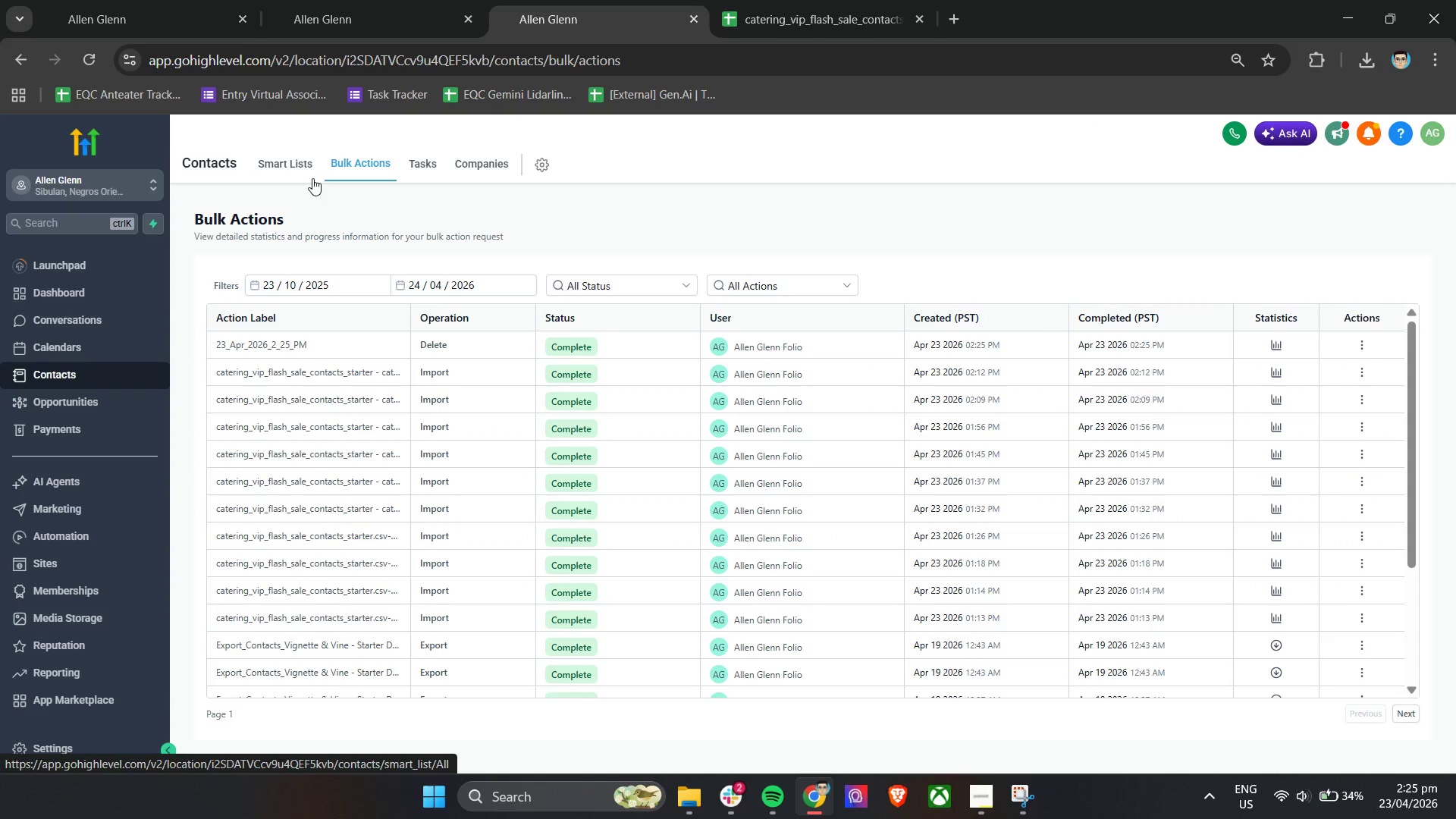 
left_click([312, 174])
 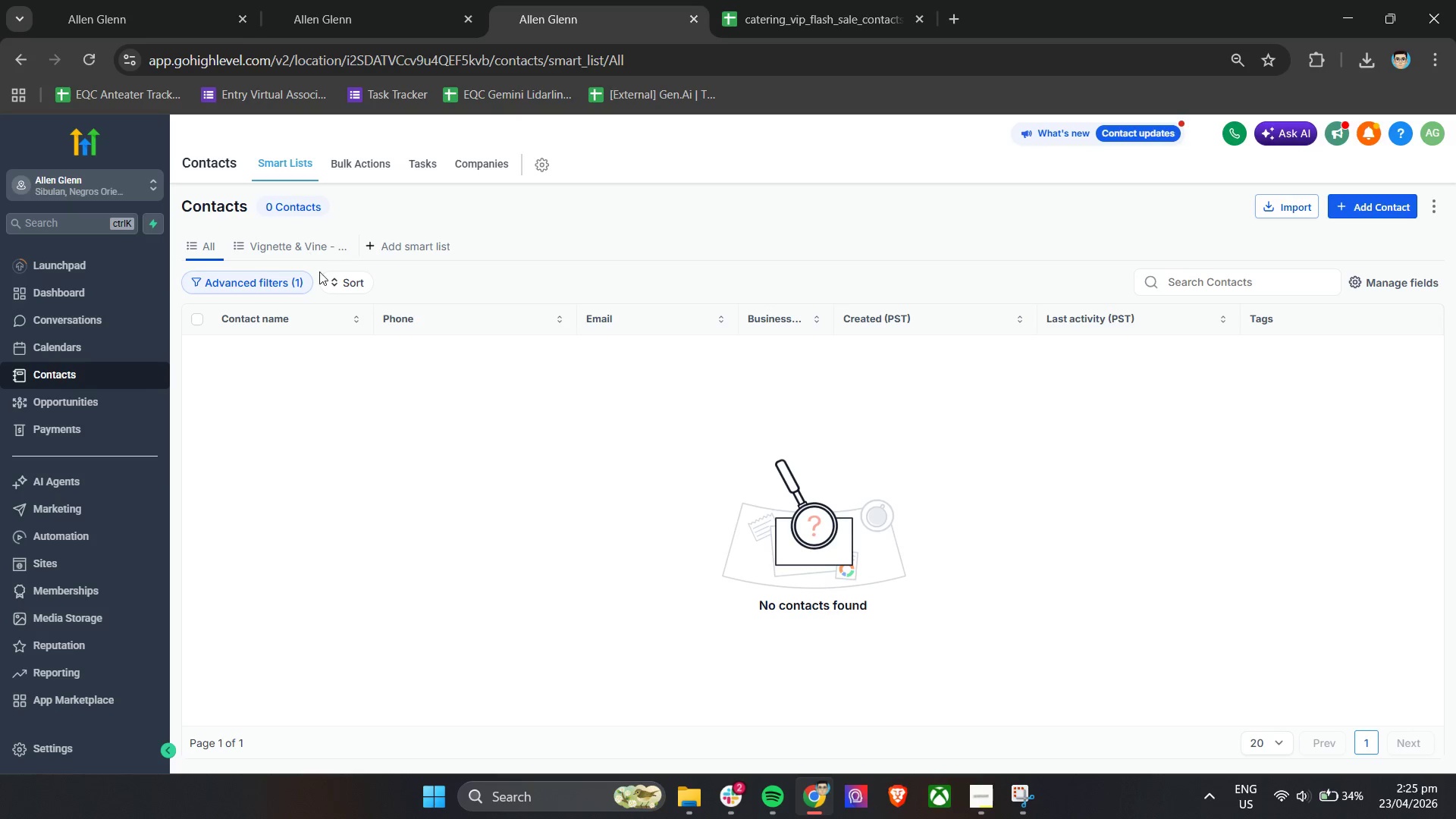 
left_click([288, 286])
 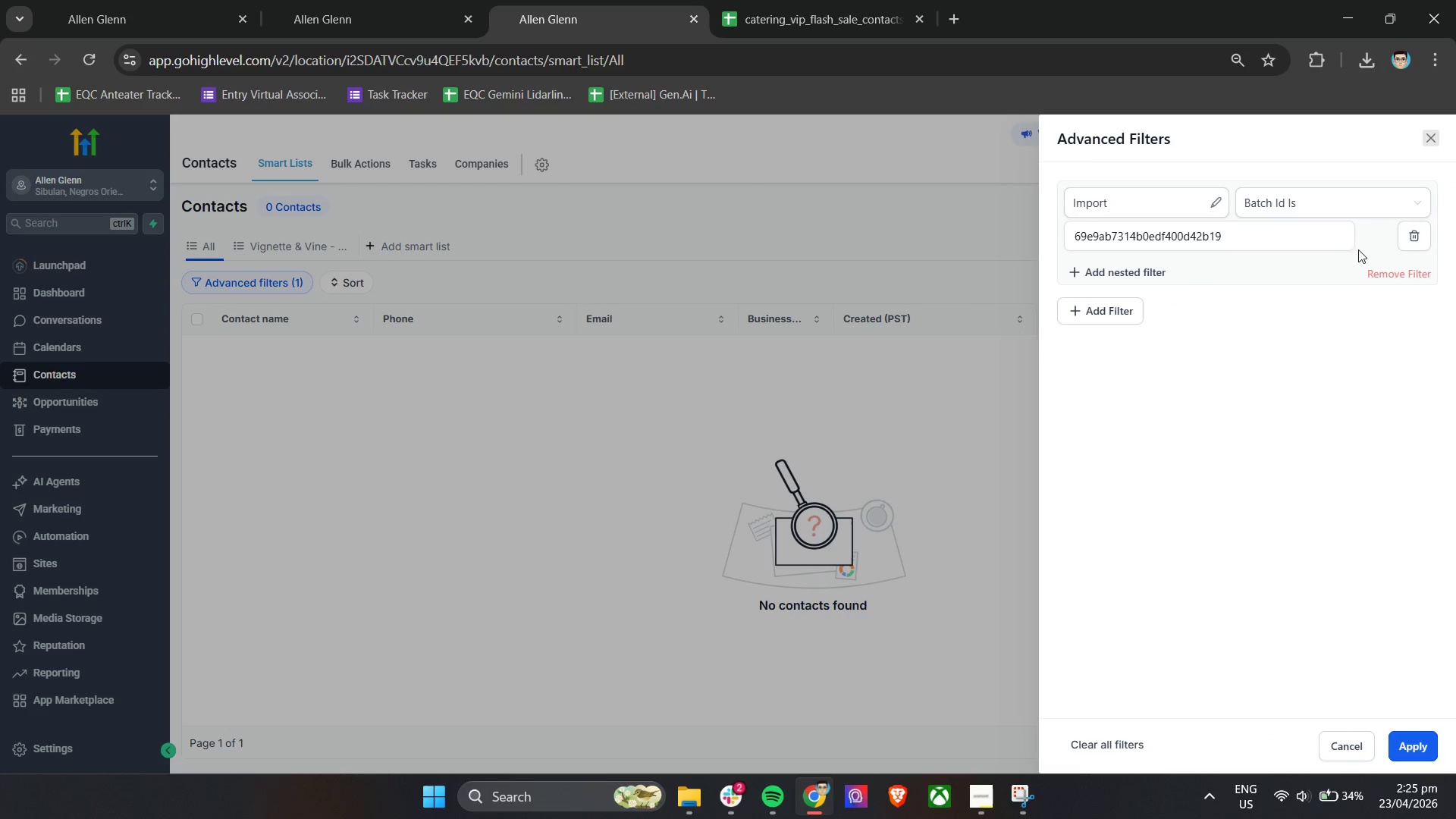 
left_click([1414, 234])
 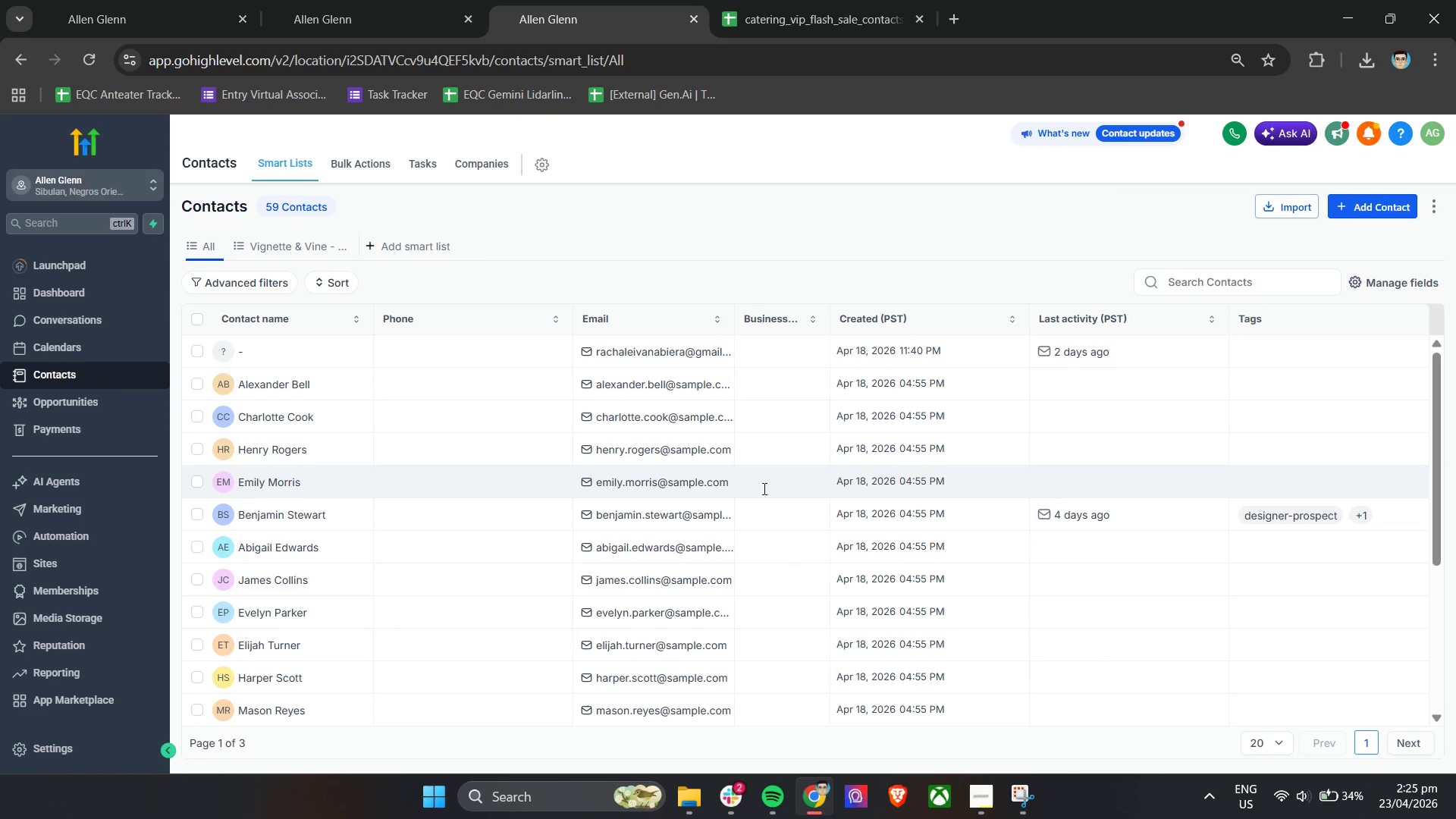 
left_click([1284, 214])
 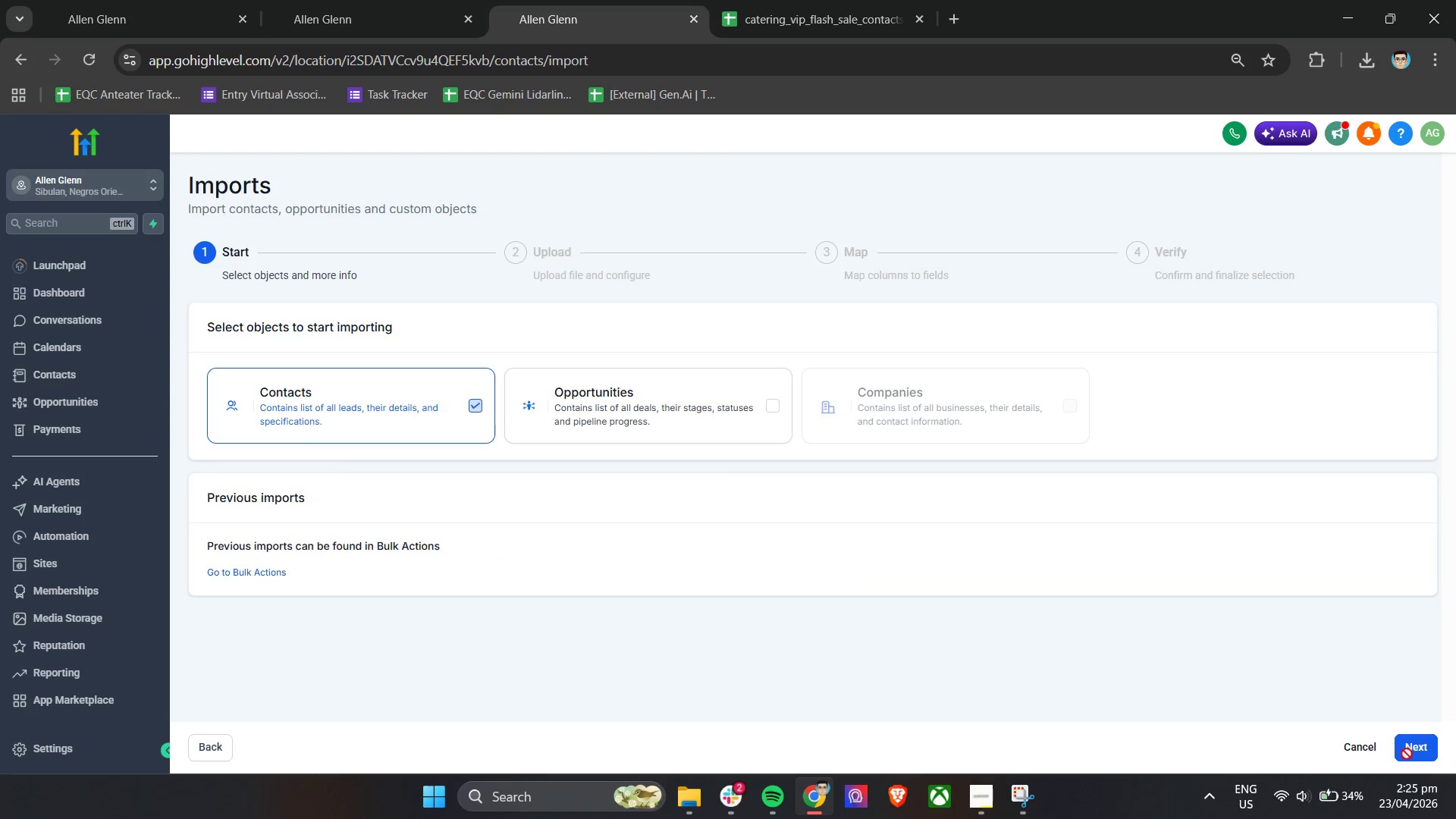 
left_click([643, 445])
 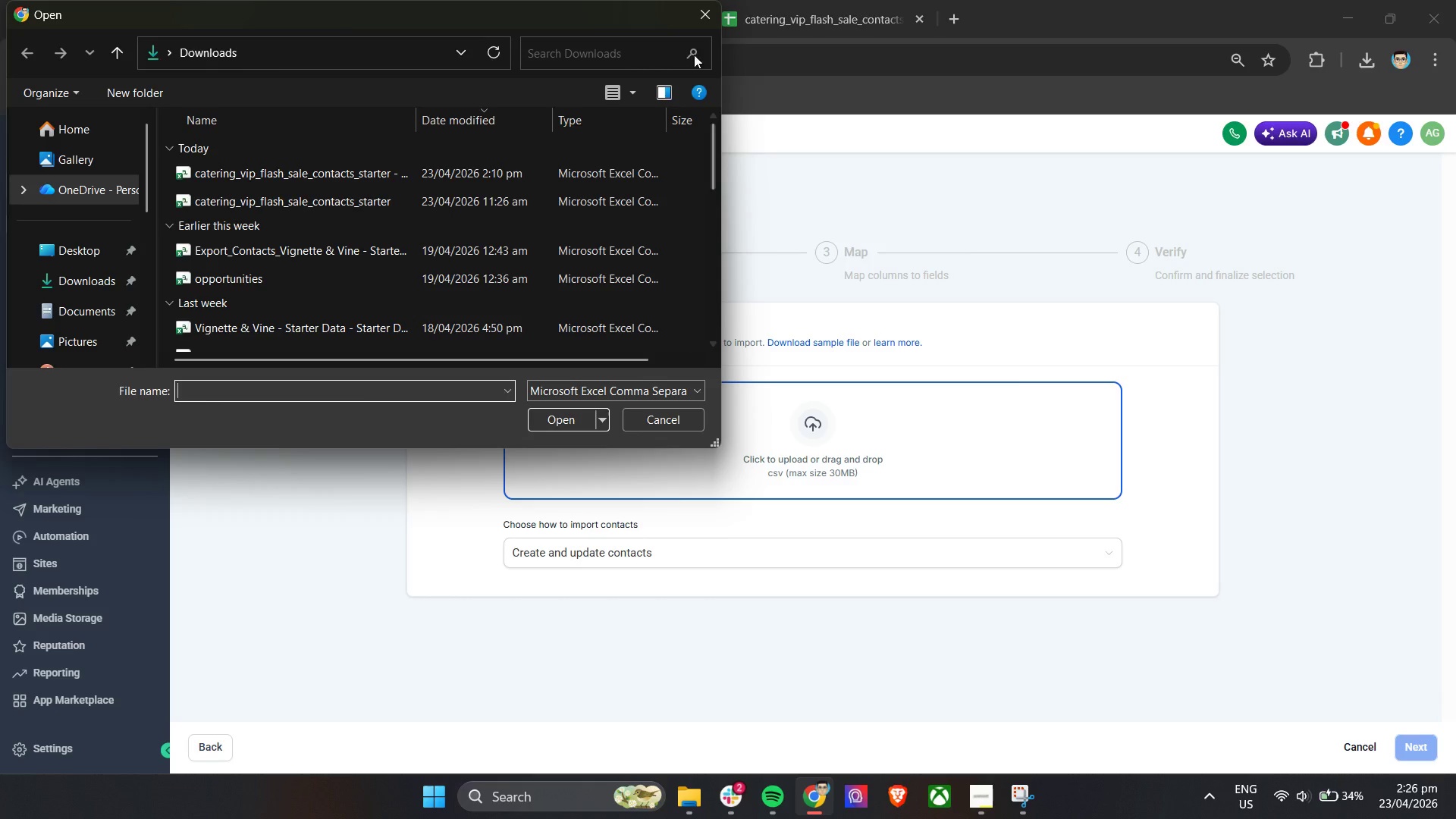 
left_click([711, 19])
 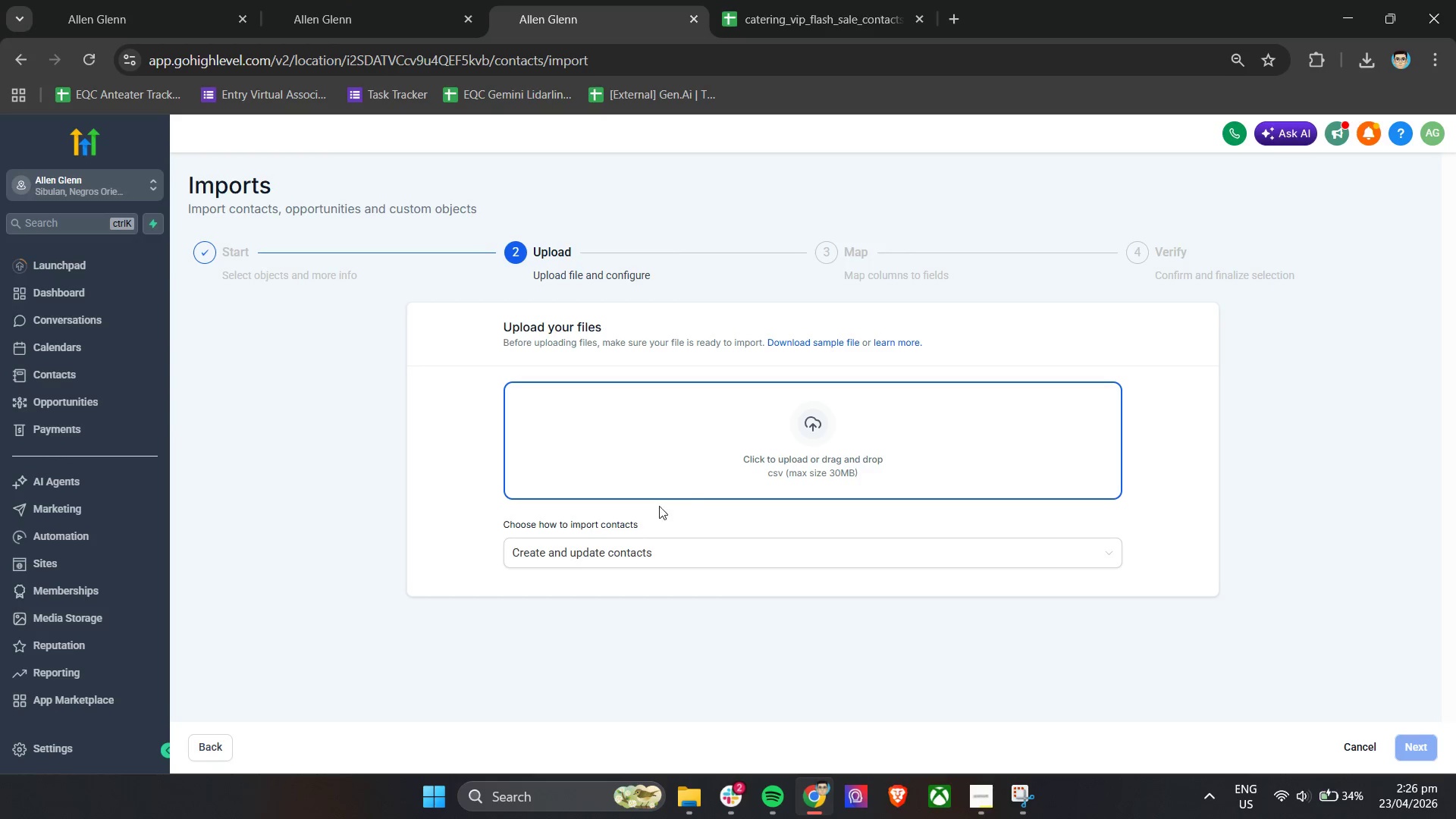 
left_click([626, 549])
 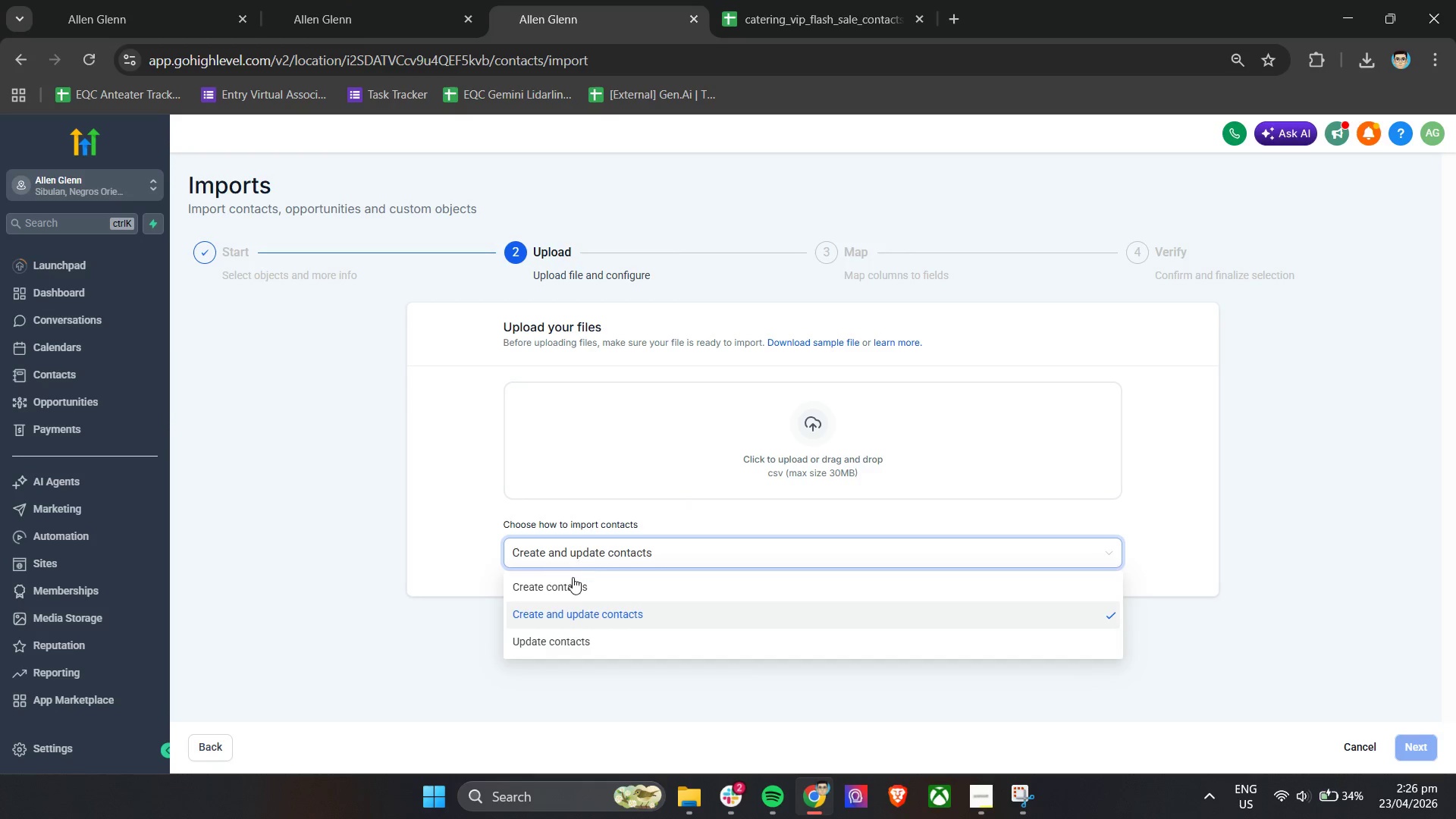 
left_click([572, 580])
 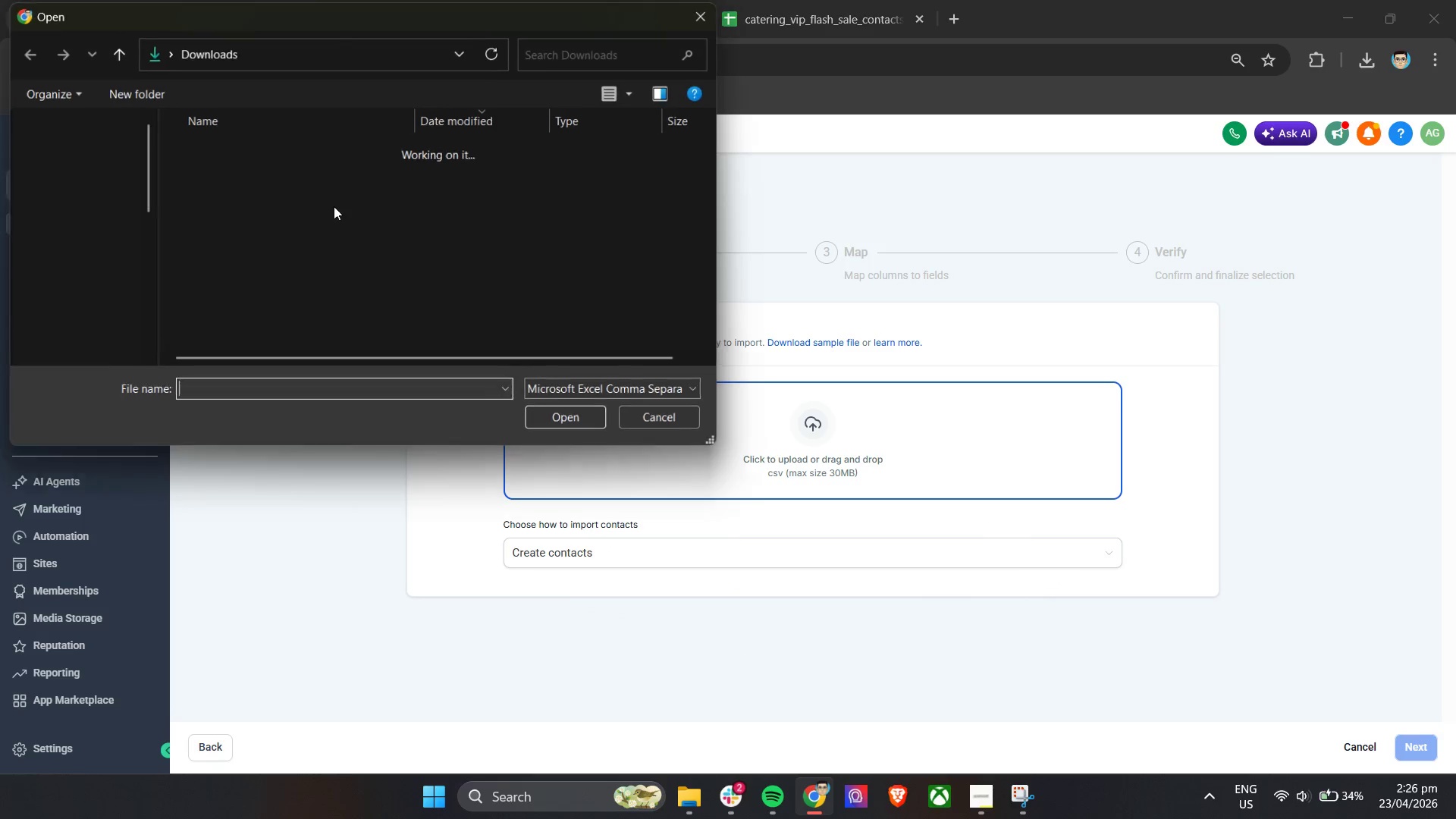 
left_click([290, 166])
 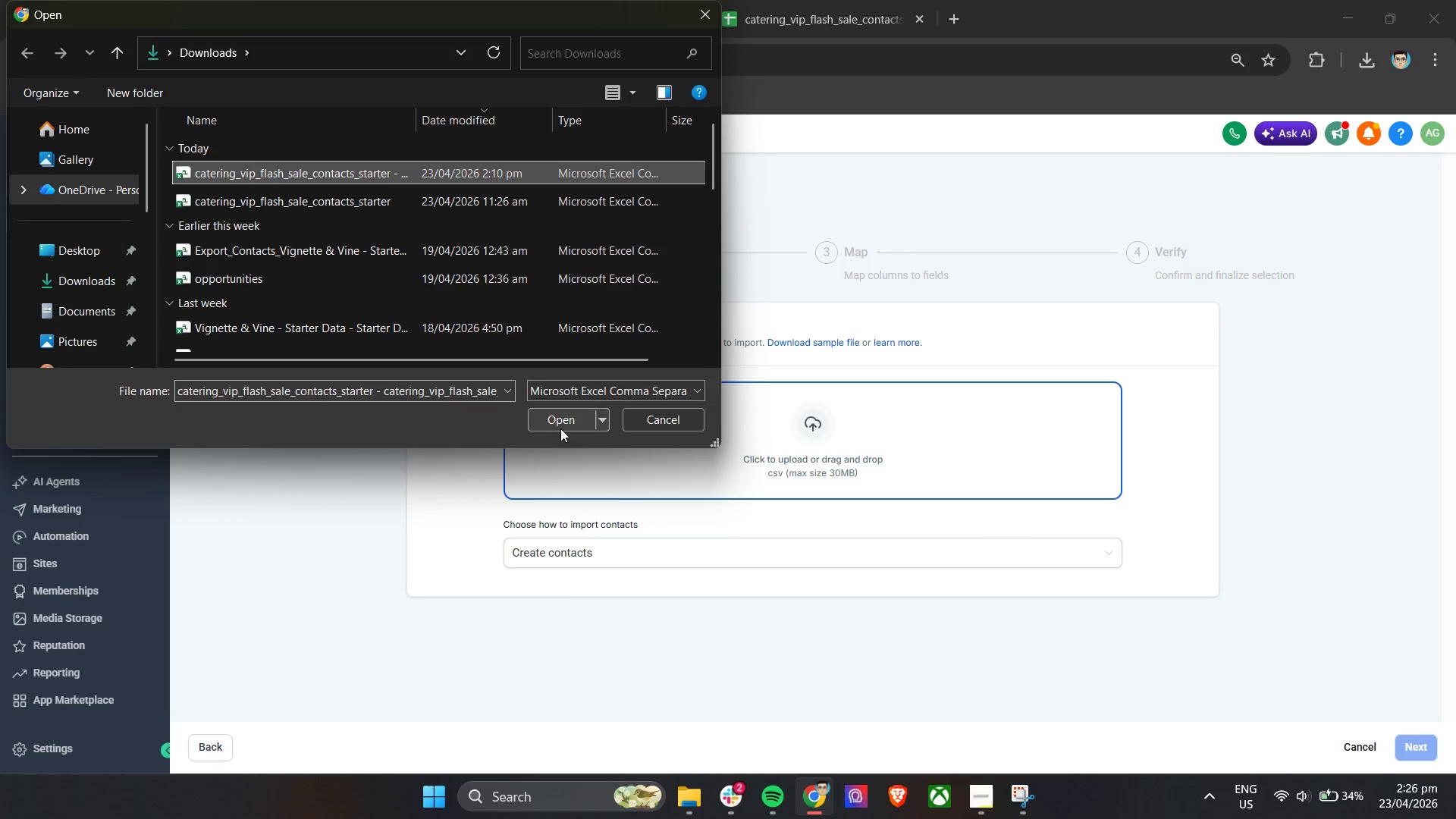 
left_click([560, 424])
 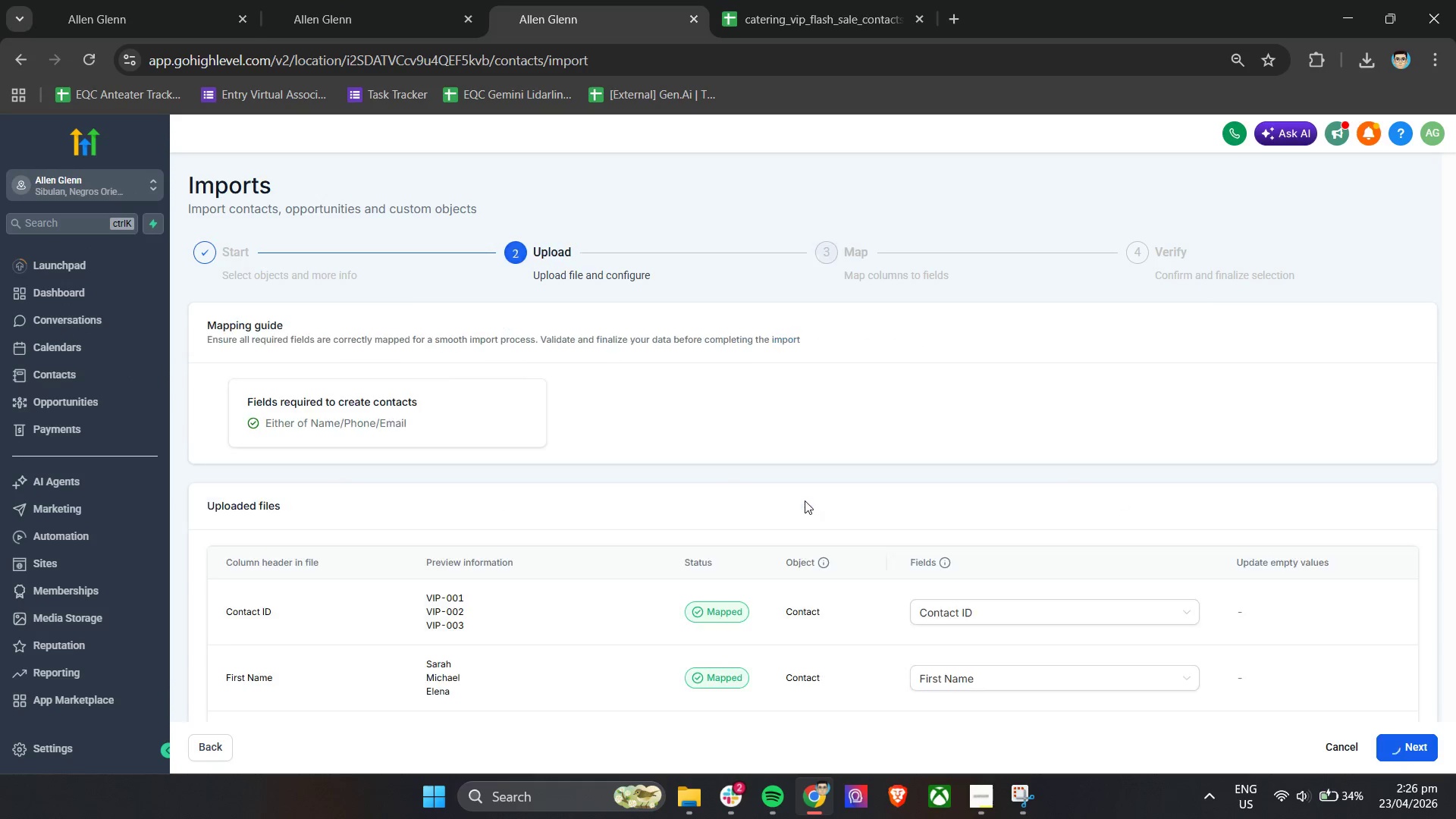 
scroll: coordinate [701, 544], scroll_direction: down, amount: 3.0
 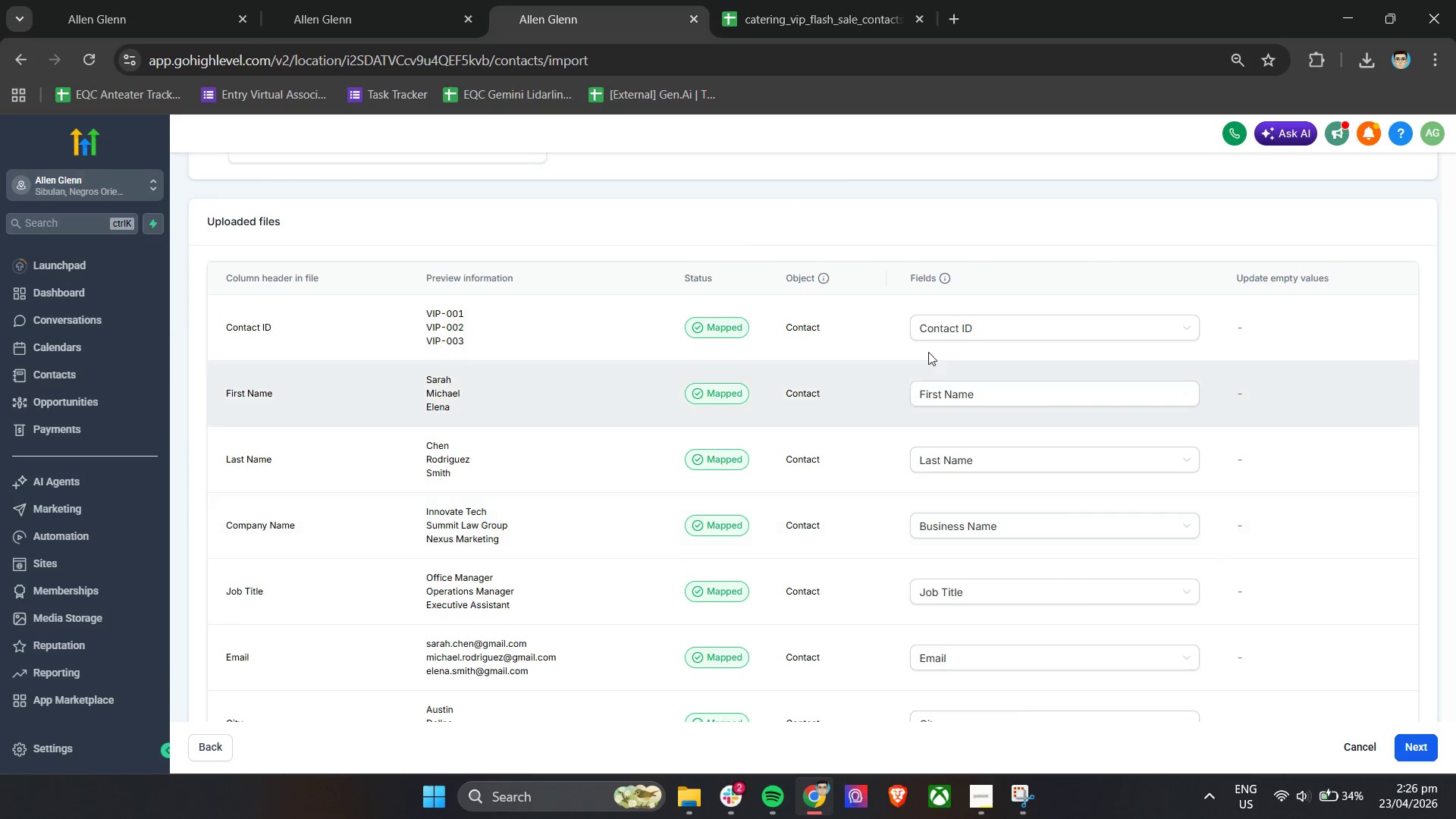 
left_click([934, 334])
 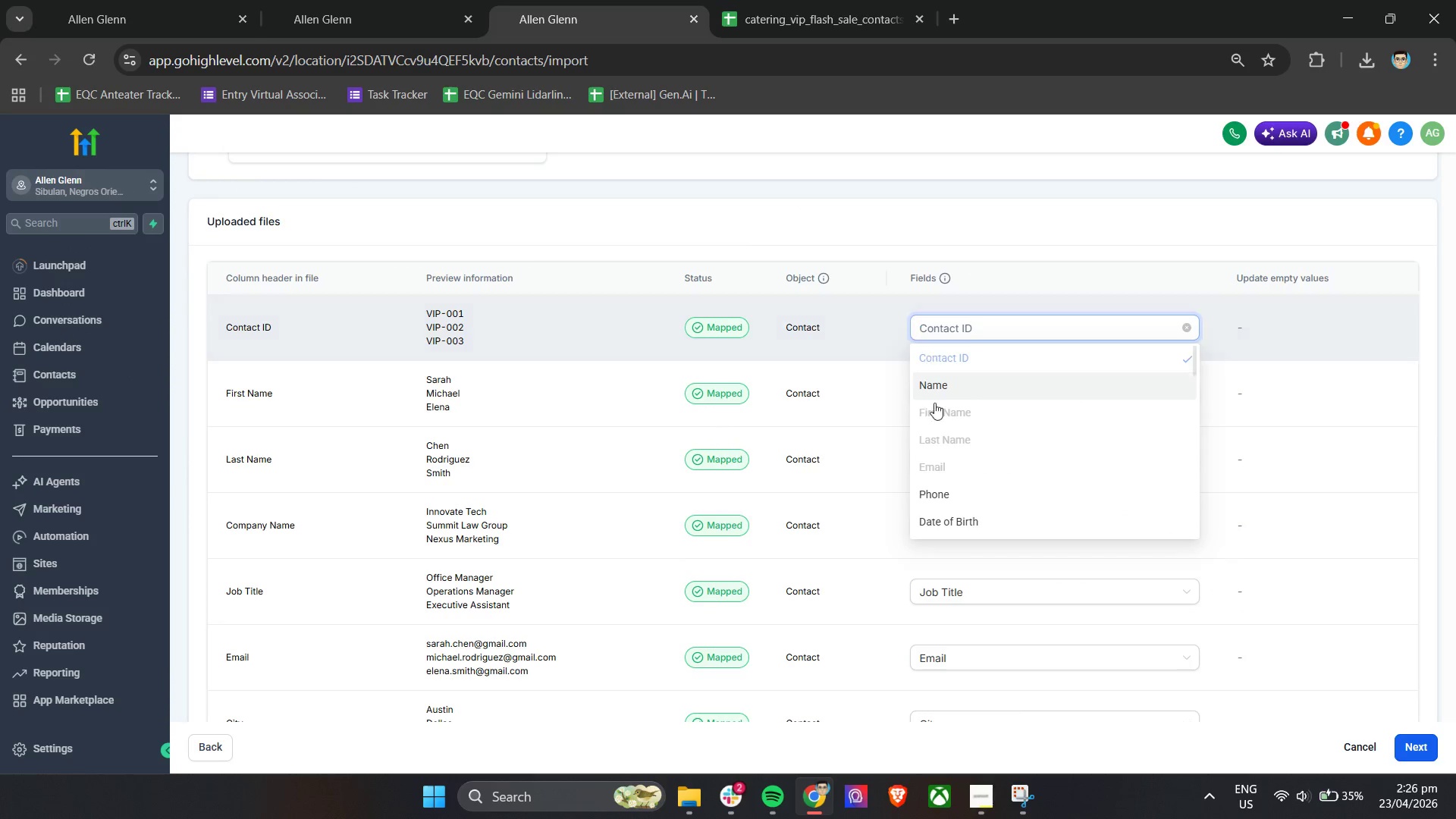 
scroll: coordinate [977, 511], scroll_direction: down, amount: 13.0
 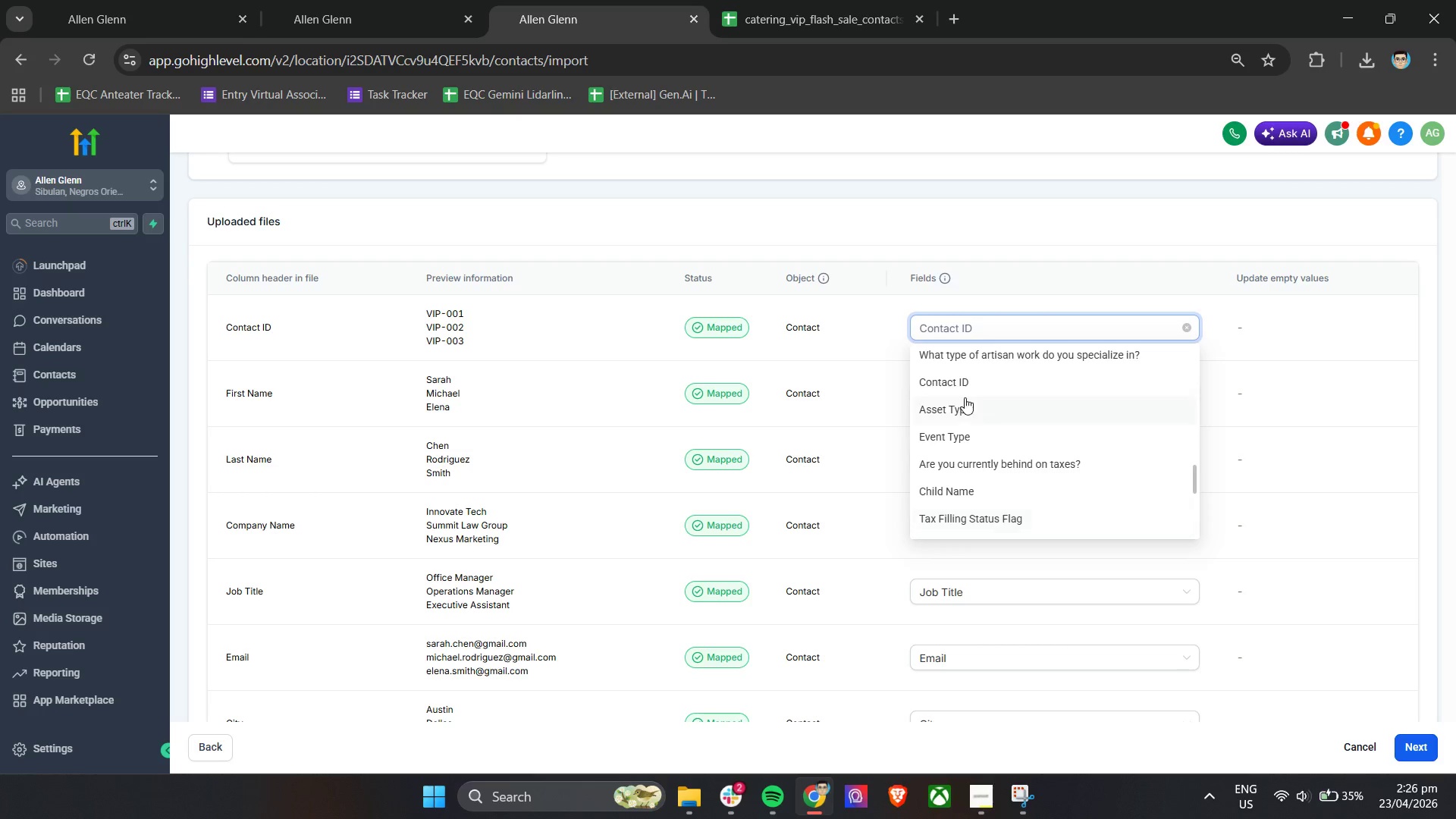 
left_click([967, 388])
 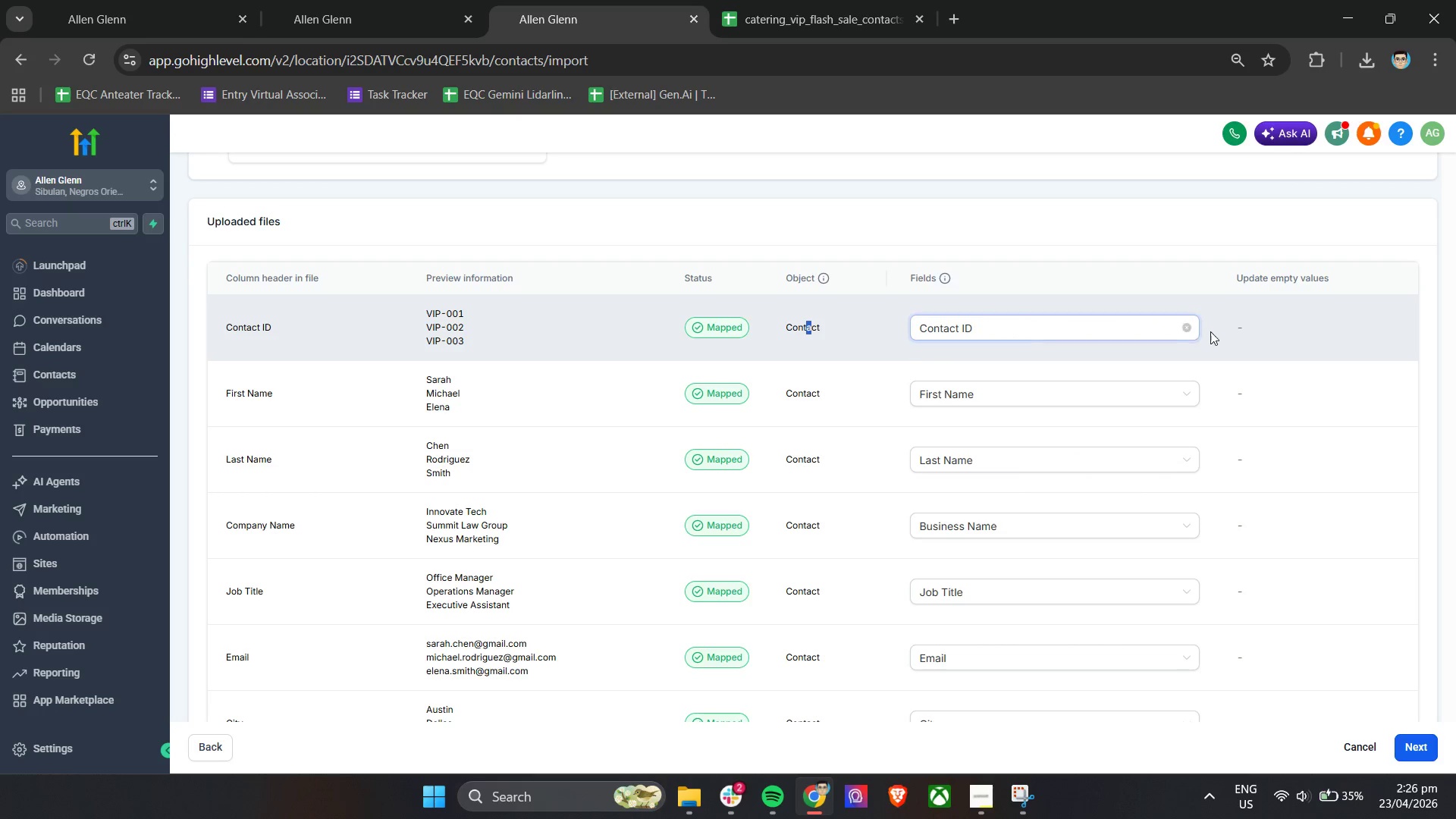 
scroll: coordinate [1150, 544], scroll_direction: down, amount: 6.0
 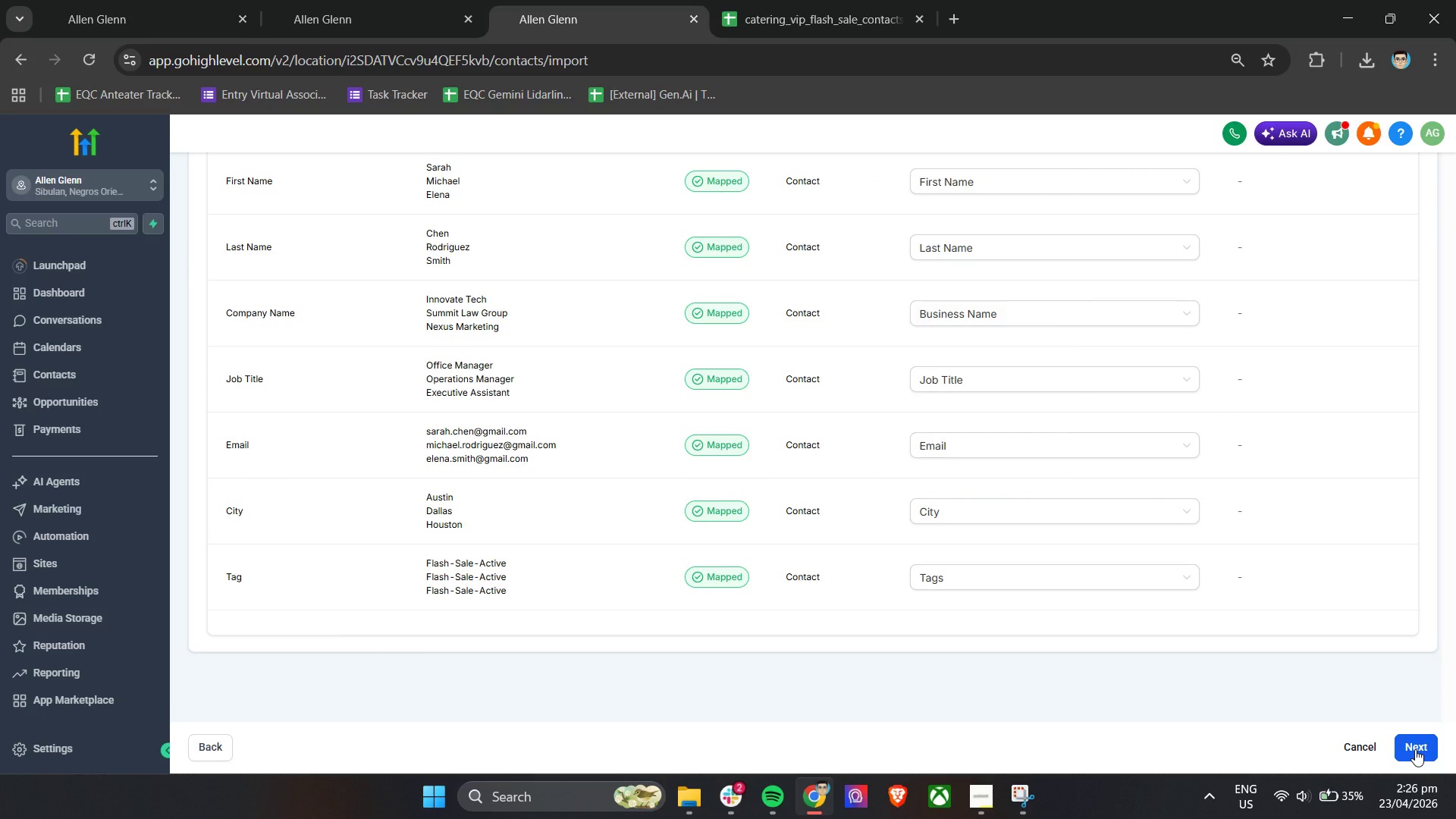 
left_click([1415, 749])
 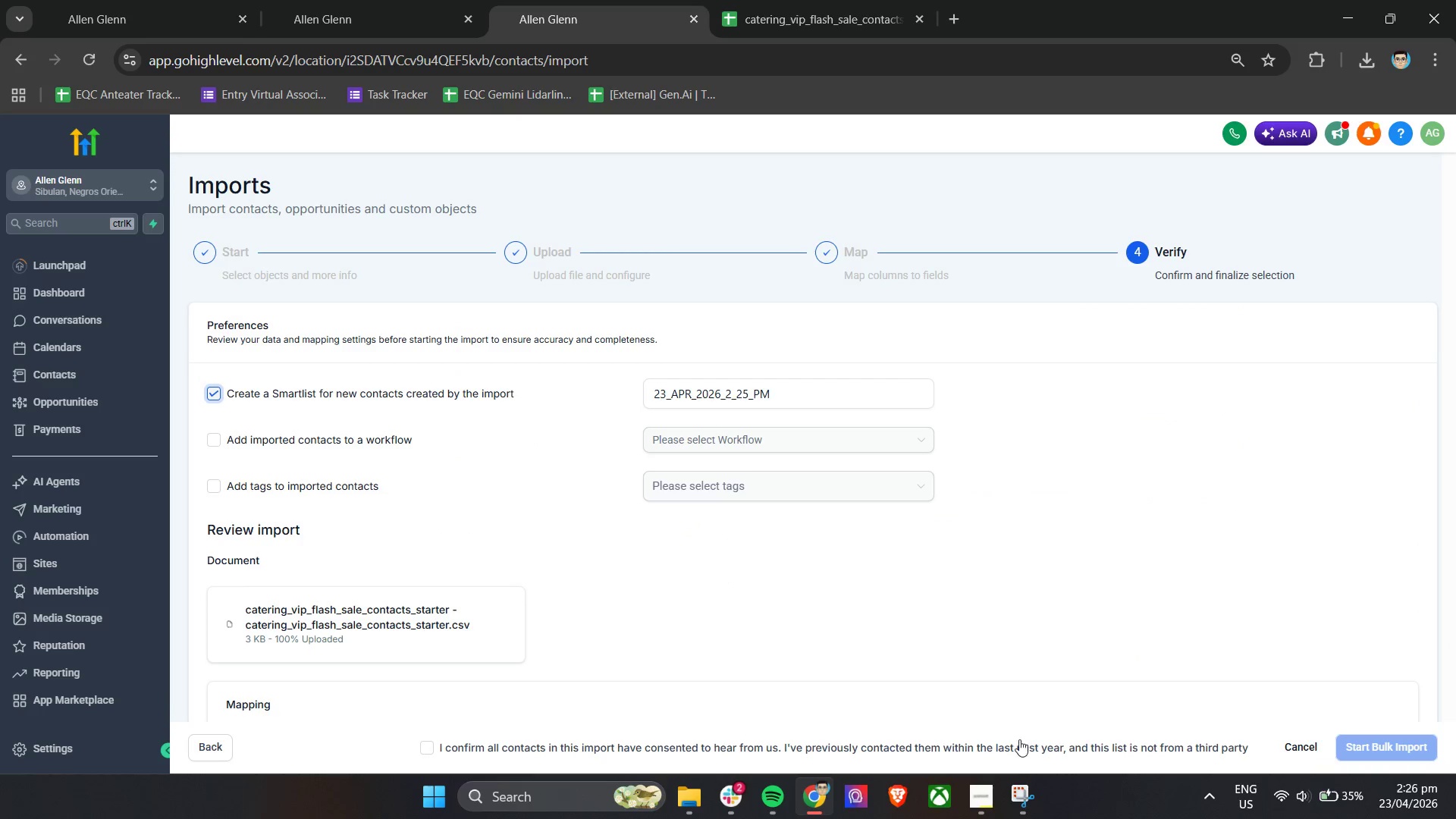 
left_click([981, 799])